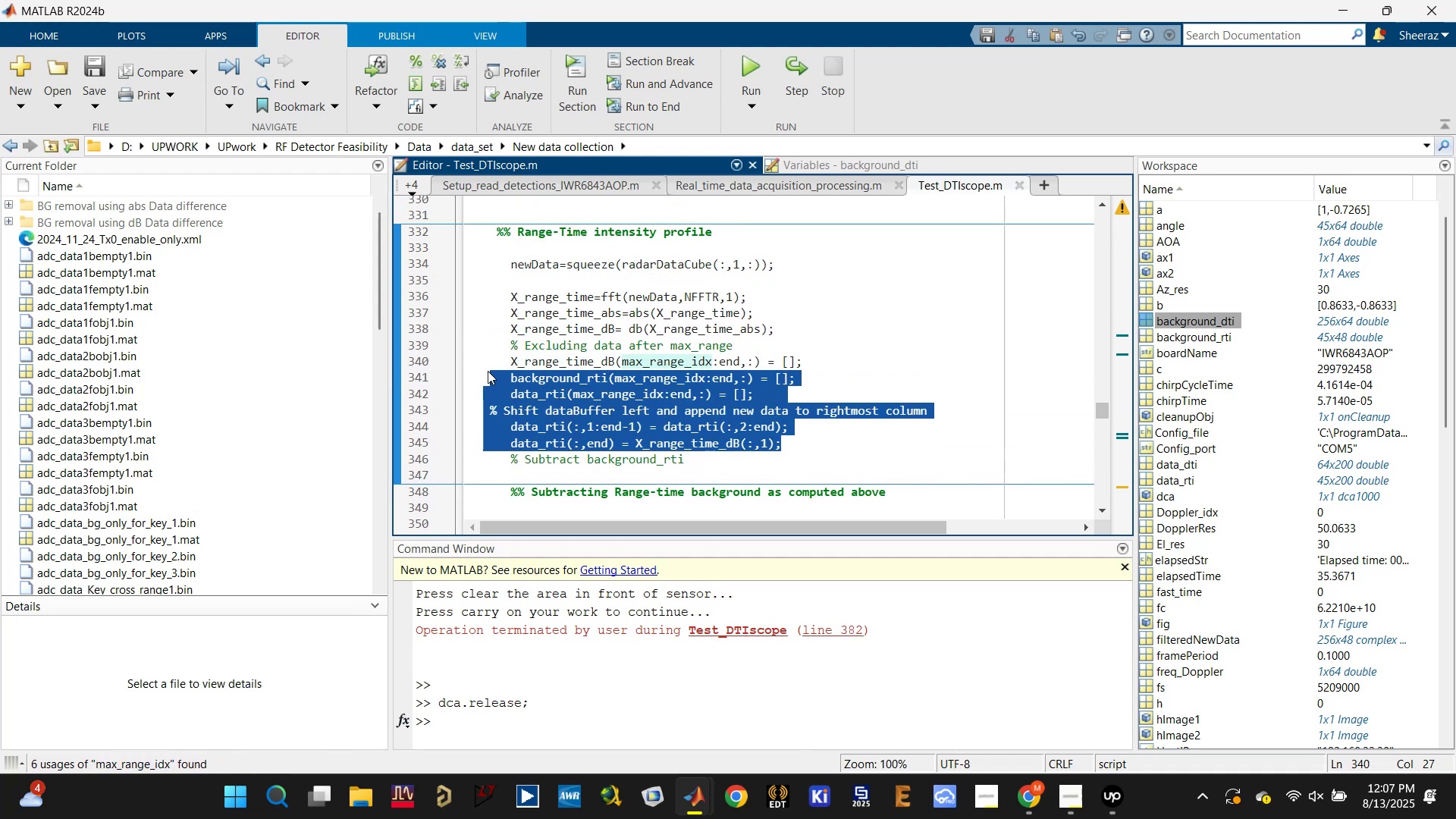 
key(Control+C)
 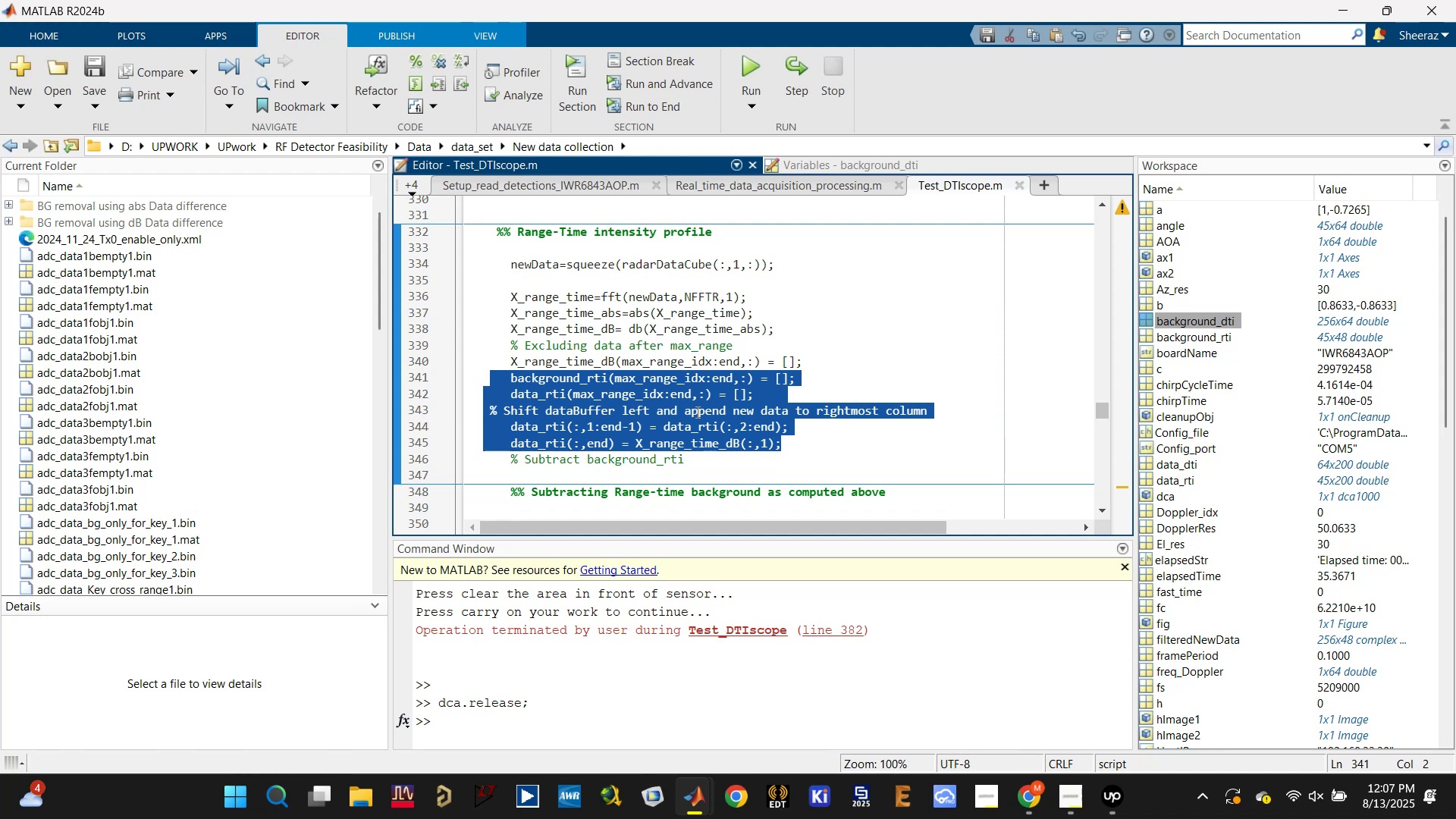 
scroll: coordinate [693, 413], scroll_direction: up, amount: 11.0
 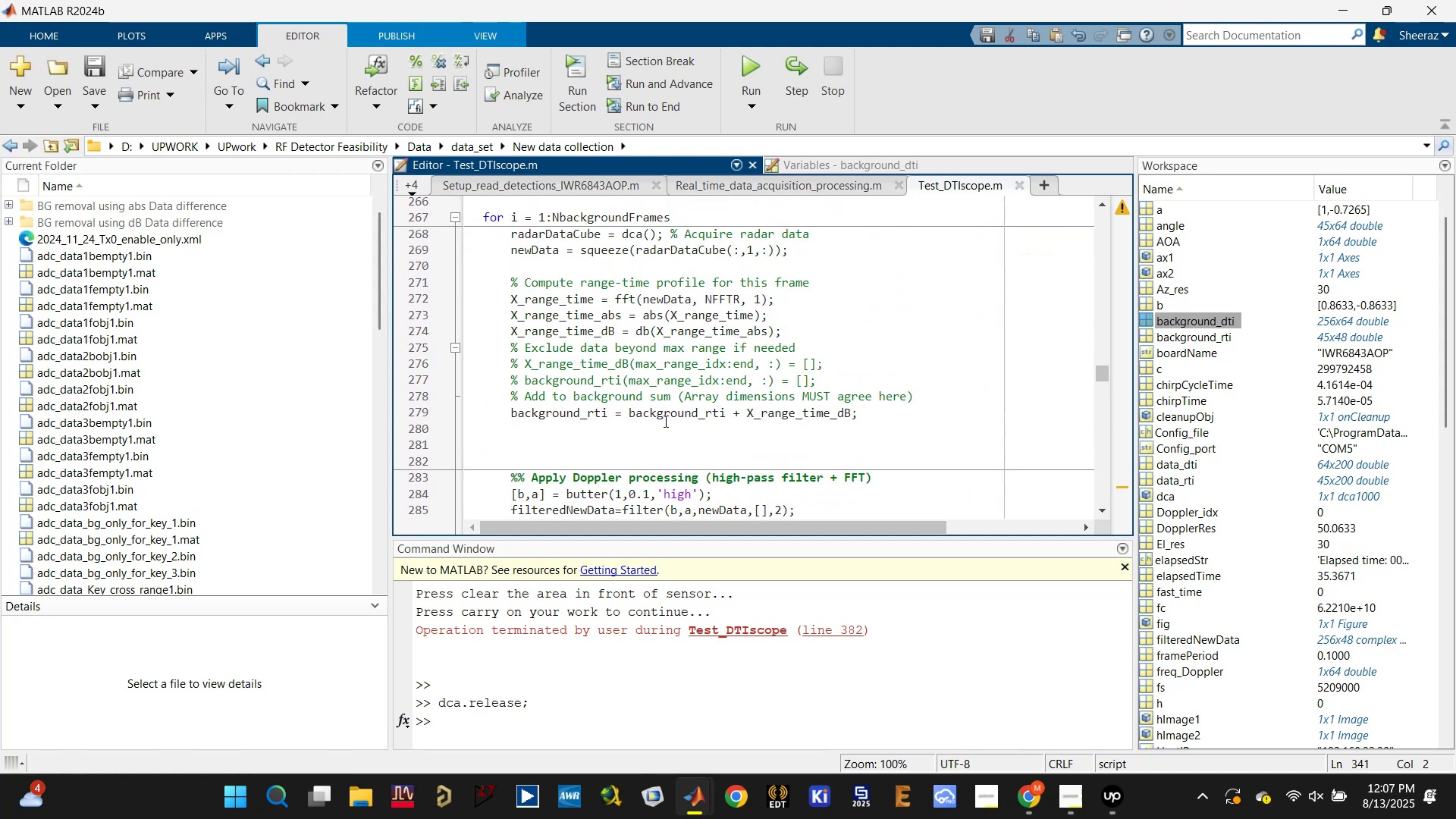 
left_click([653, 425])
 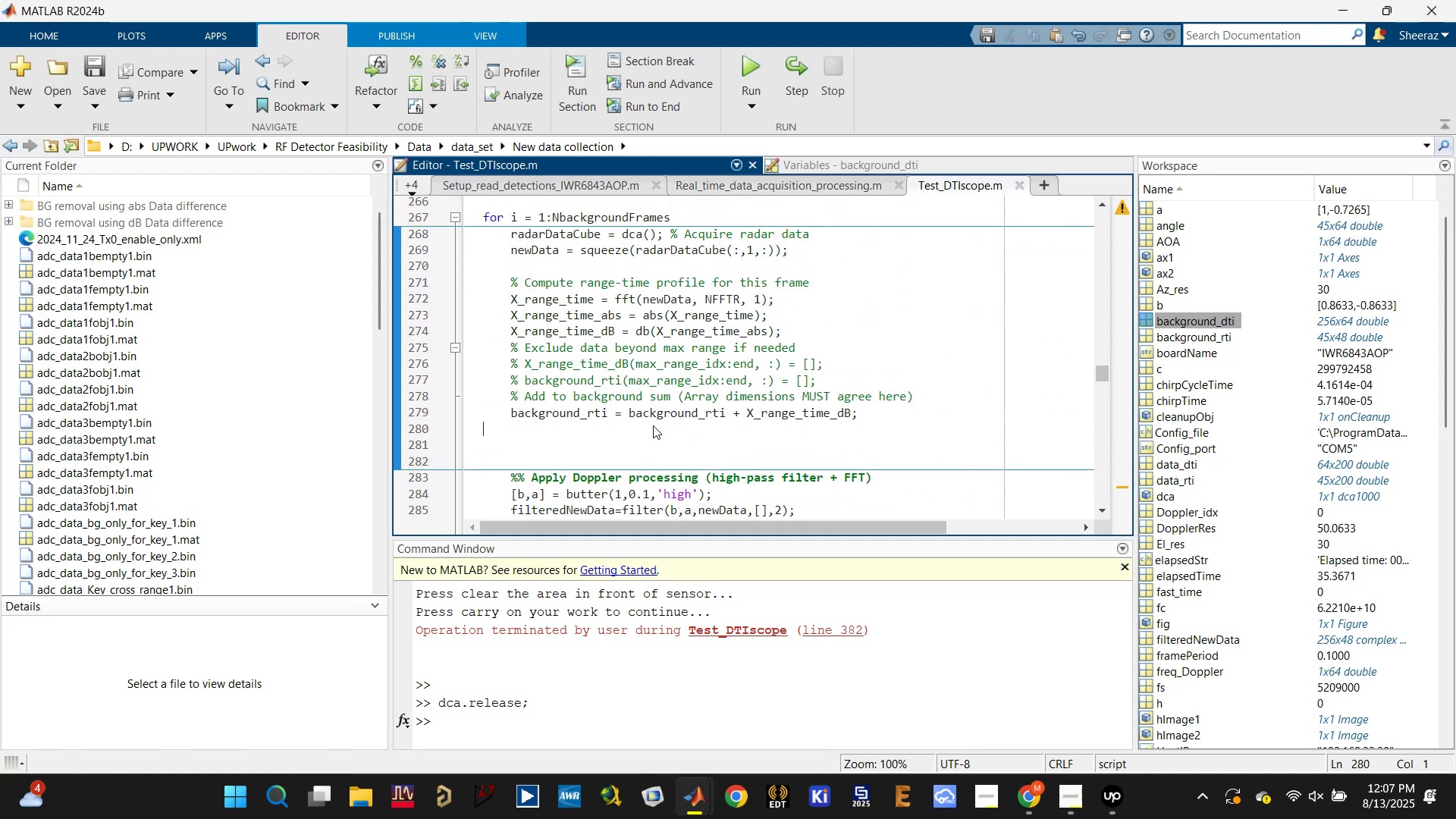 
key(Control+V)
 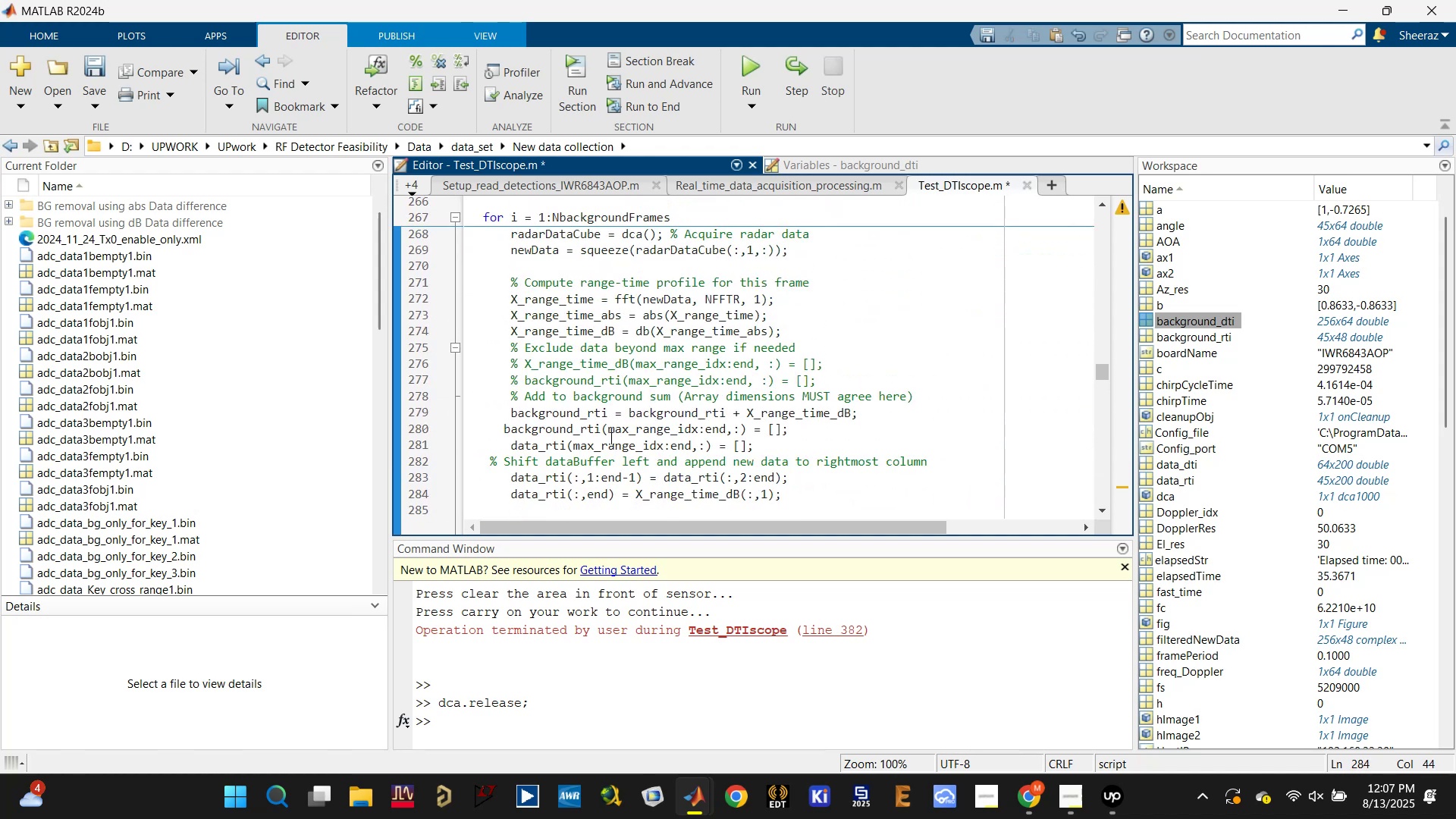 
left_click([577, 429])
 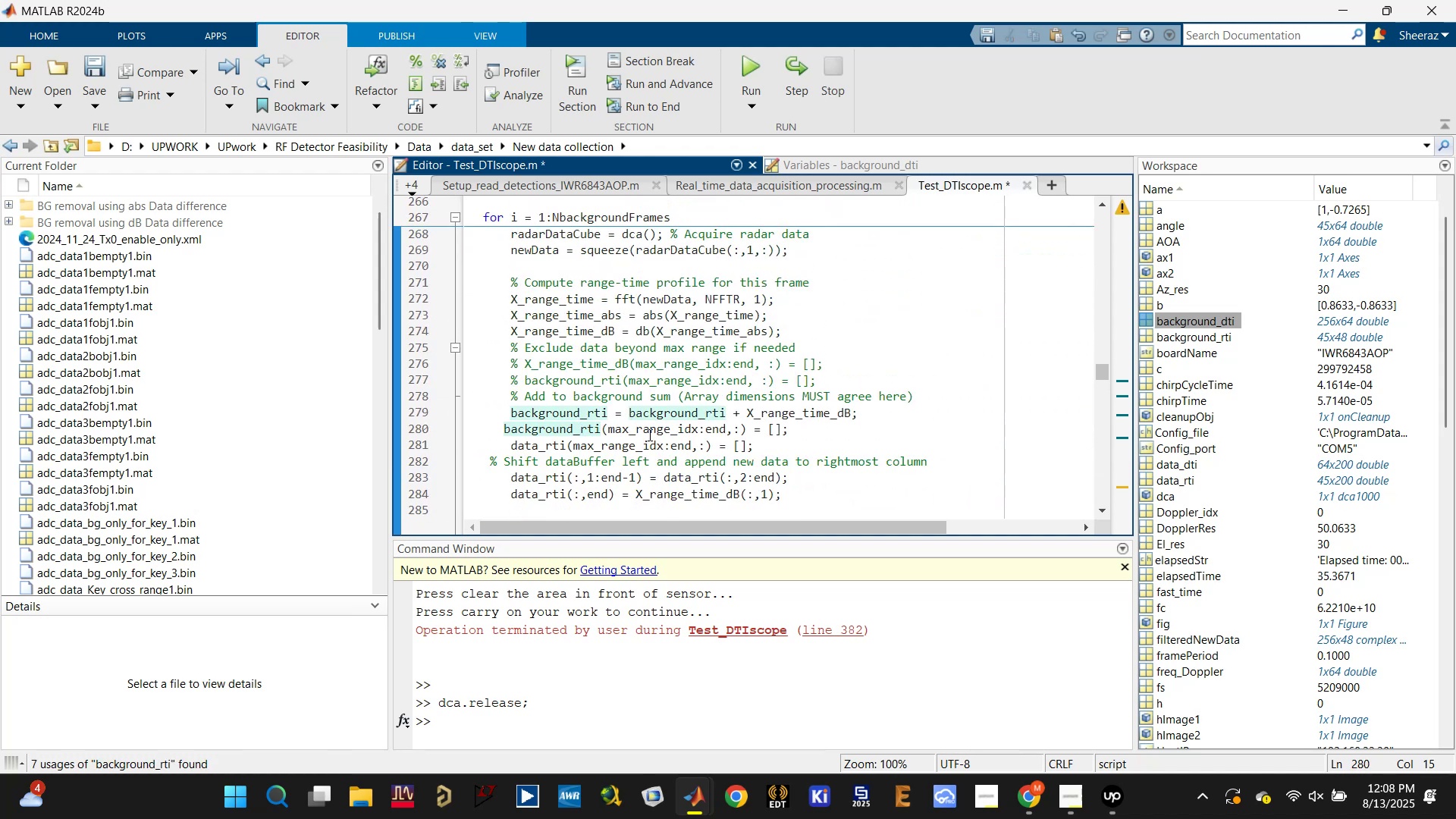 
left_click([649, 431])
 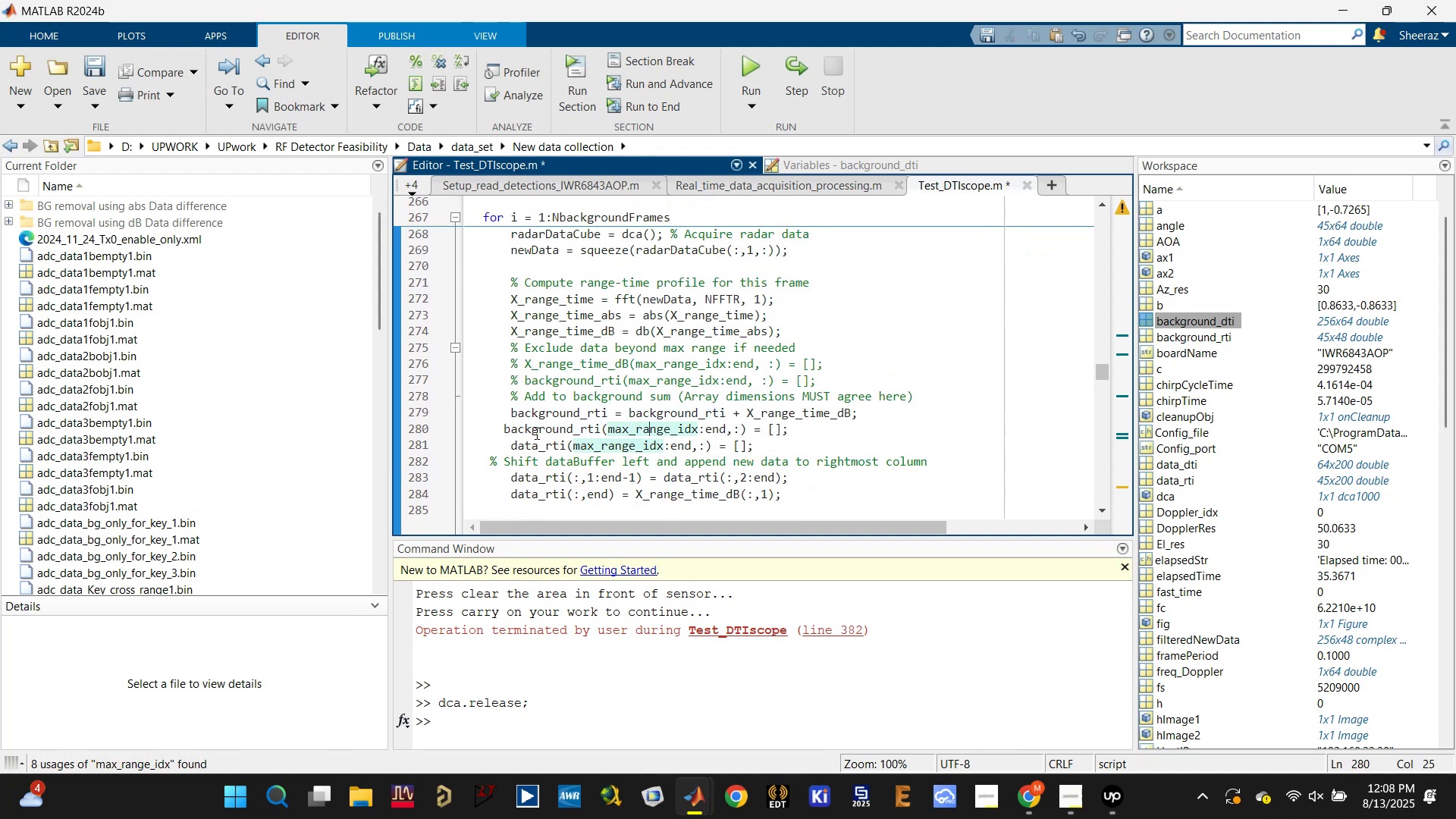 
left_click([503, 425])
 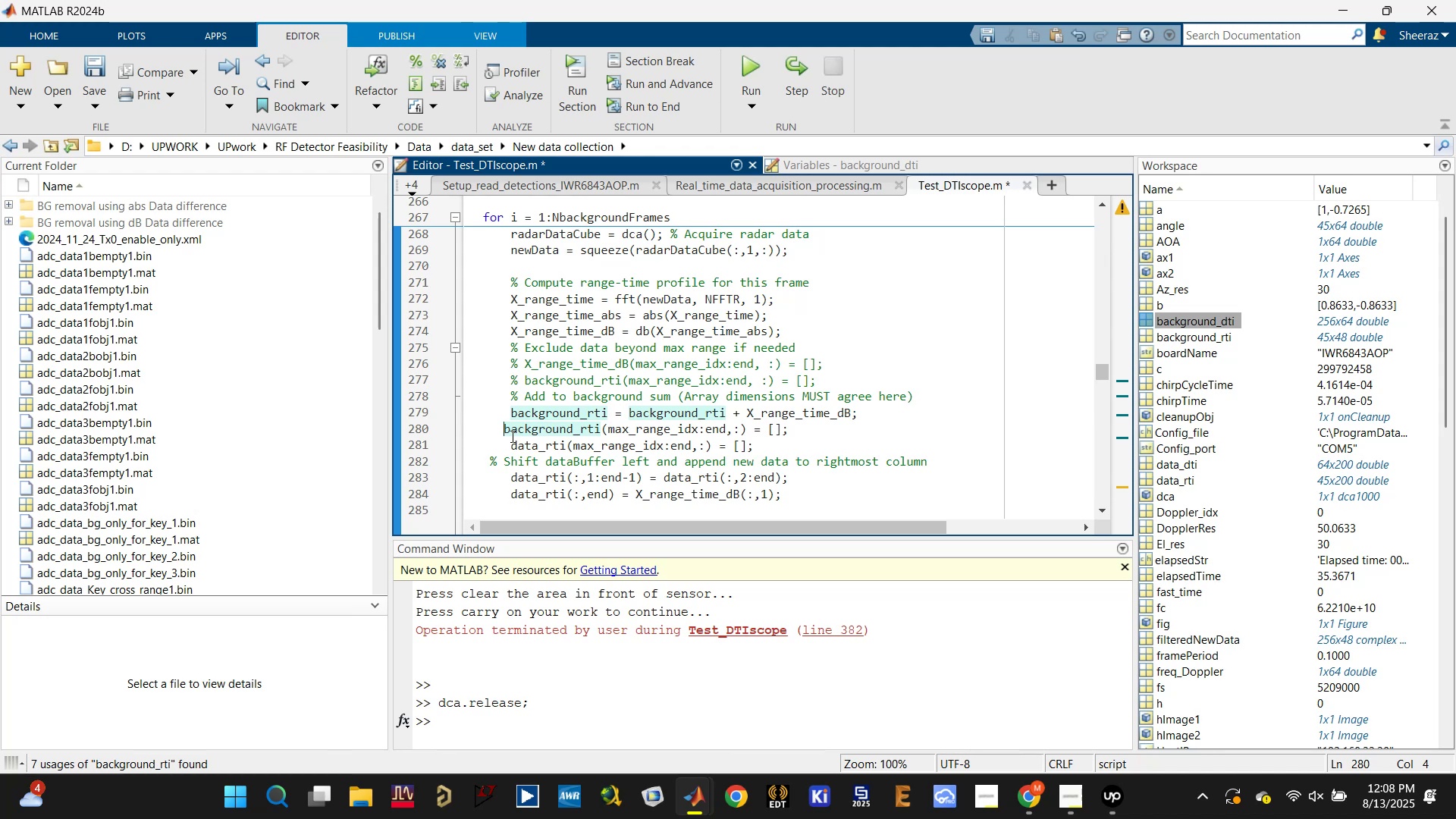 
key(Tab)
 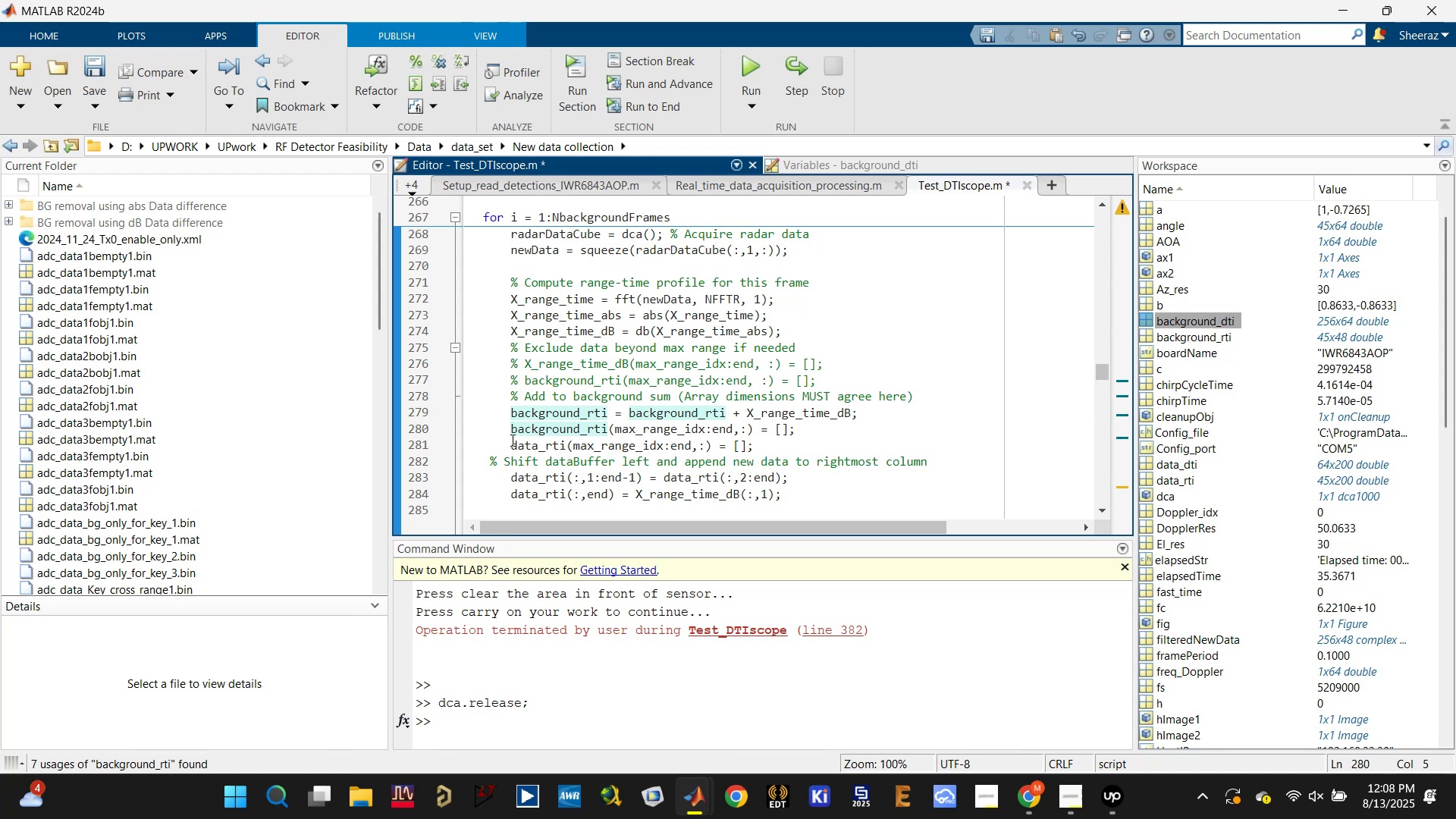 
left_click([510, 448])
 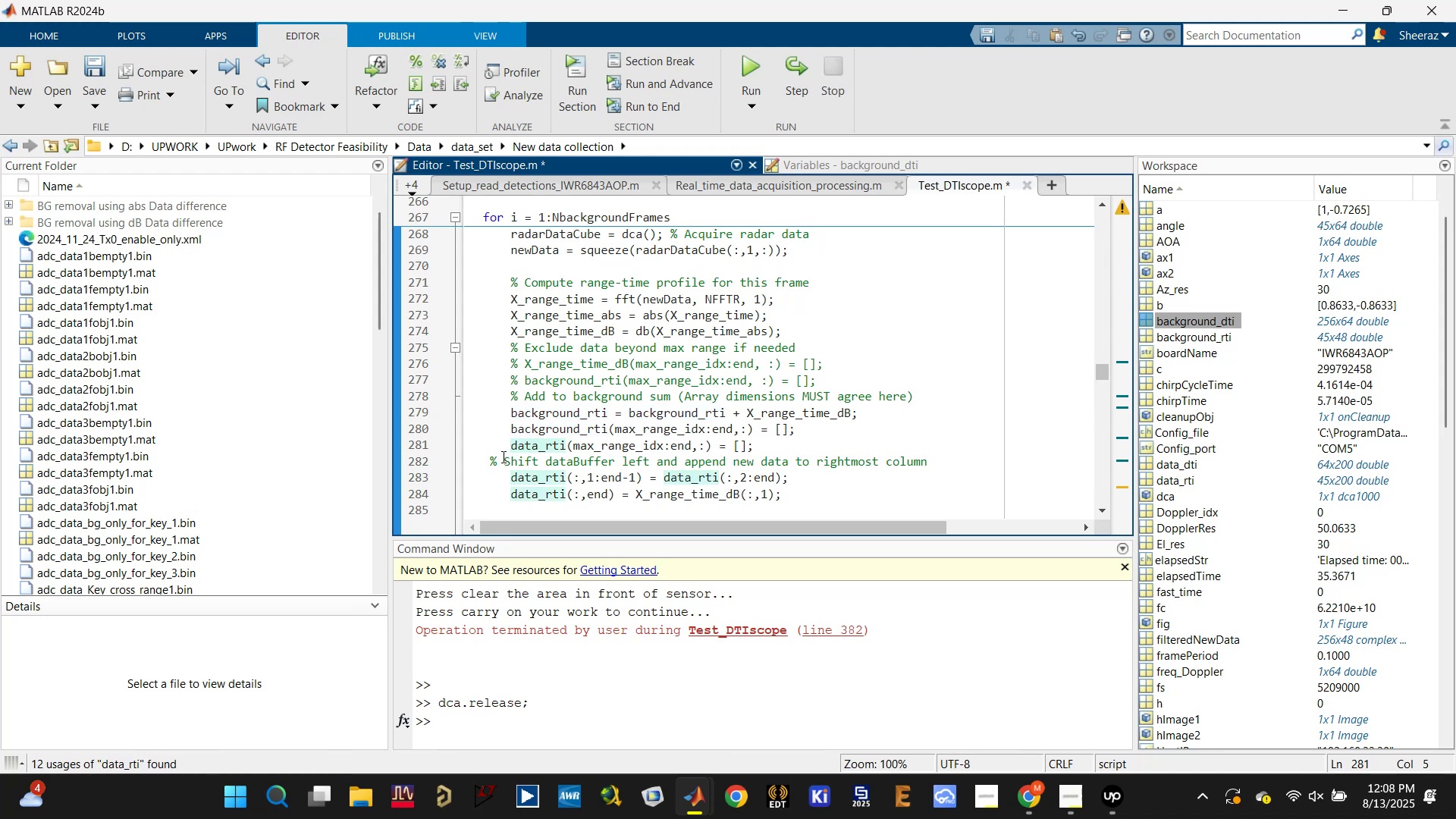 
left_click([482, 460])
 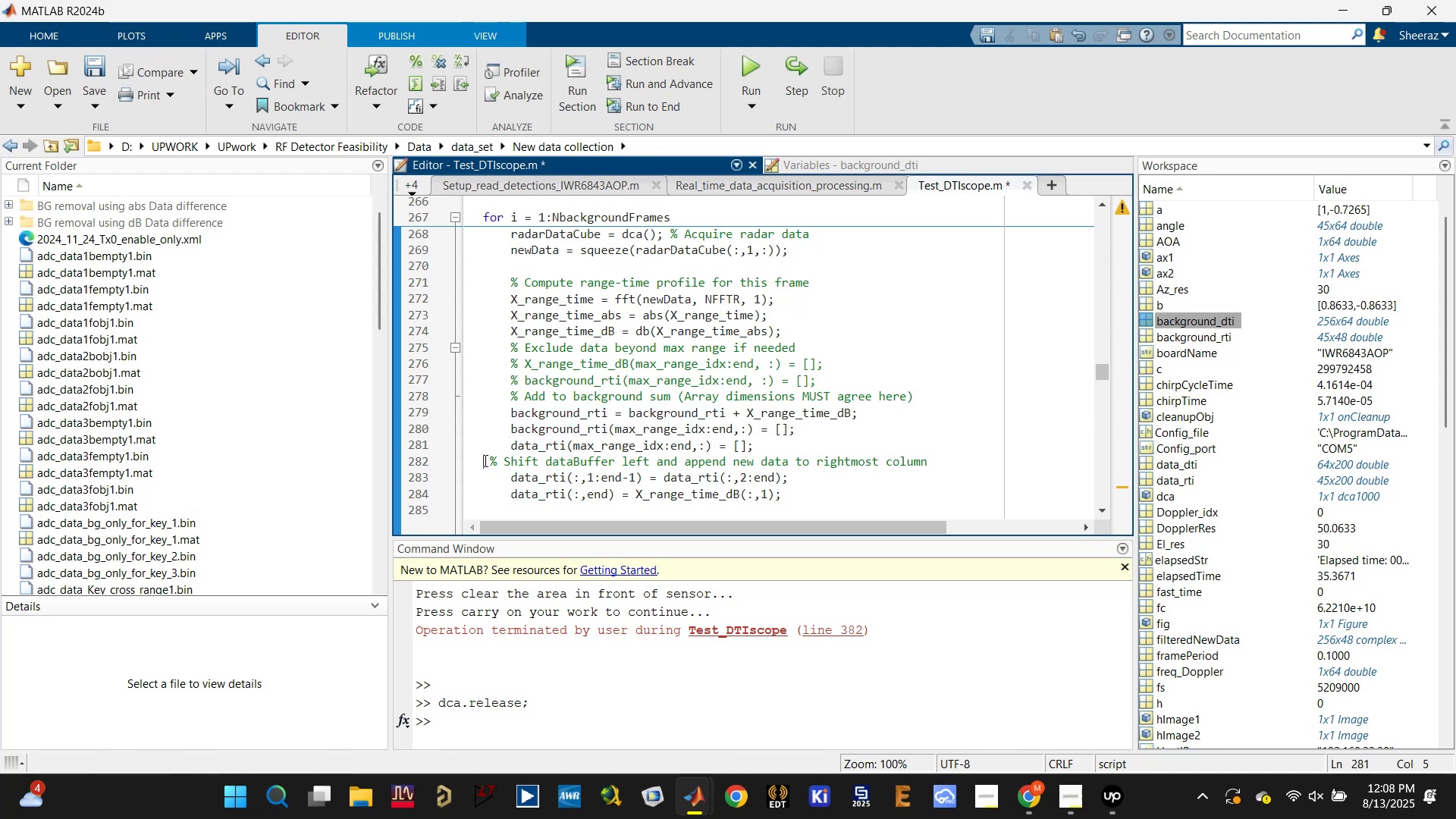 
key(Tab)
 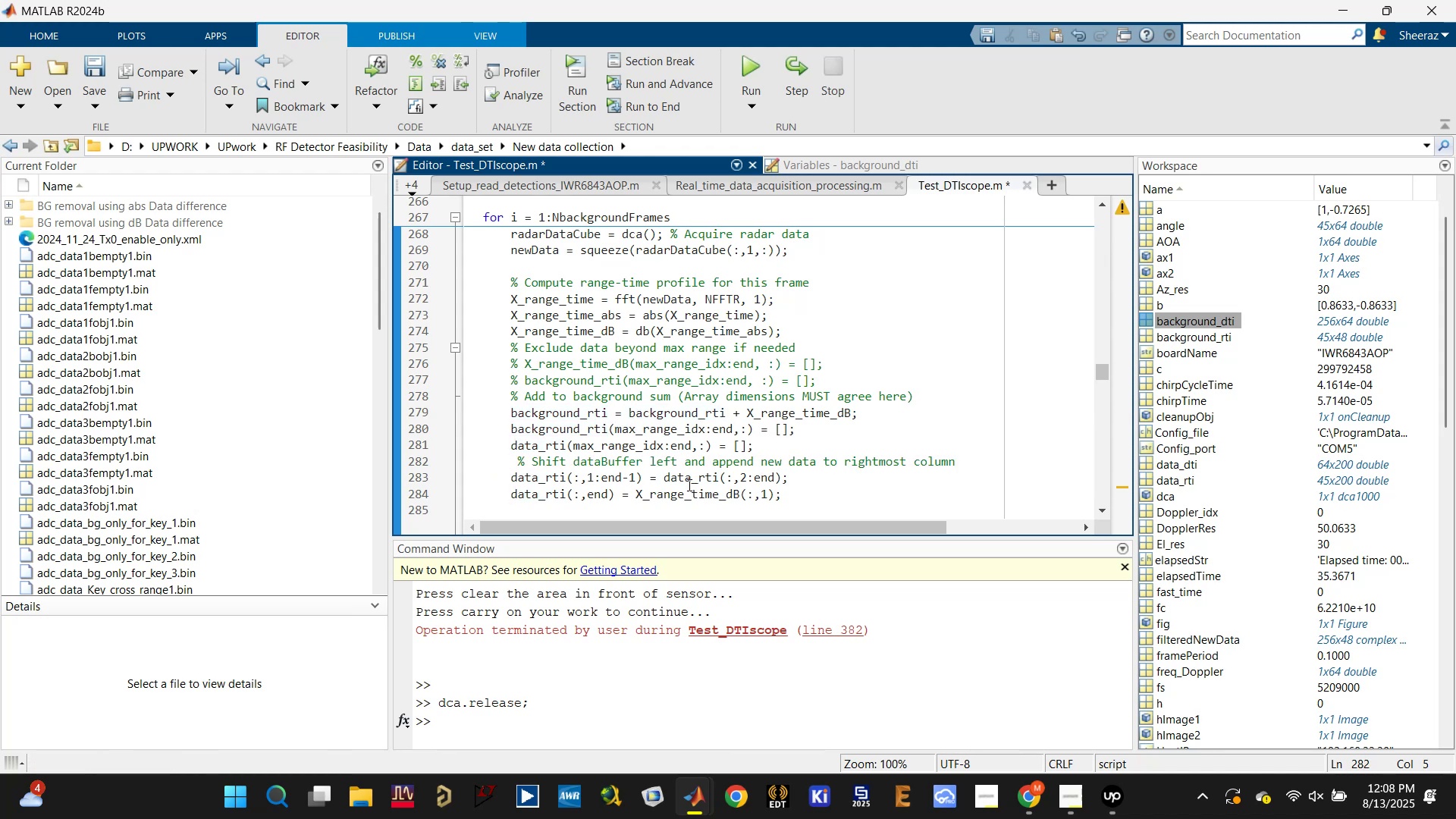 
left_click([693, 494])
 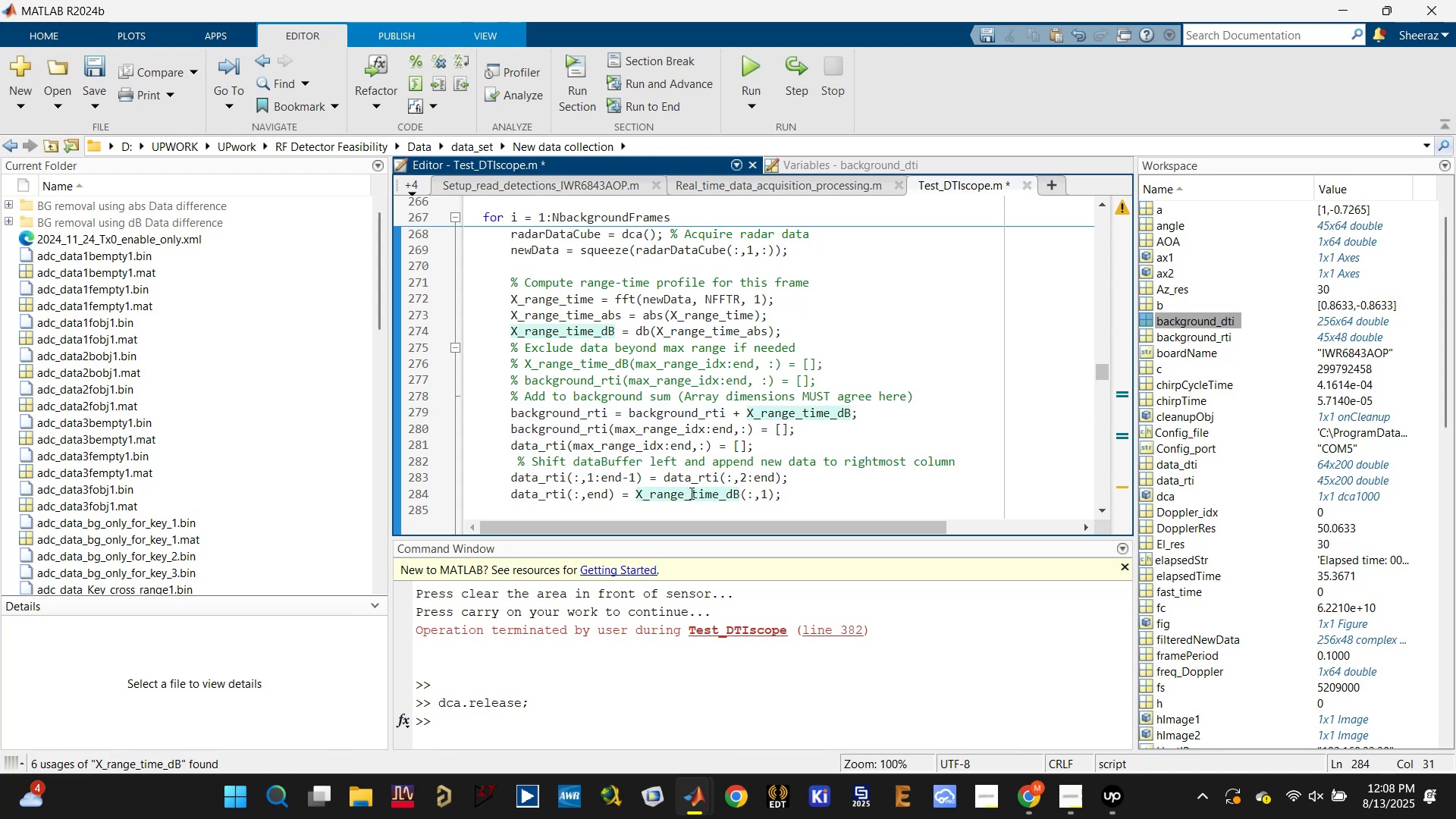 
scroll: coordinate [690, 493], scroll_direction: down, amount: 1.0
 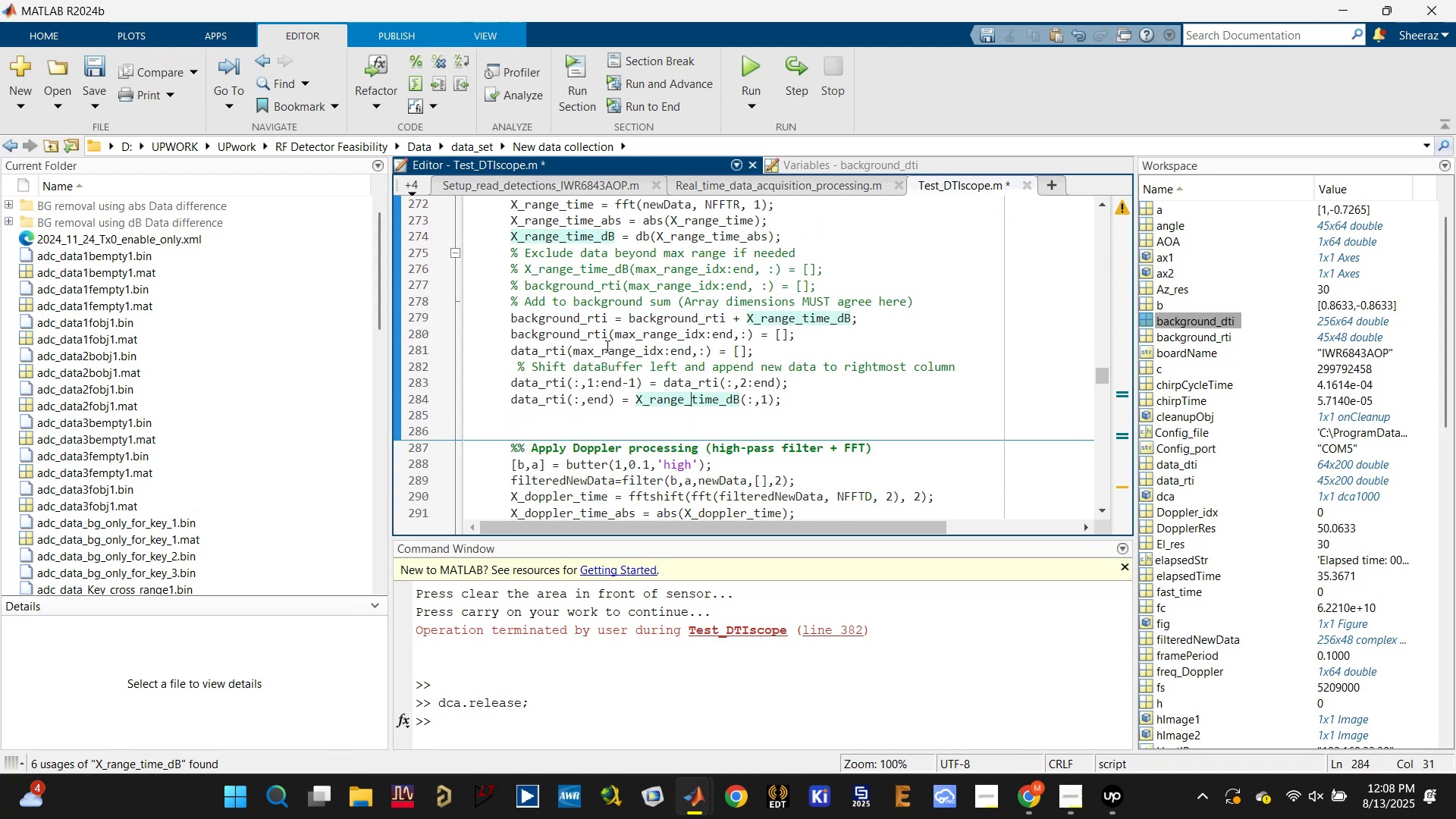 
left_click([595, 336])
 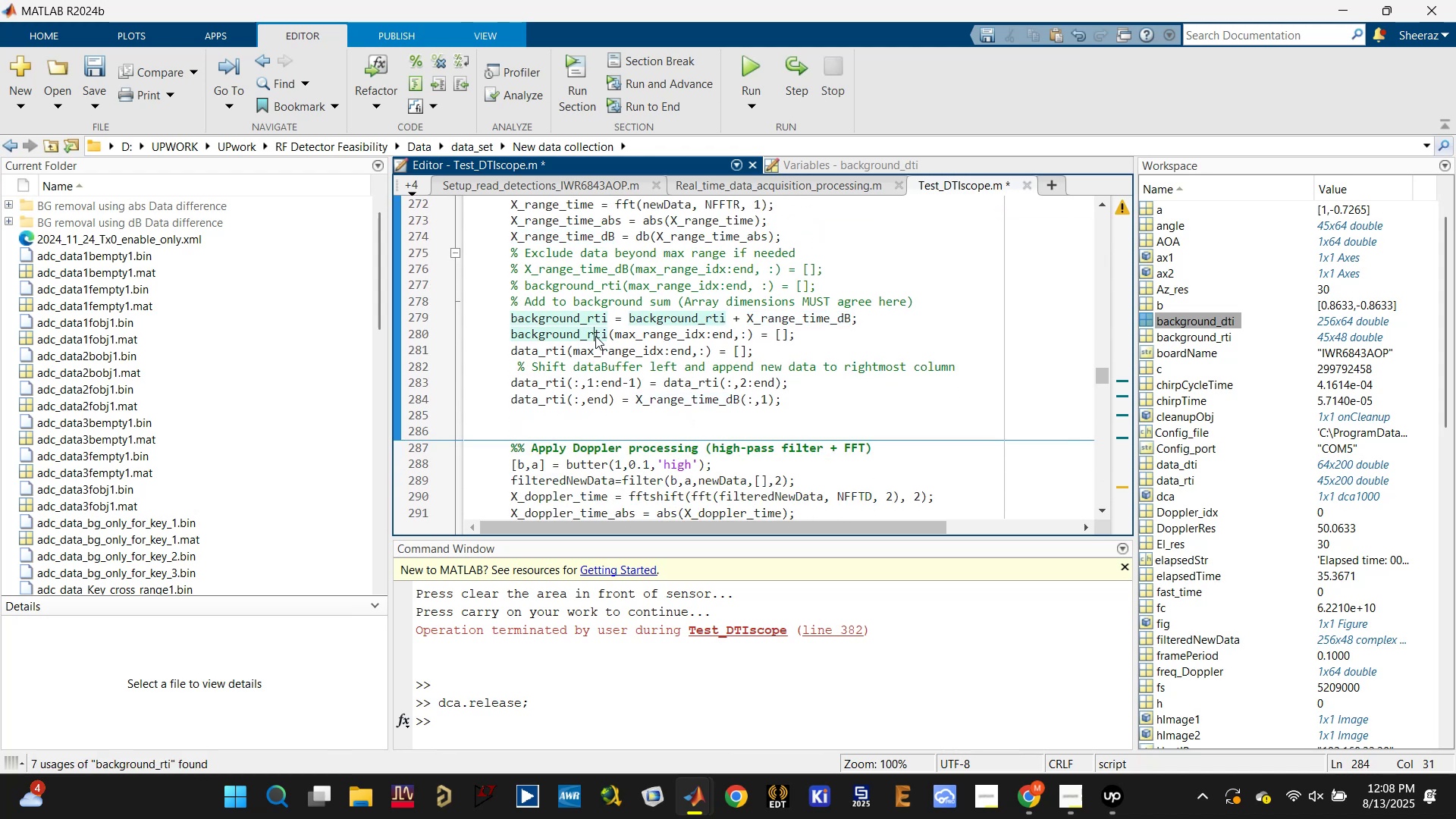 
hold_key(key=ControlLeft, duration=0.37)
 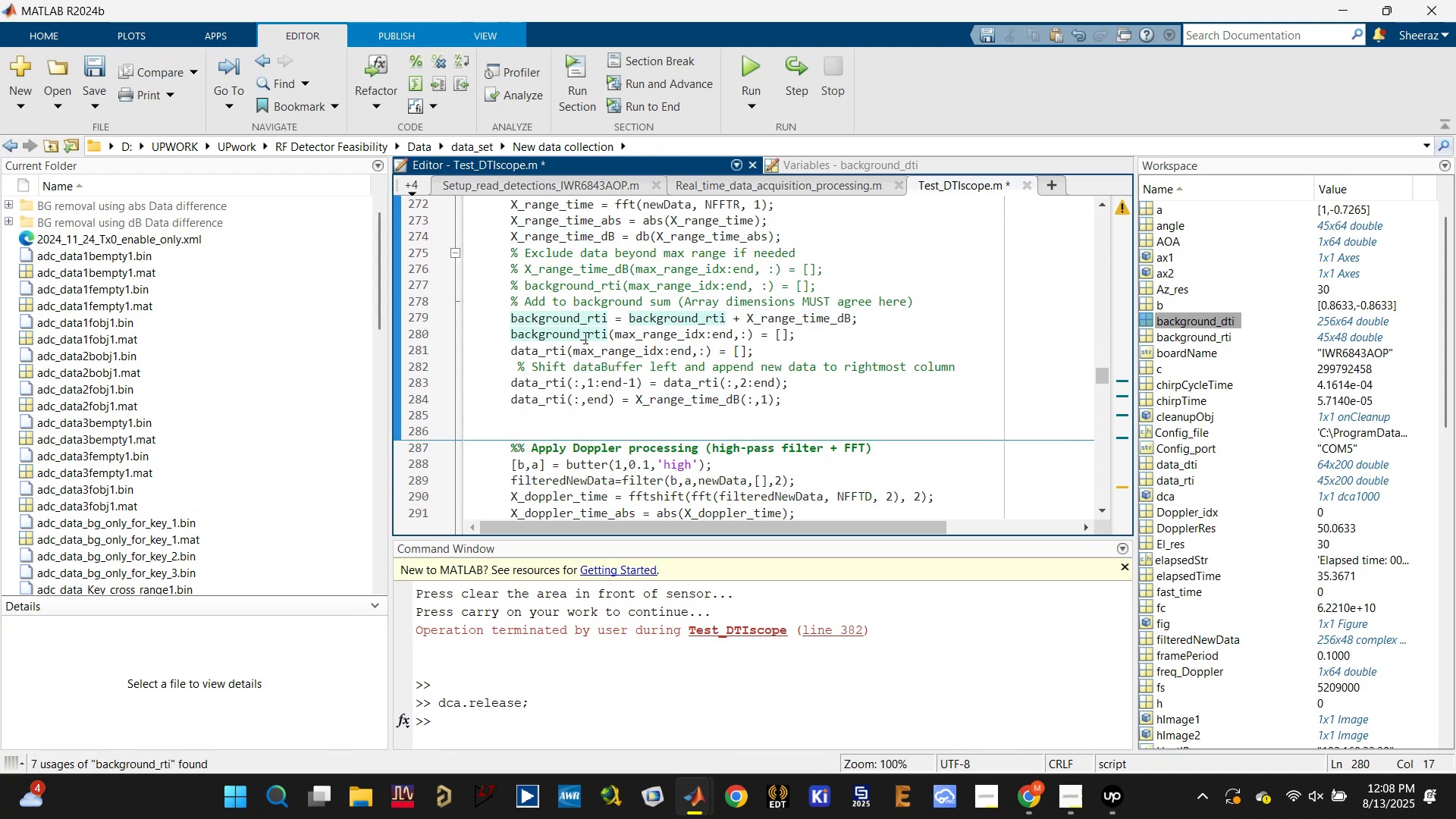 
double_click([583, 333])
 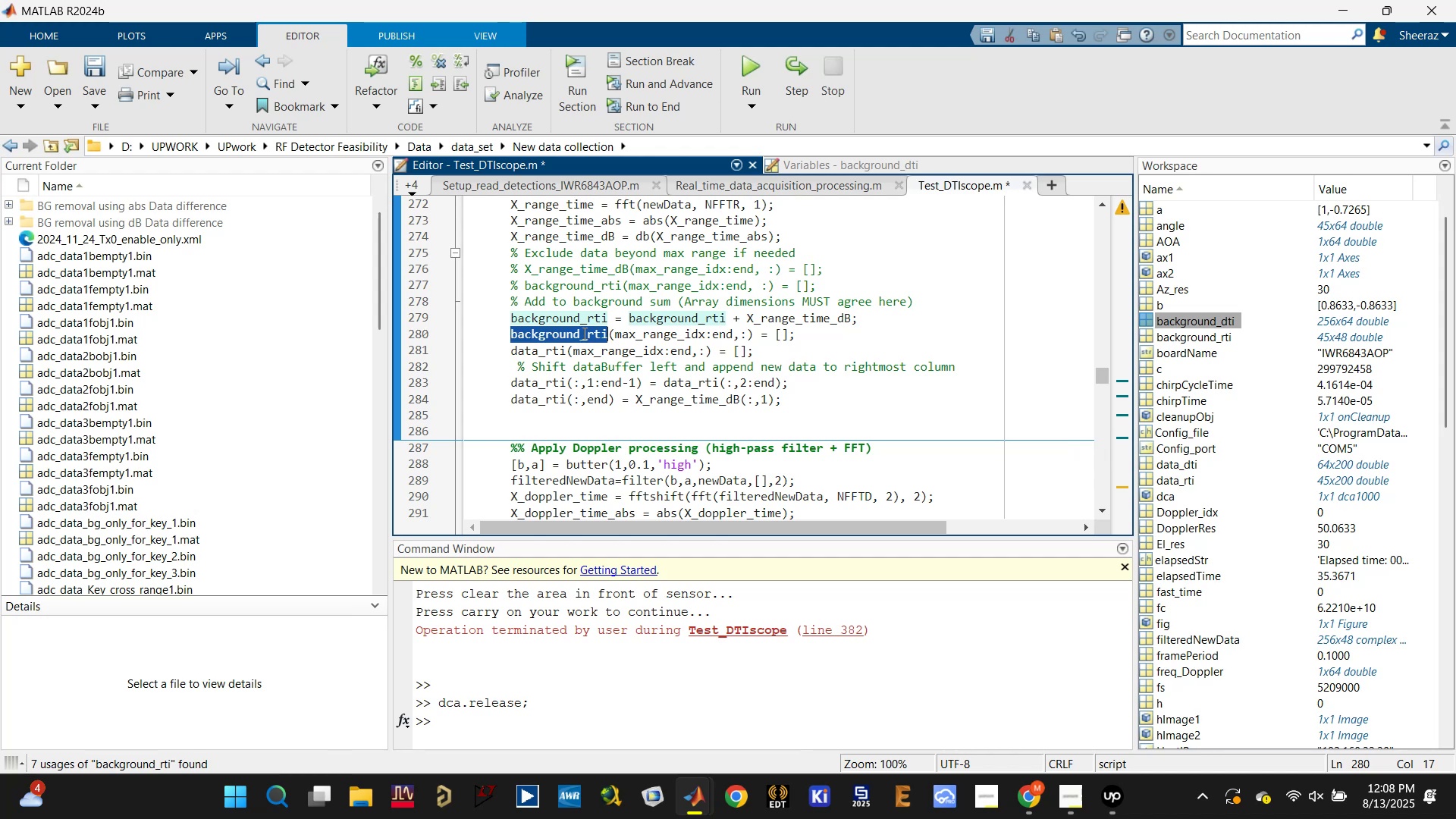 
key(Control+C)
 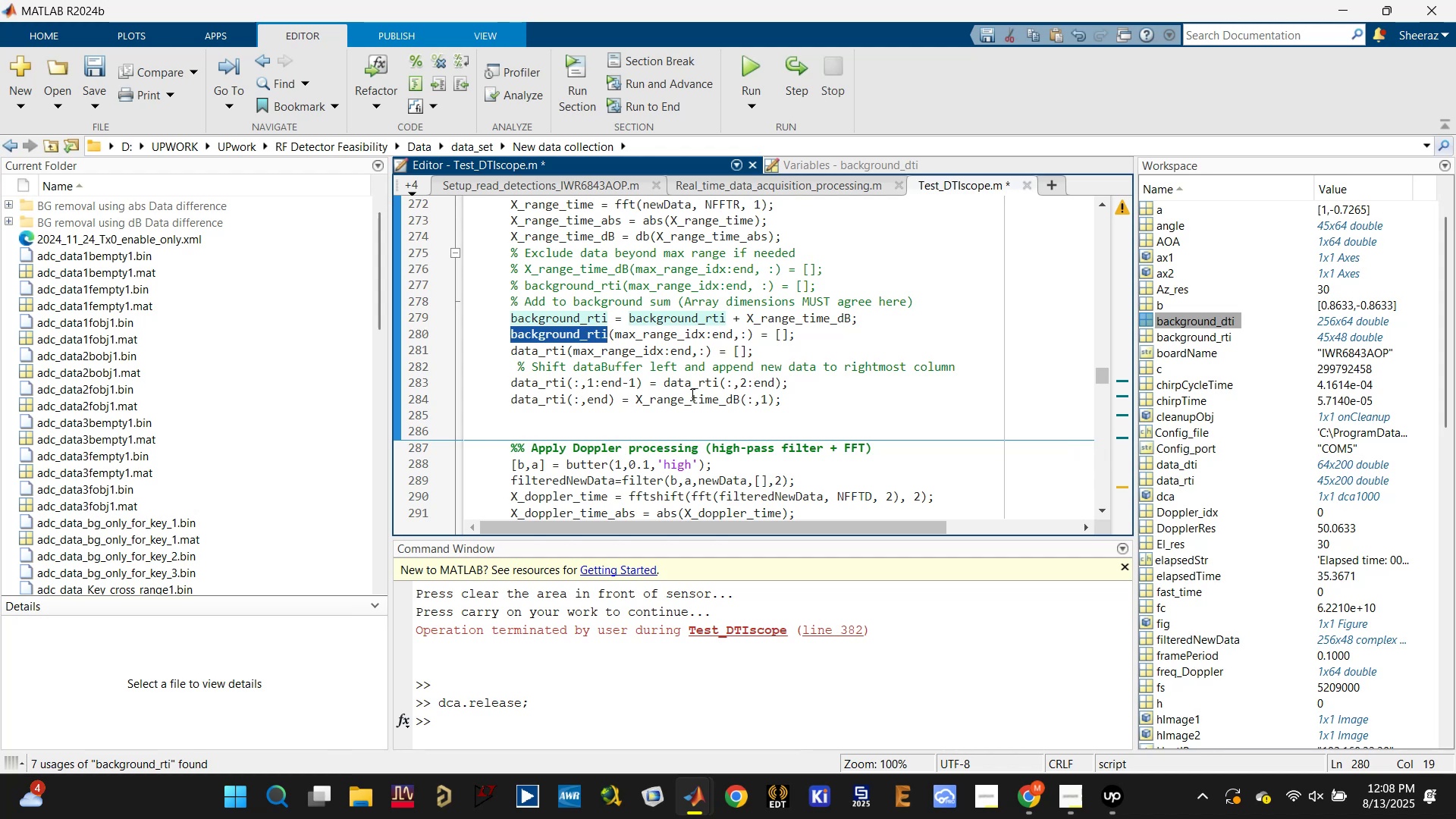 
double_click([690, 394])
 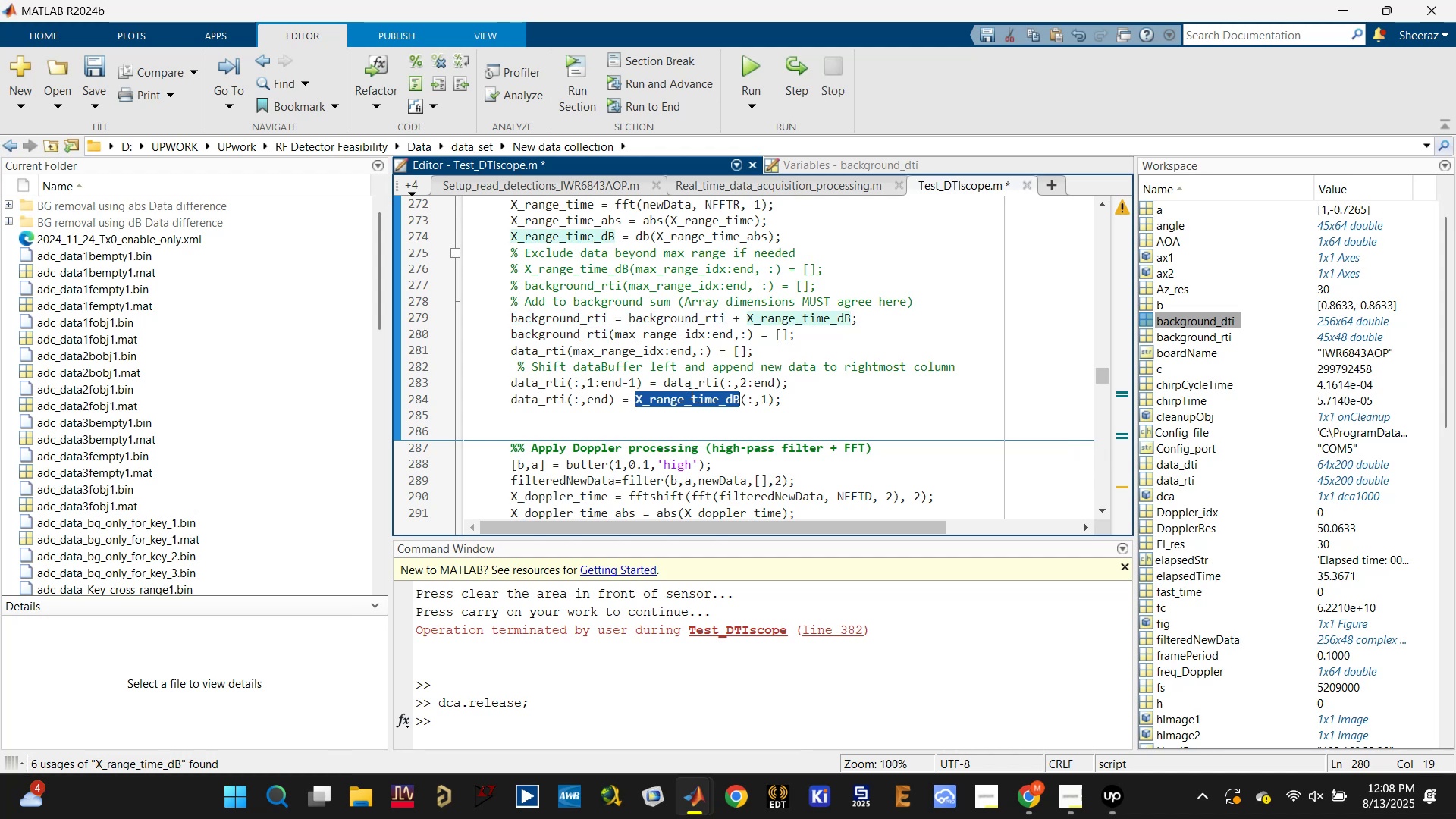 
key(Control+V)
 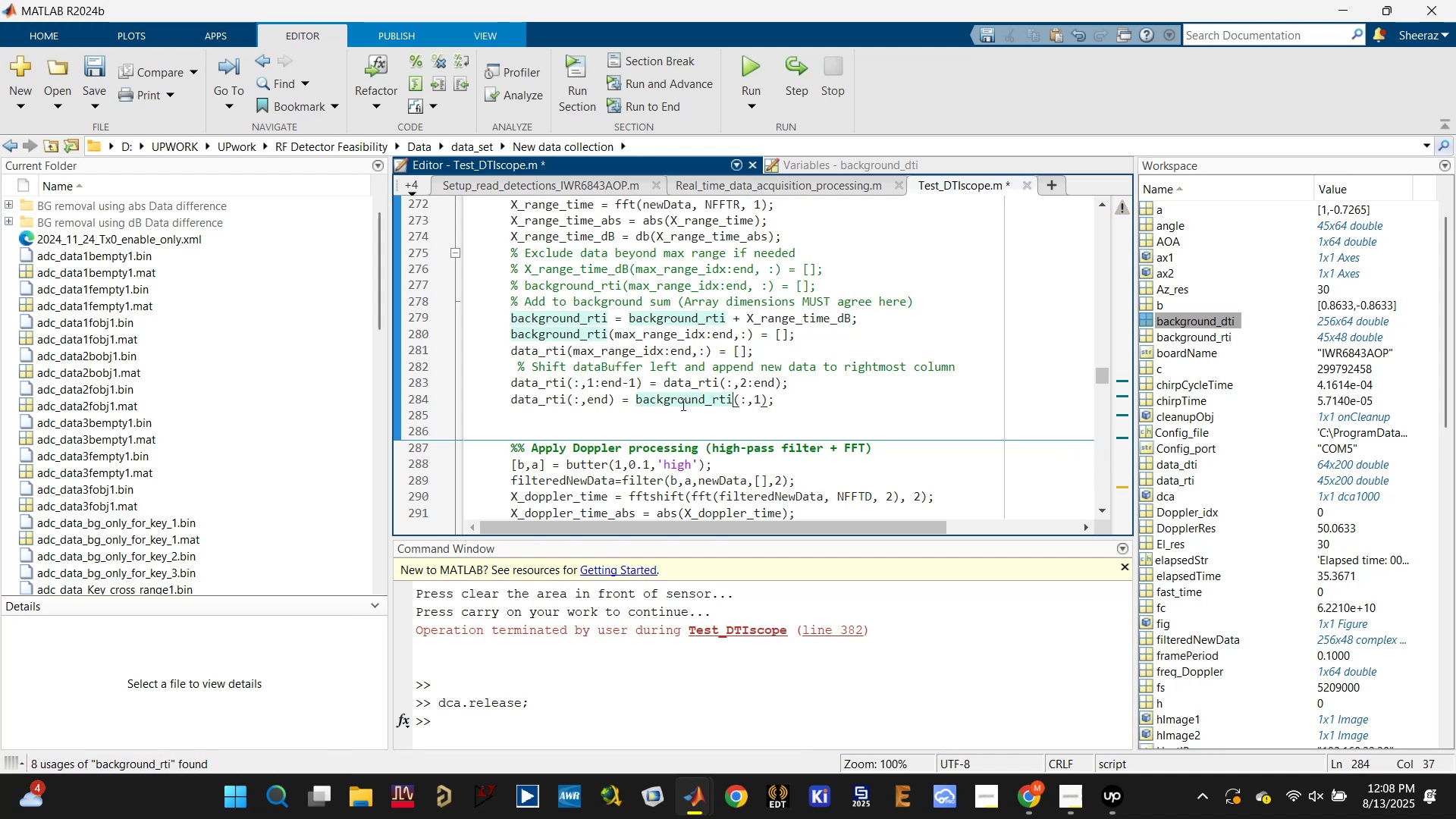 
key(Control+S)
 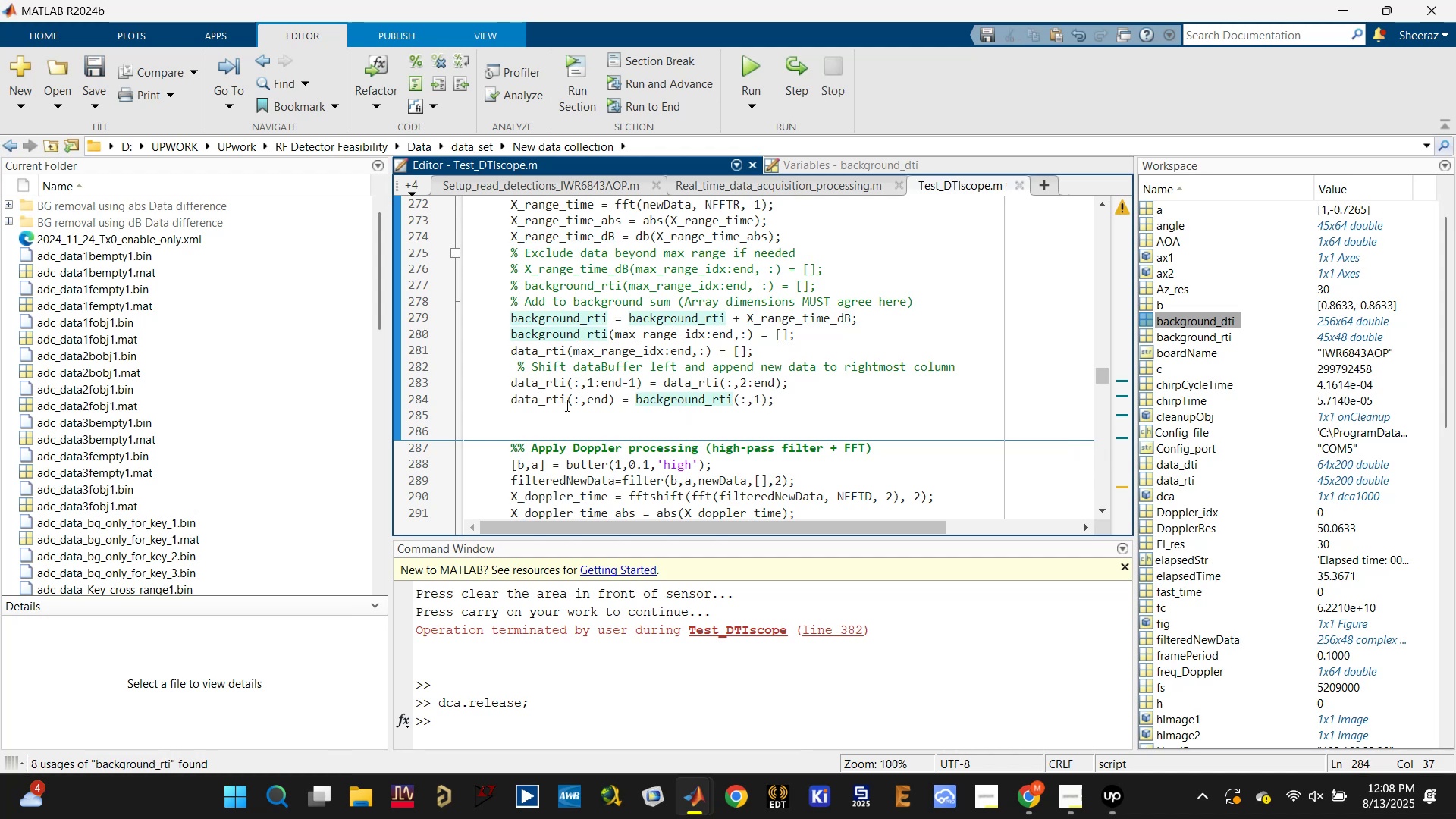 
left_click([551, 405])
 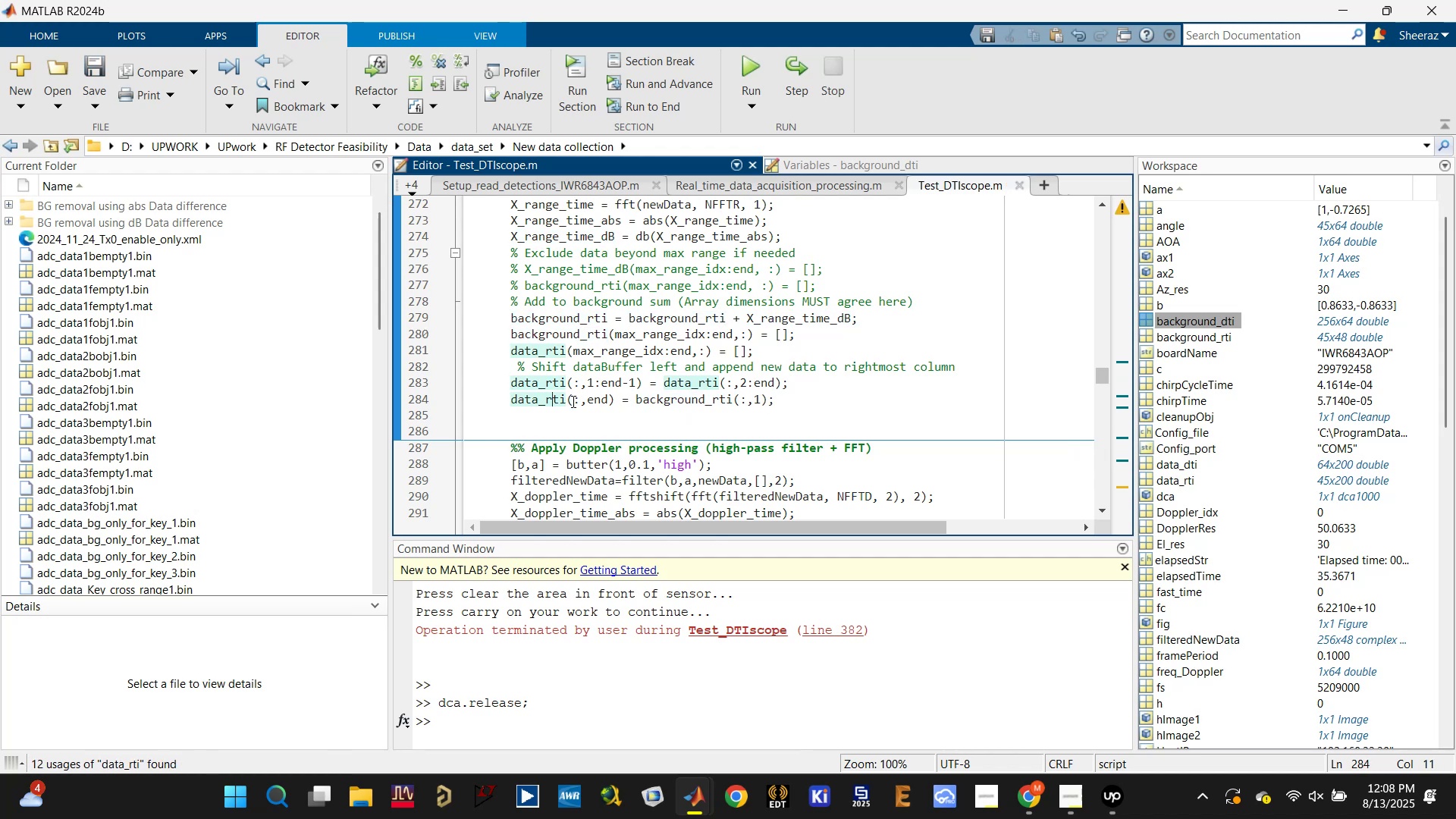 
scroll: coordinate [698, 416], scroll_direction: down, amount: 19.0
 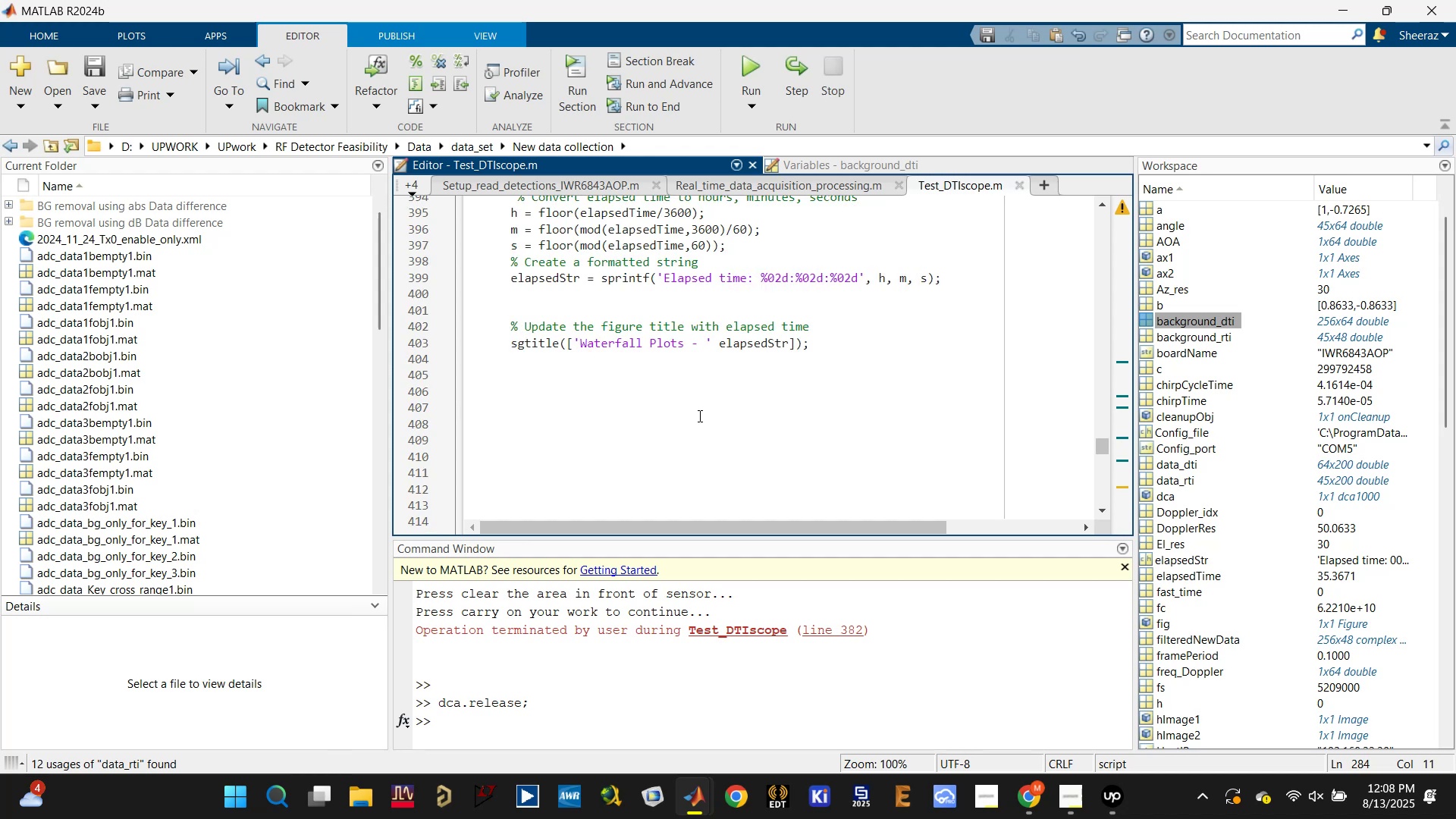 
scroll: coordinate [631, 414], scroll_direction: up, amount: 6.0
 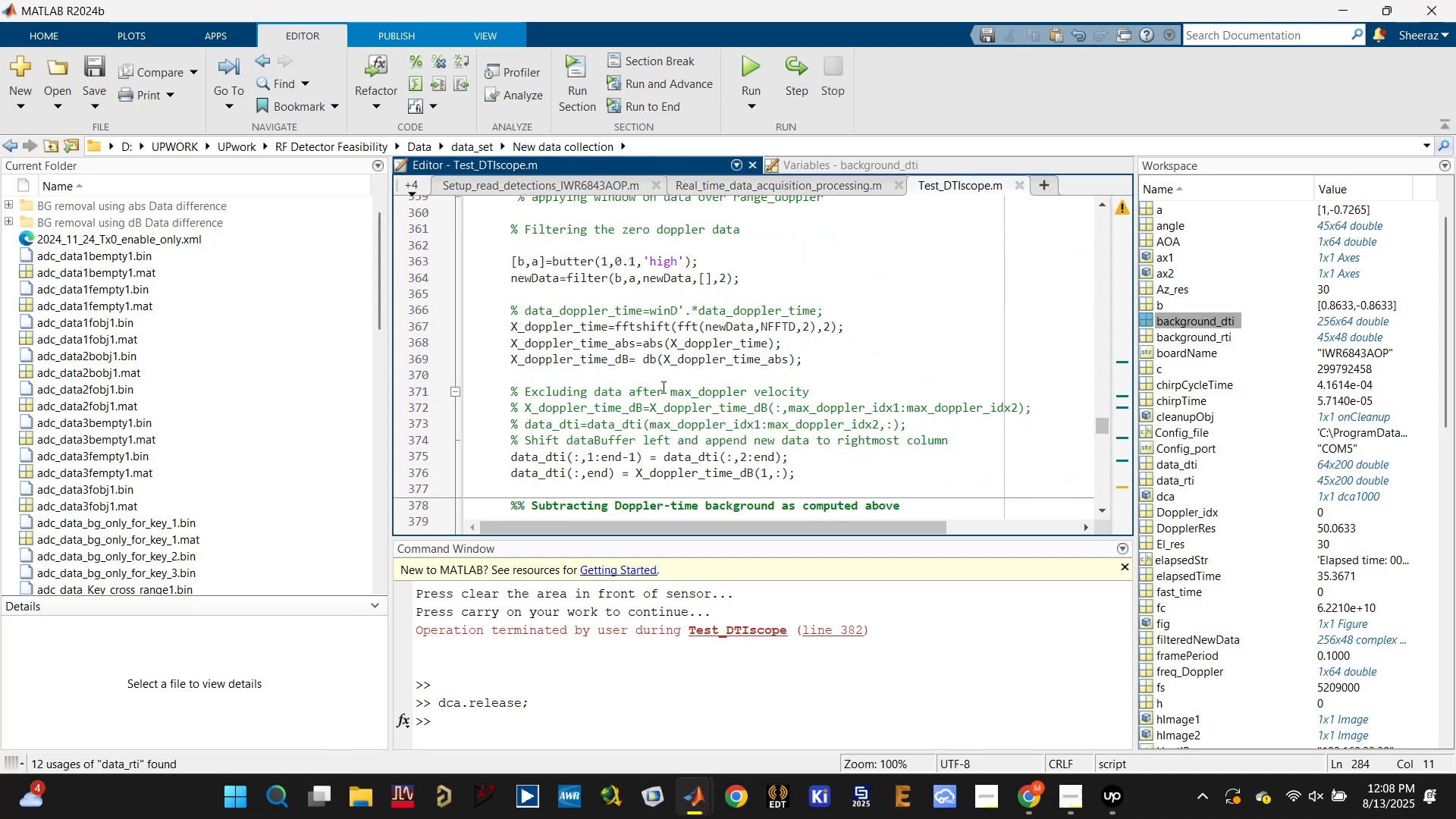 
left_click([679, 369])
 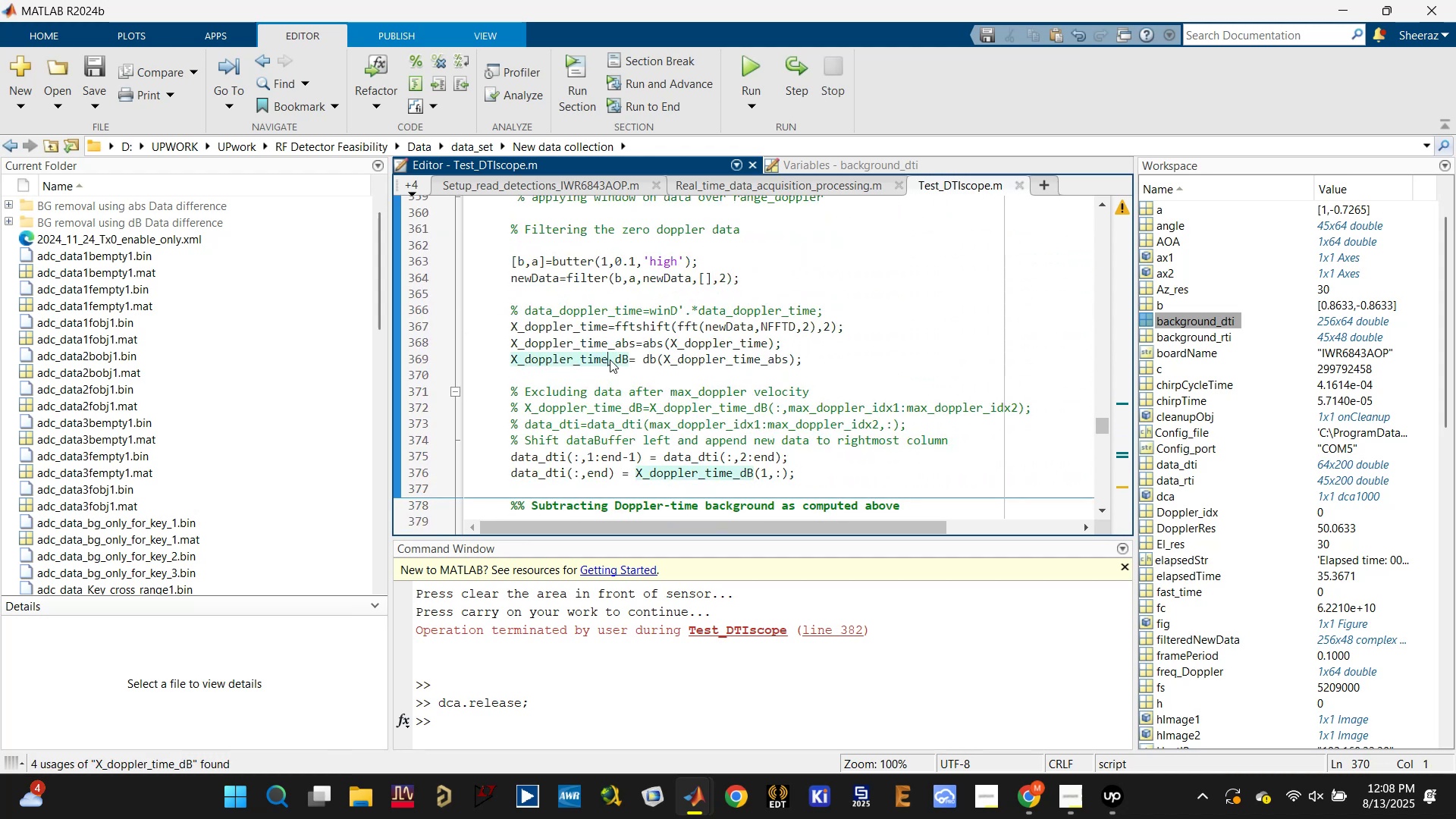 
left_click_drag(start_coordinate=[807, 475], to_coordinate=[501, 460])
 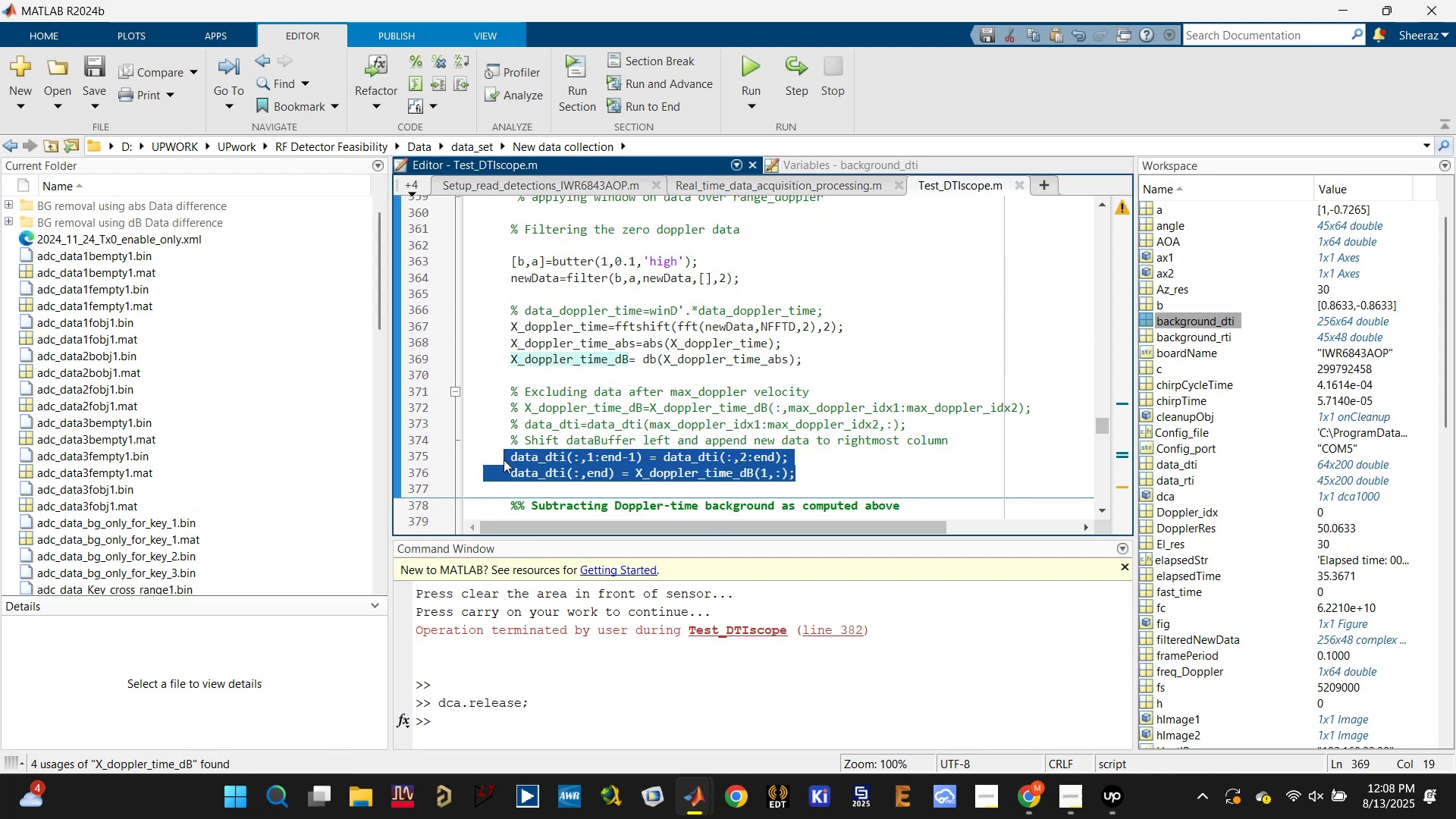 
hold_key(key=ControlLeft, duration=0.36)
 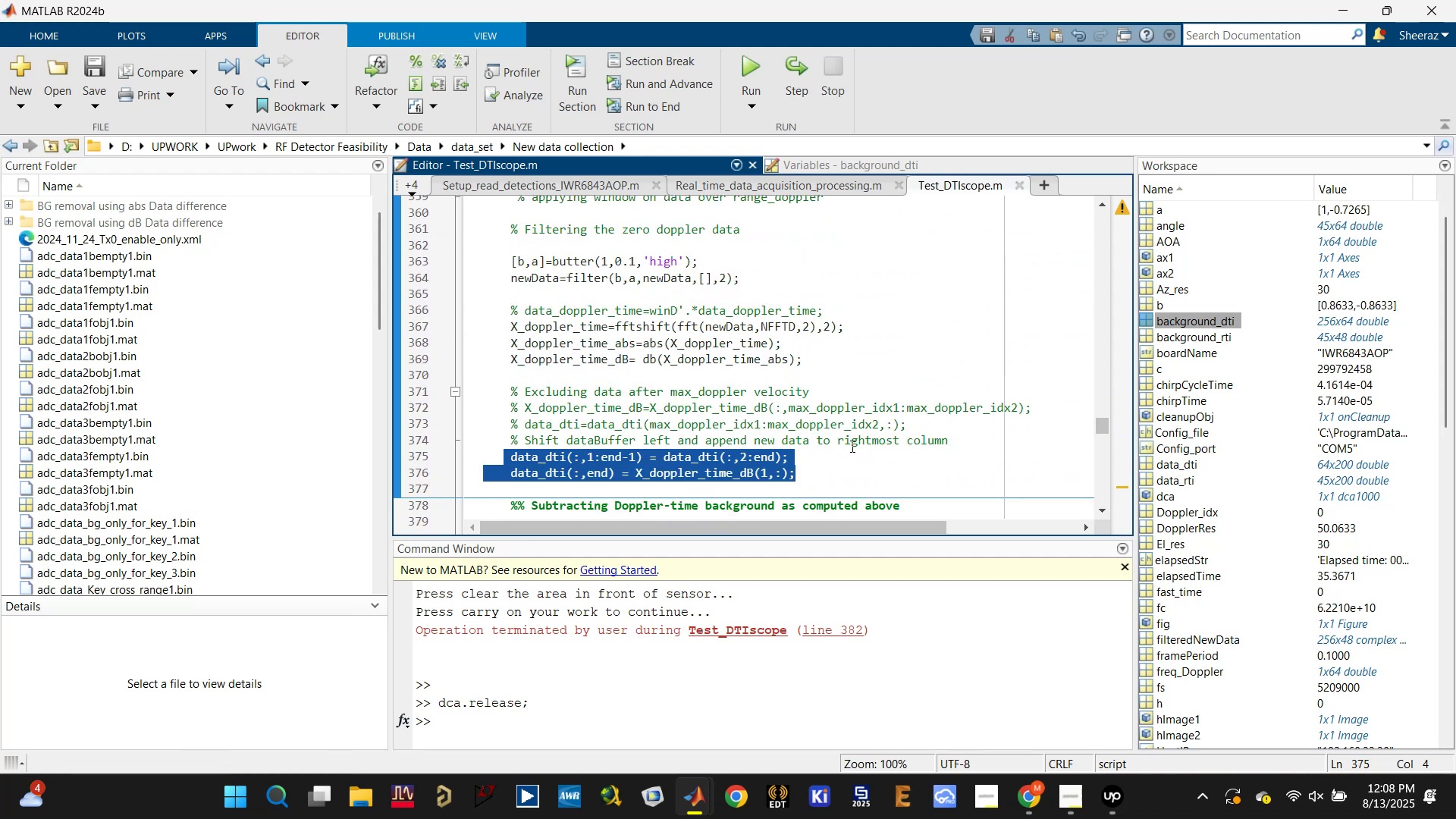 
left_click([818, 477])
 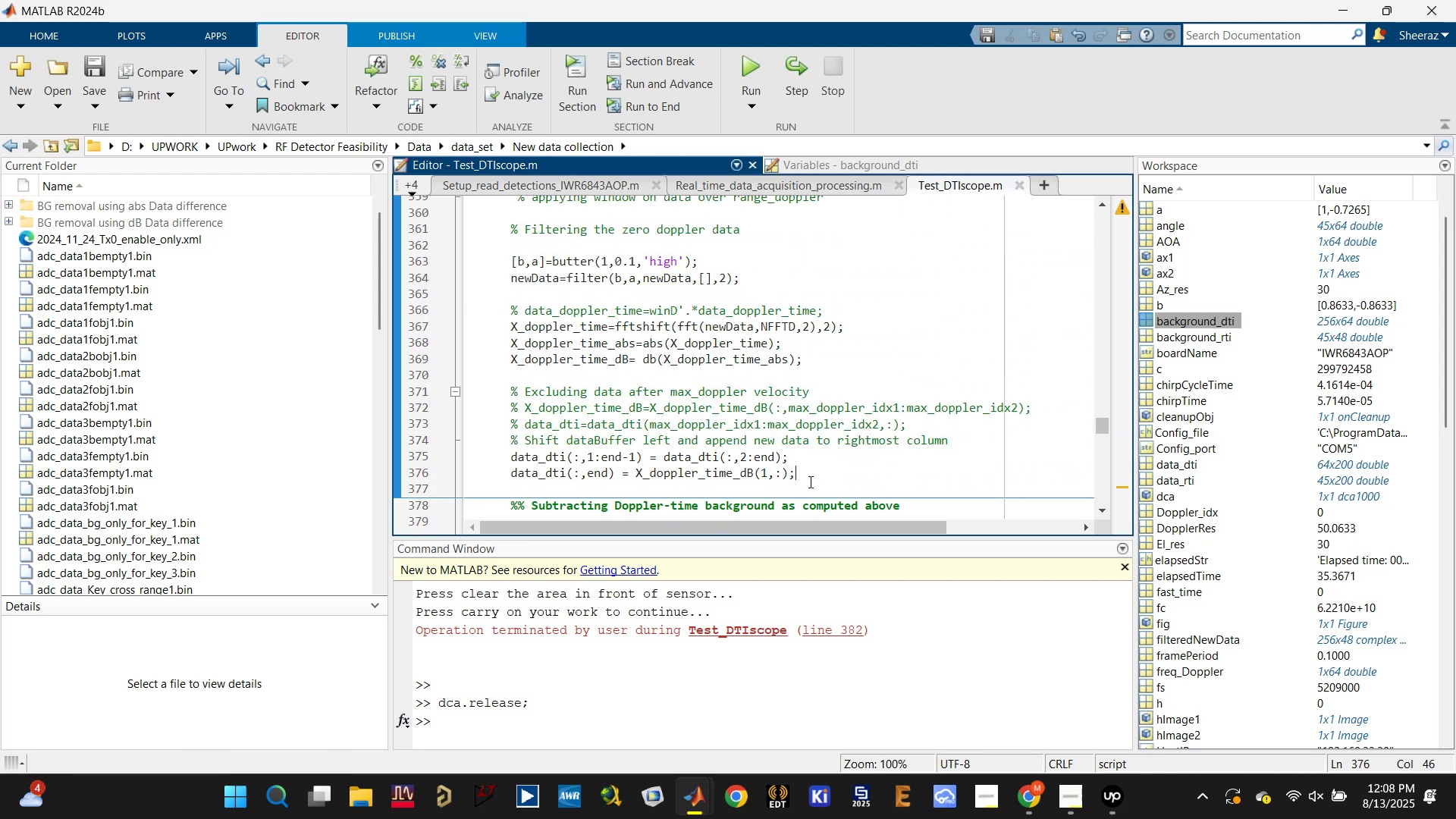 
left_click_drag(start_coordinate=[808, 479], to_coordinate=[504, 439])
 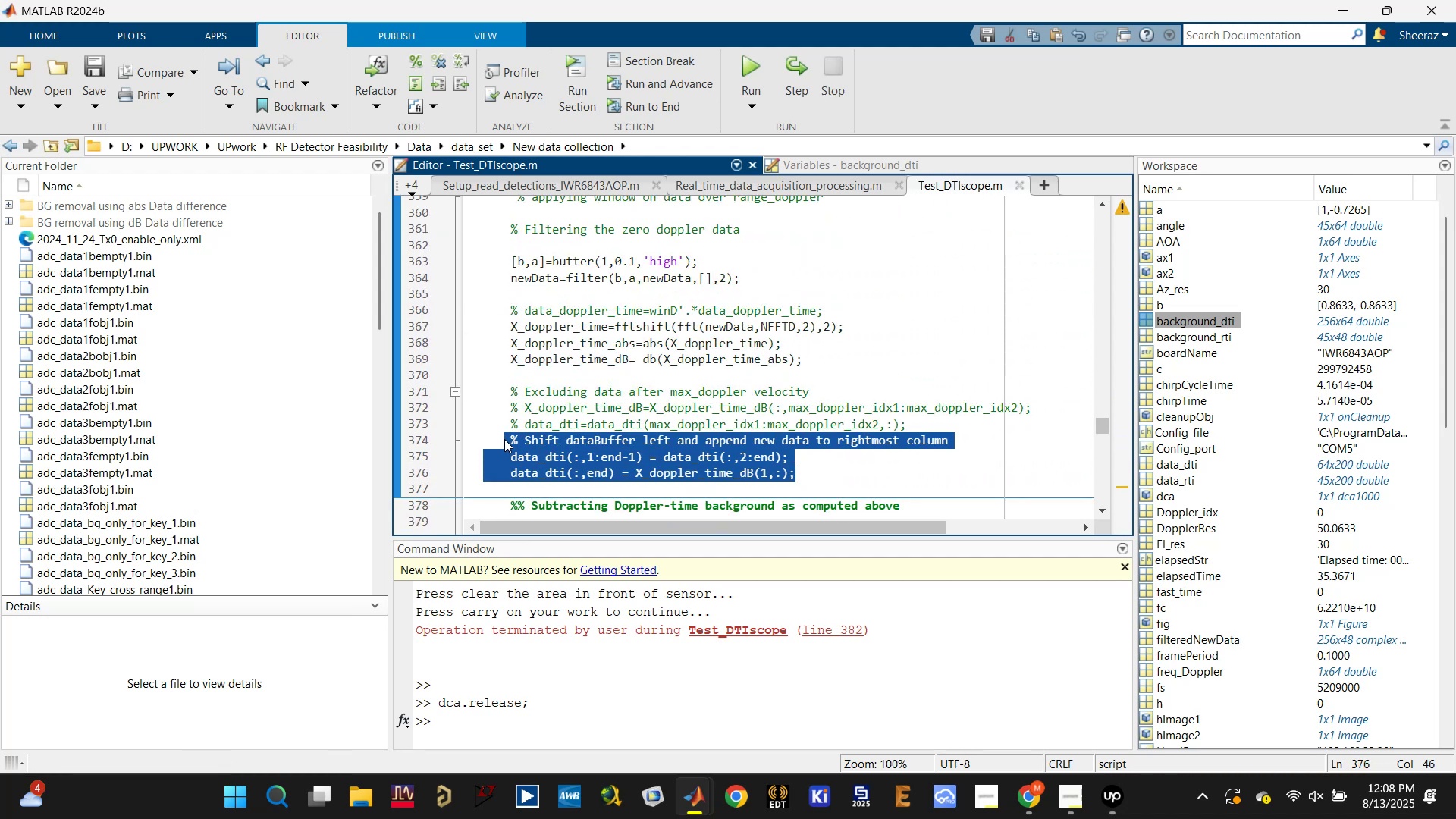 
key(Control+C)
 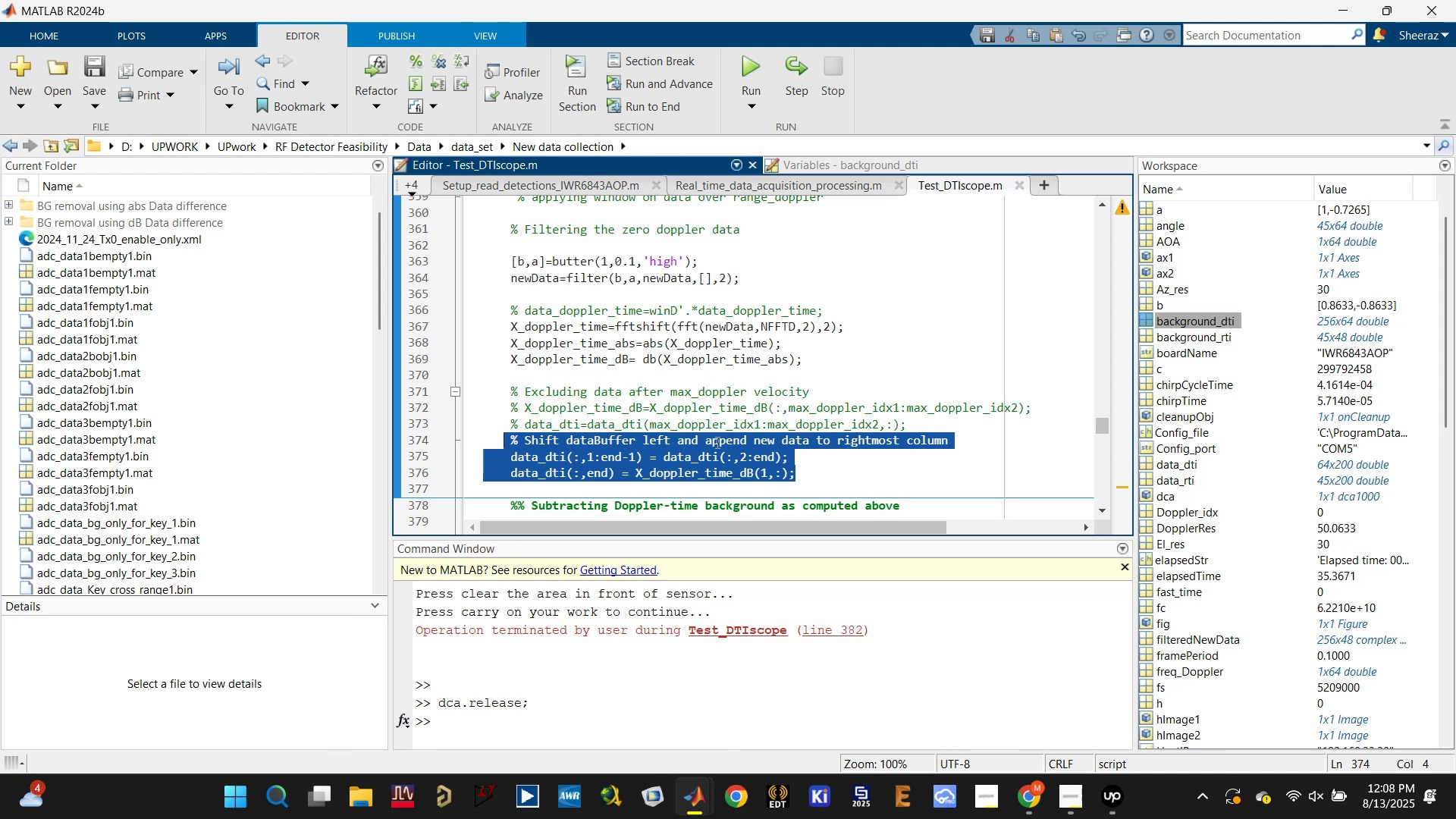 
scroll: coordinate [654, 399], scroll_direction: up, amount: 12.0
 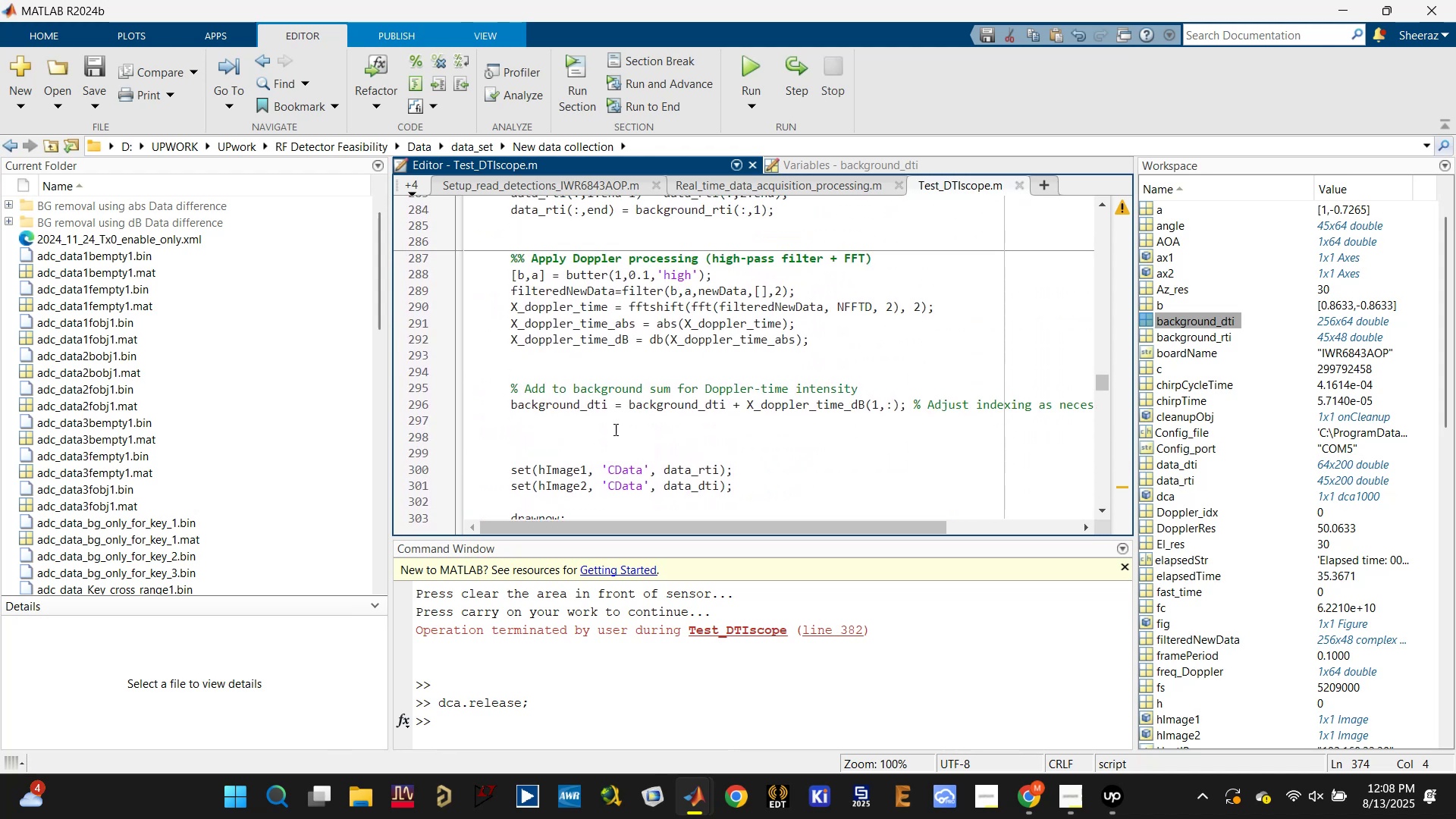 
left_click([621, 418])
 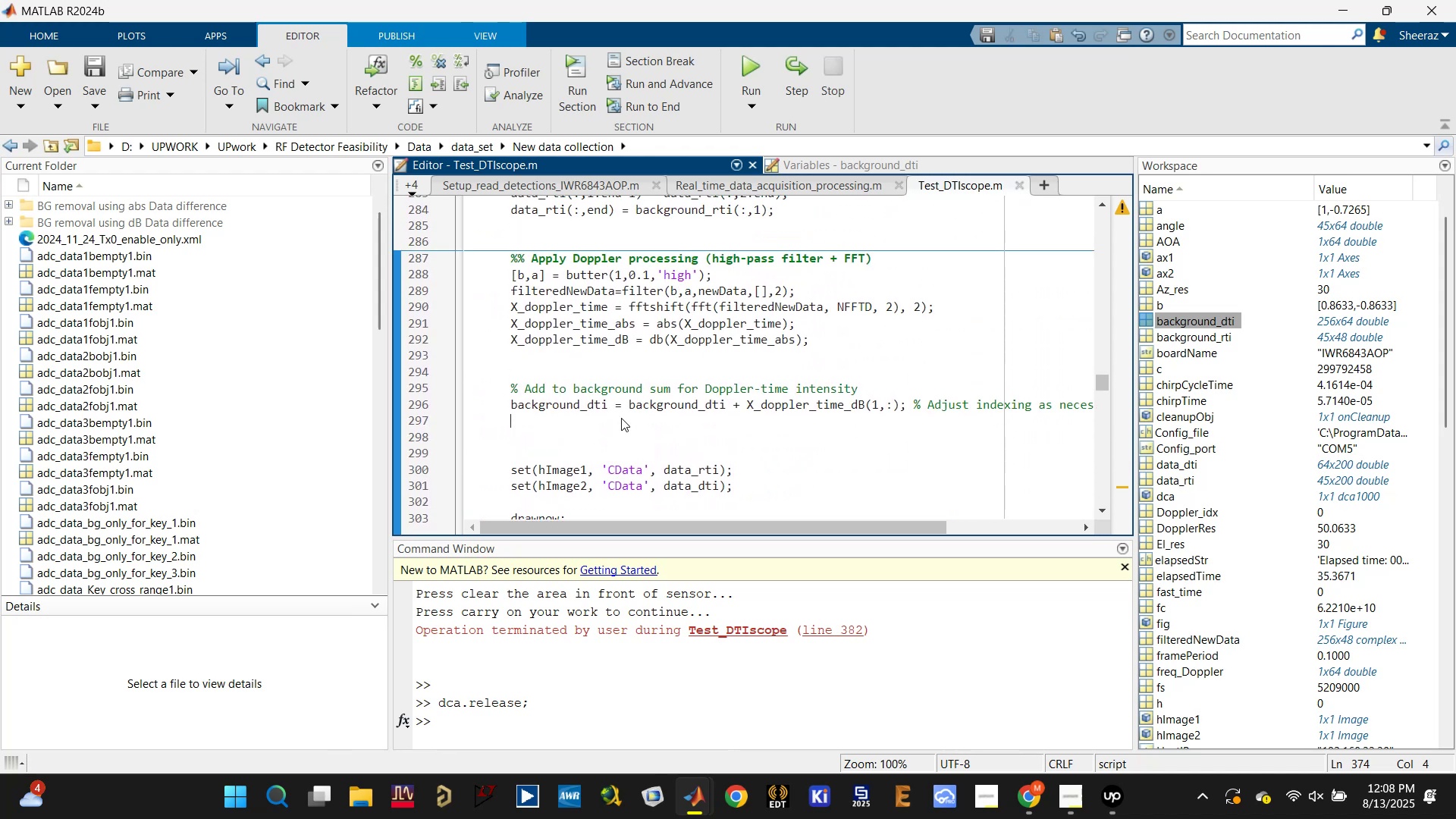 
key(Control+V)
 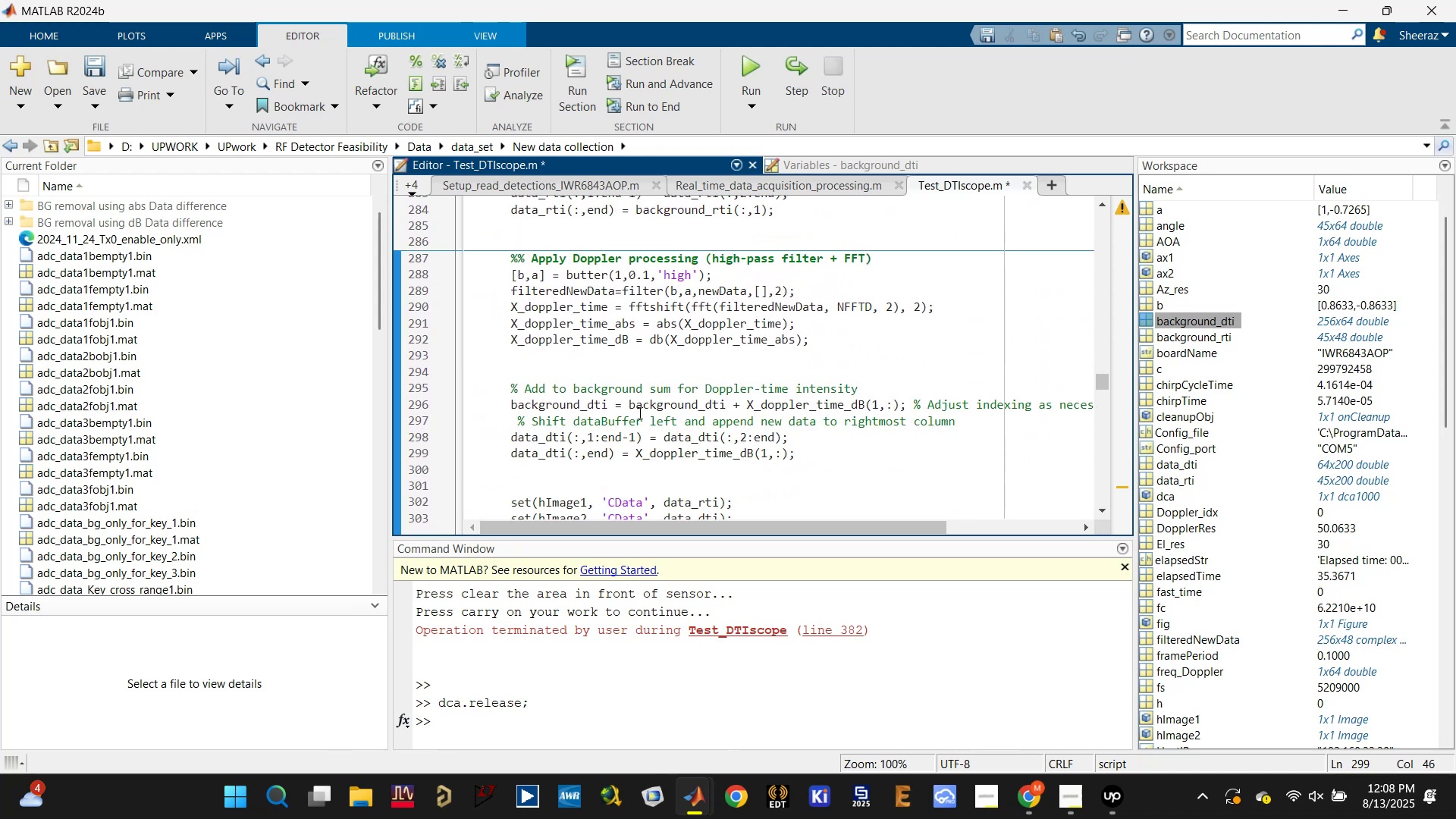 
left_click([653, 403])
 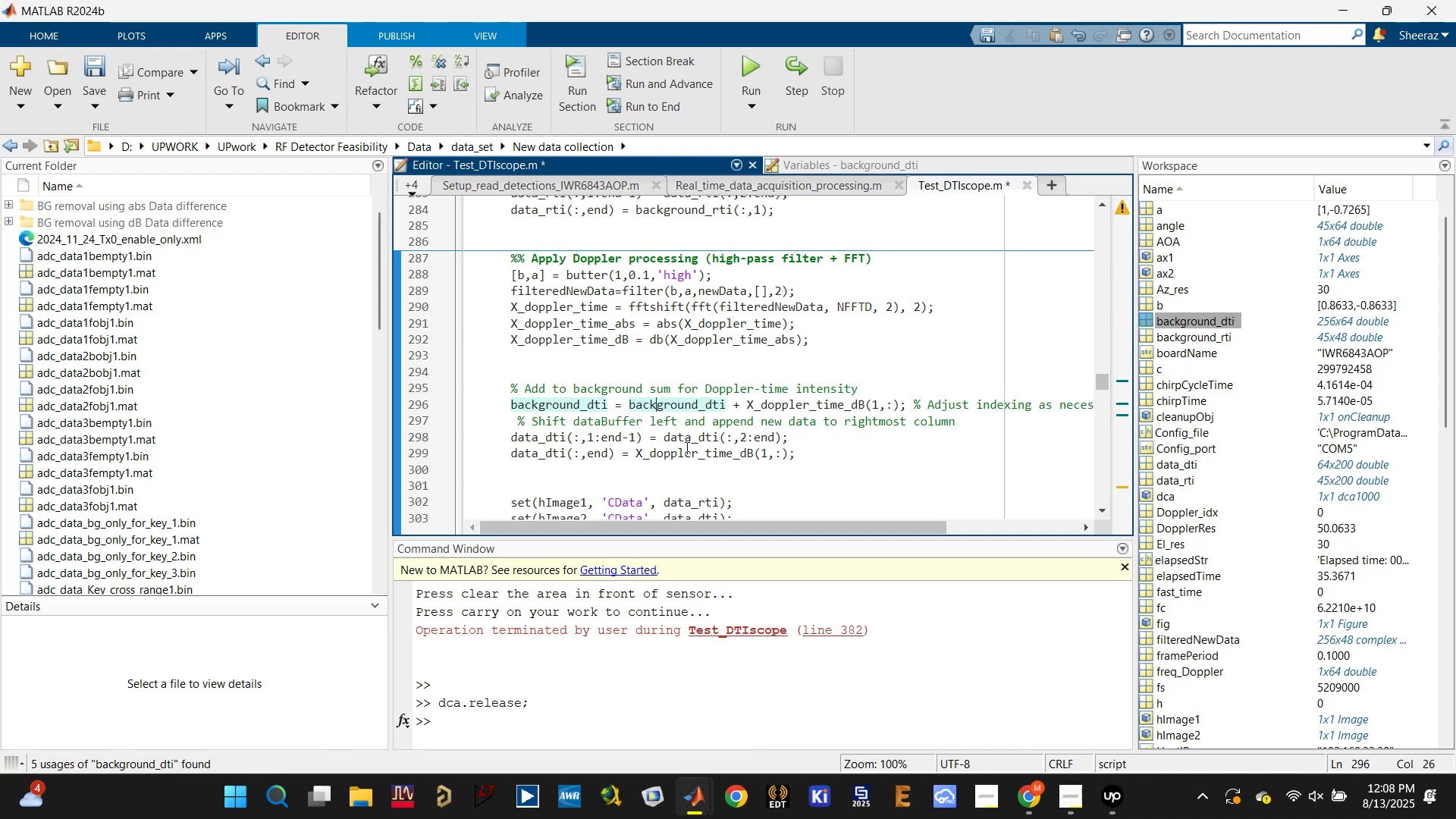 
left_click([693, 435])
 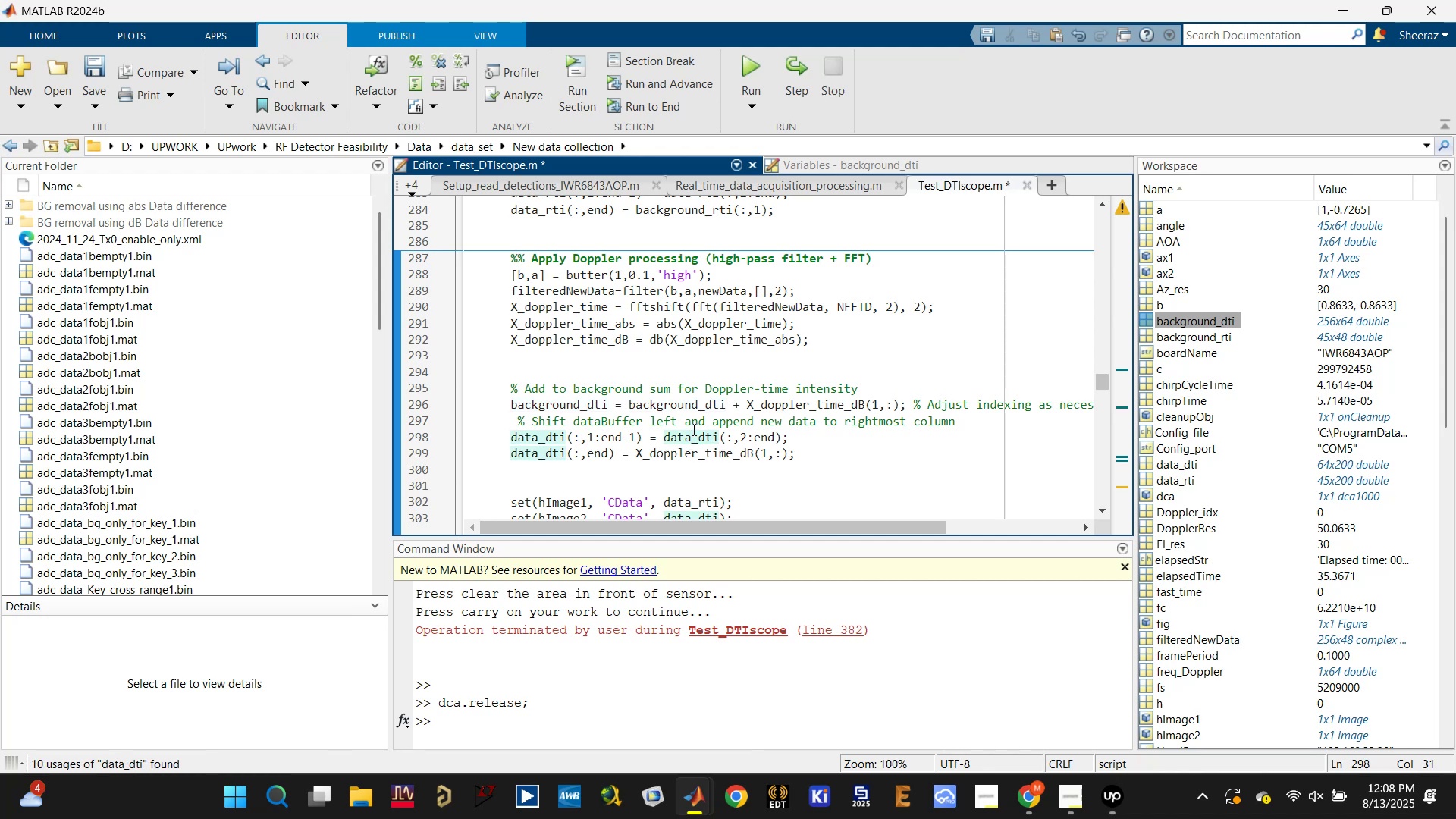 
scroll: coordinate [637, 397], scroll_direction: up, amount: 3.0
 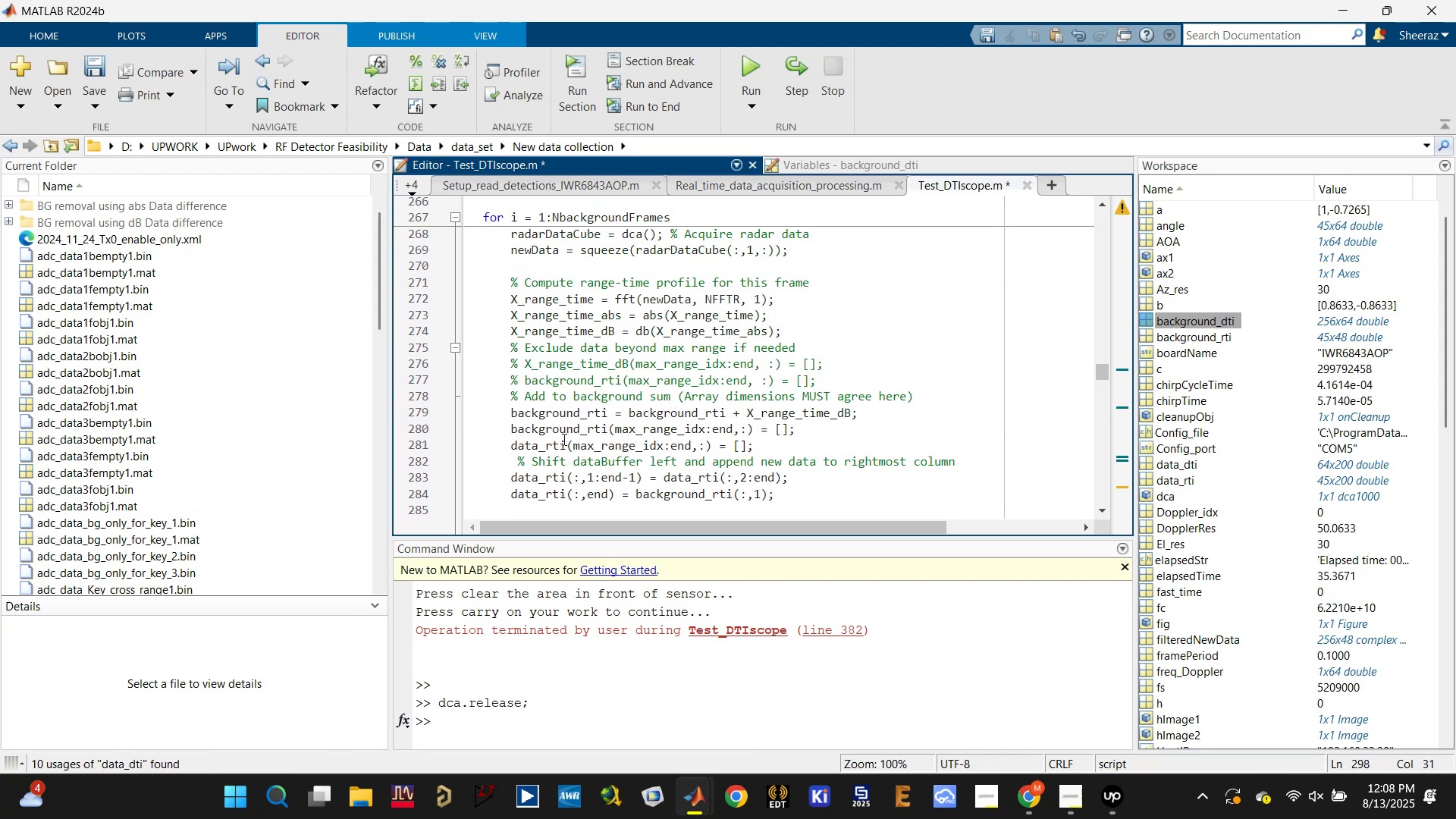 
left_click([550, 443])
 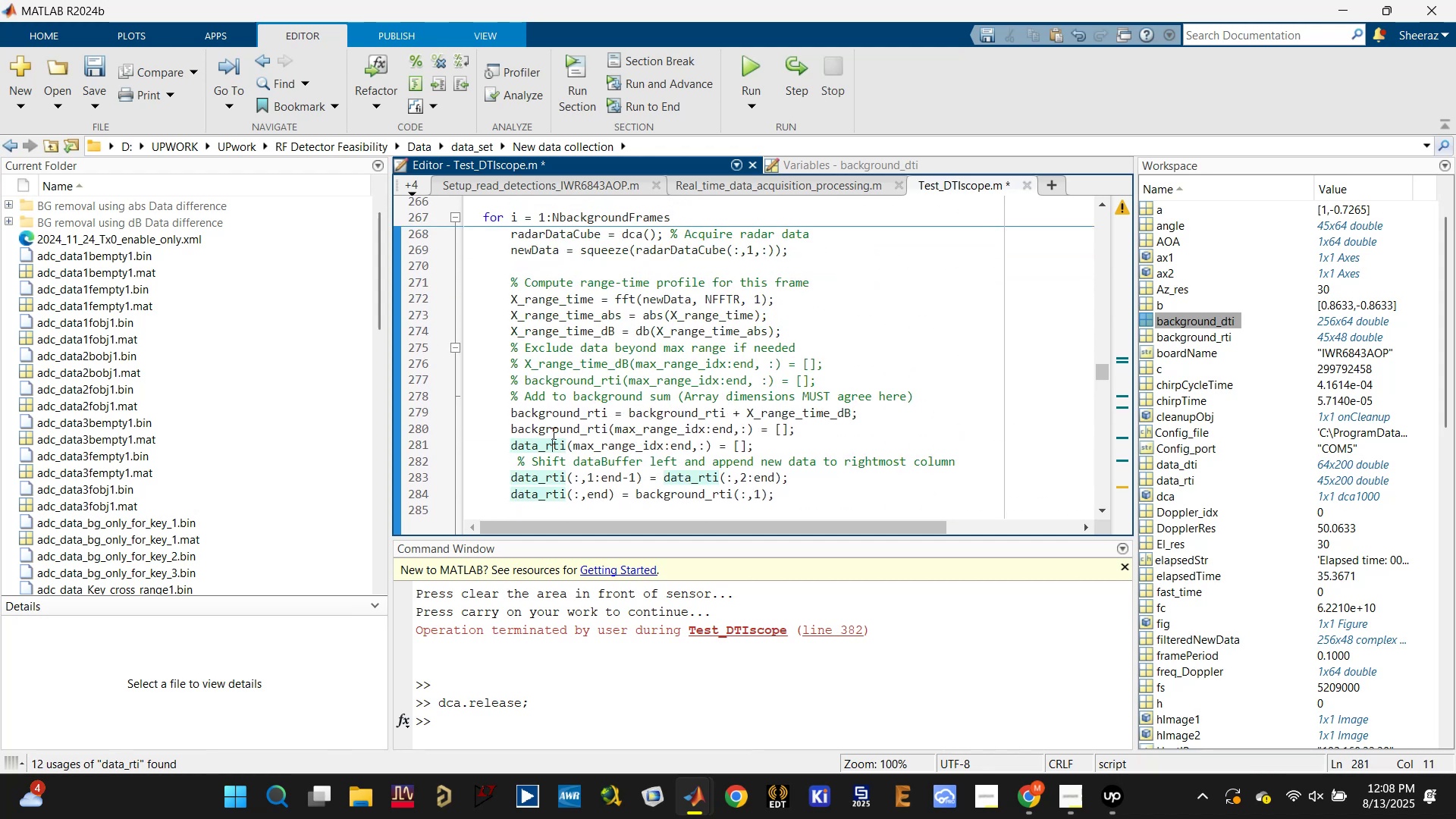 
left_click([554, 428])
 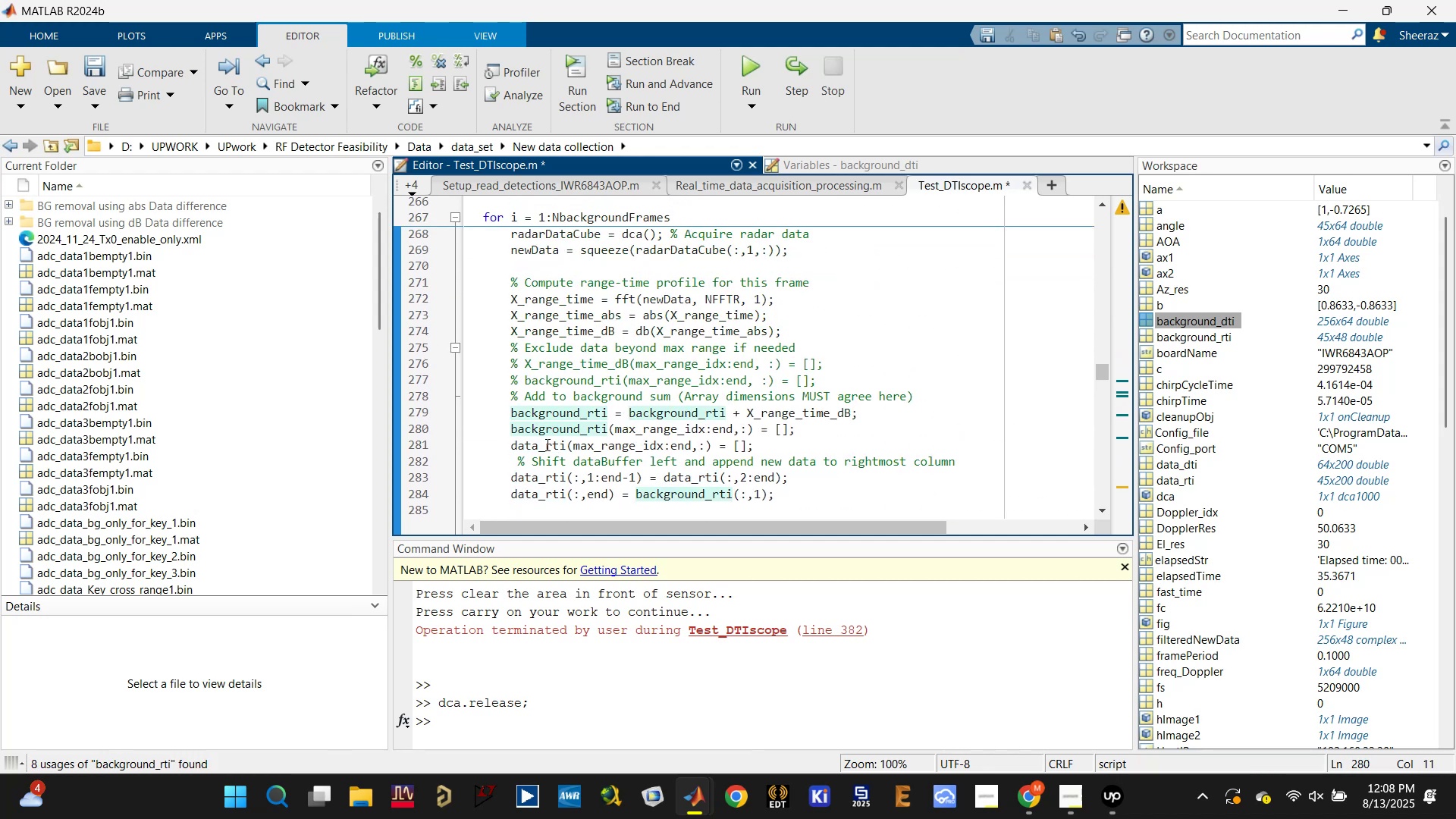 
left_click([544, 447])
 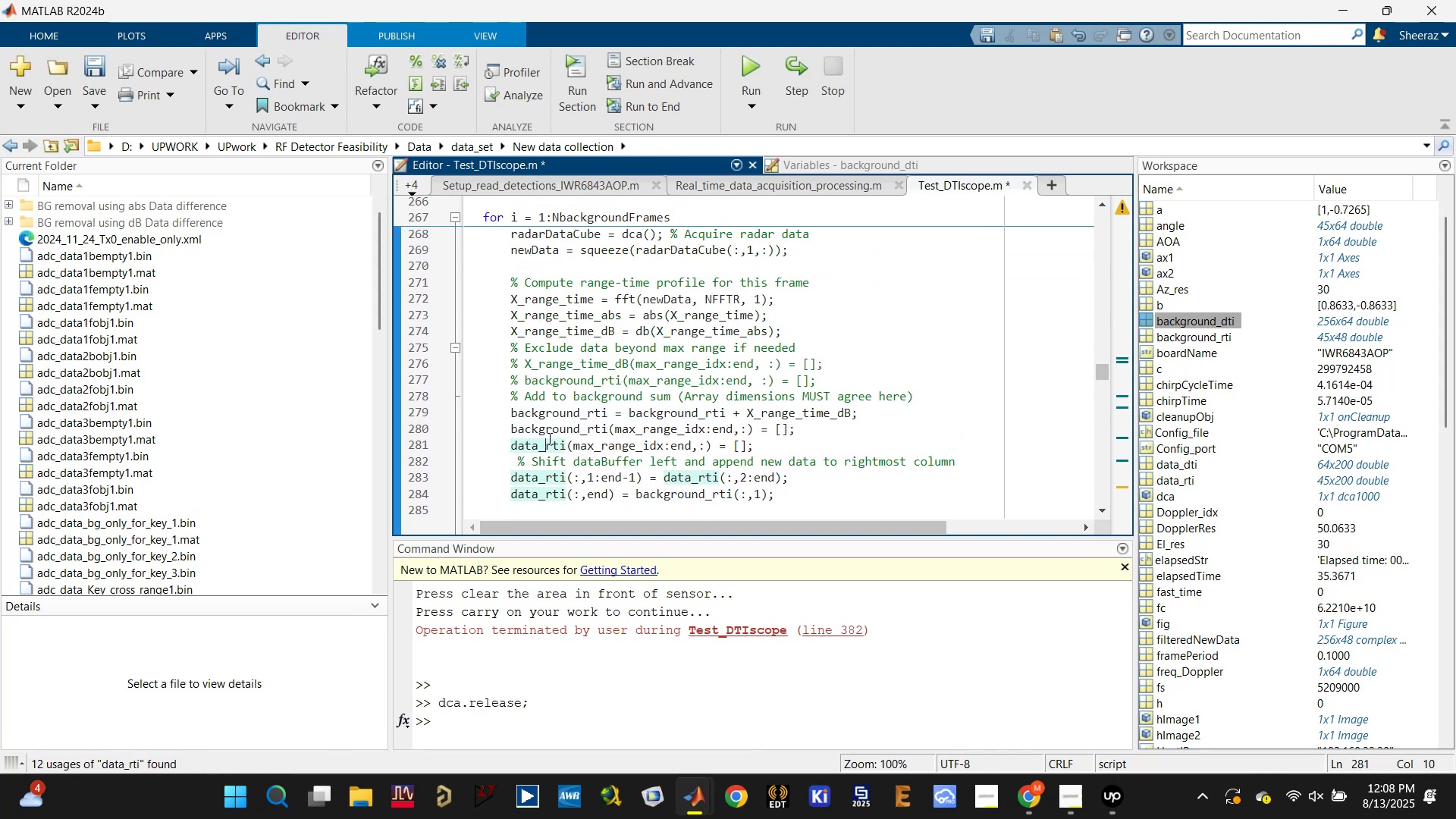 
left_click([557, 429])
 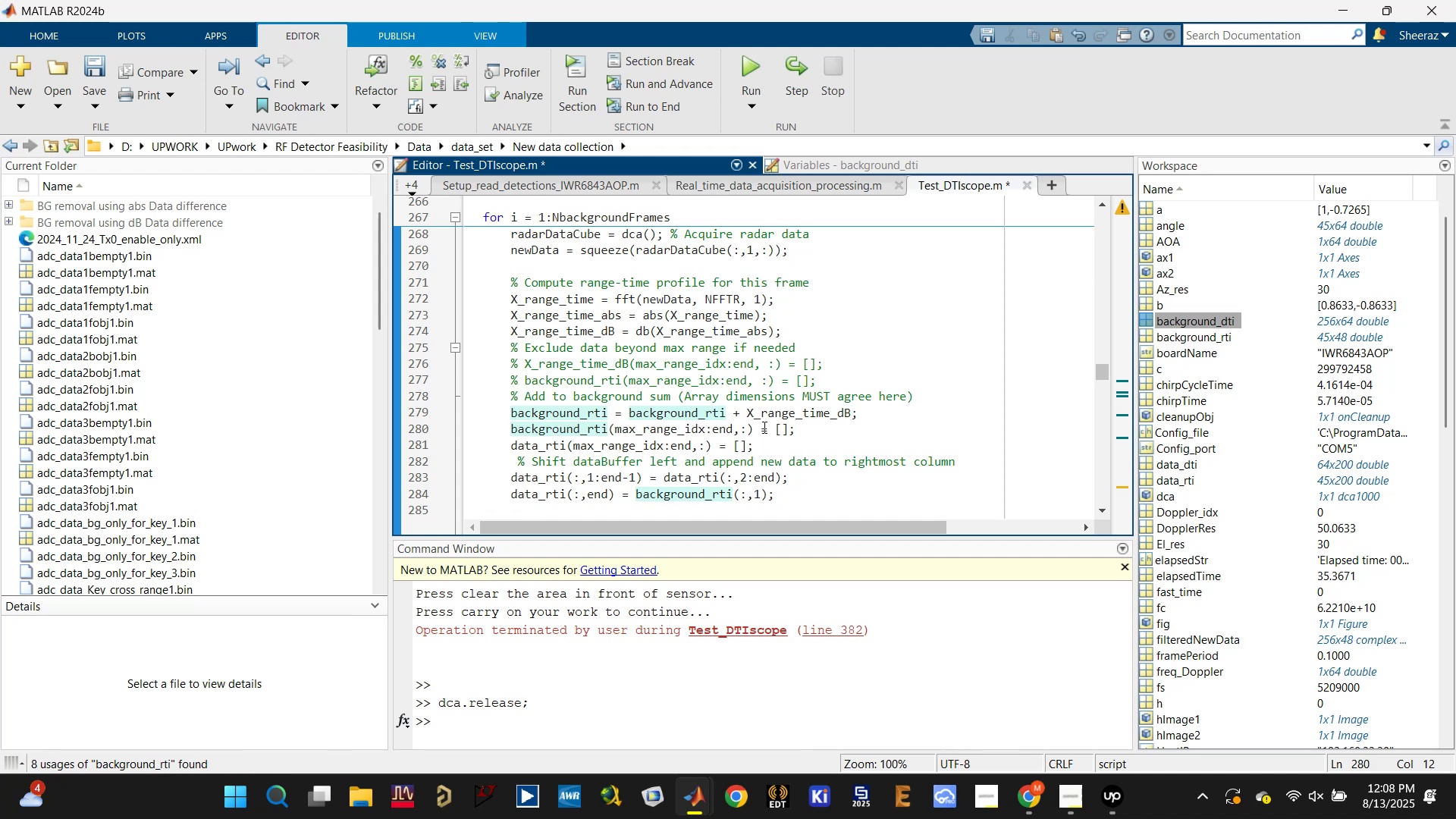 
wait(10.69)
 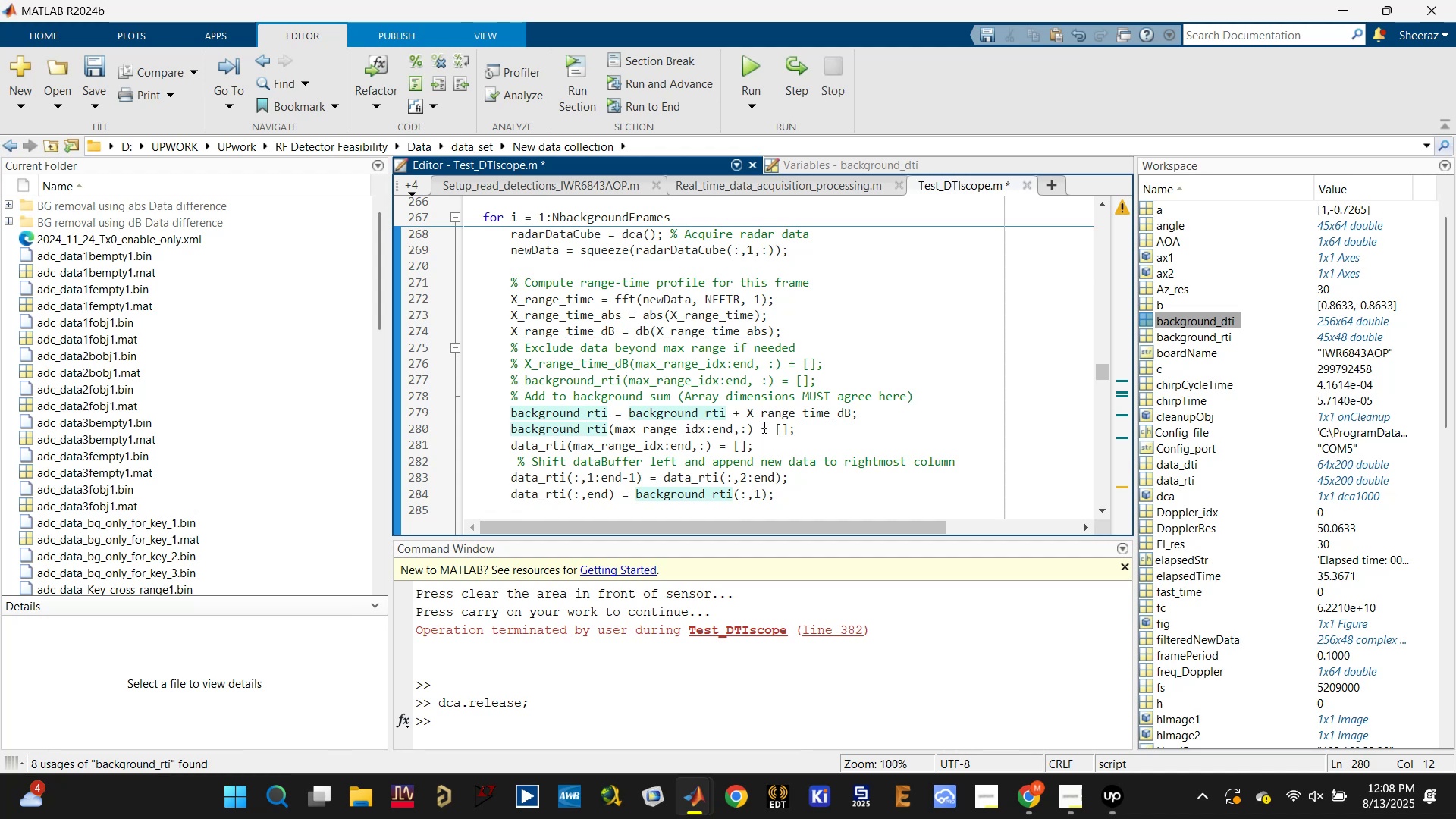 
left_click([686, 477])
 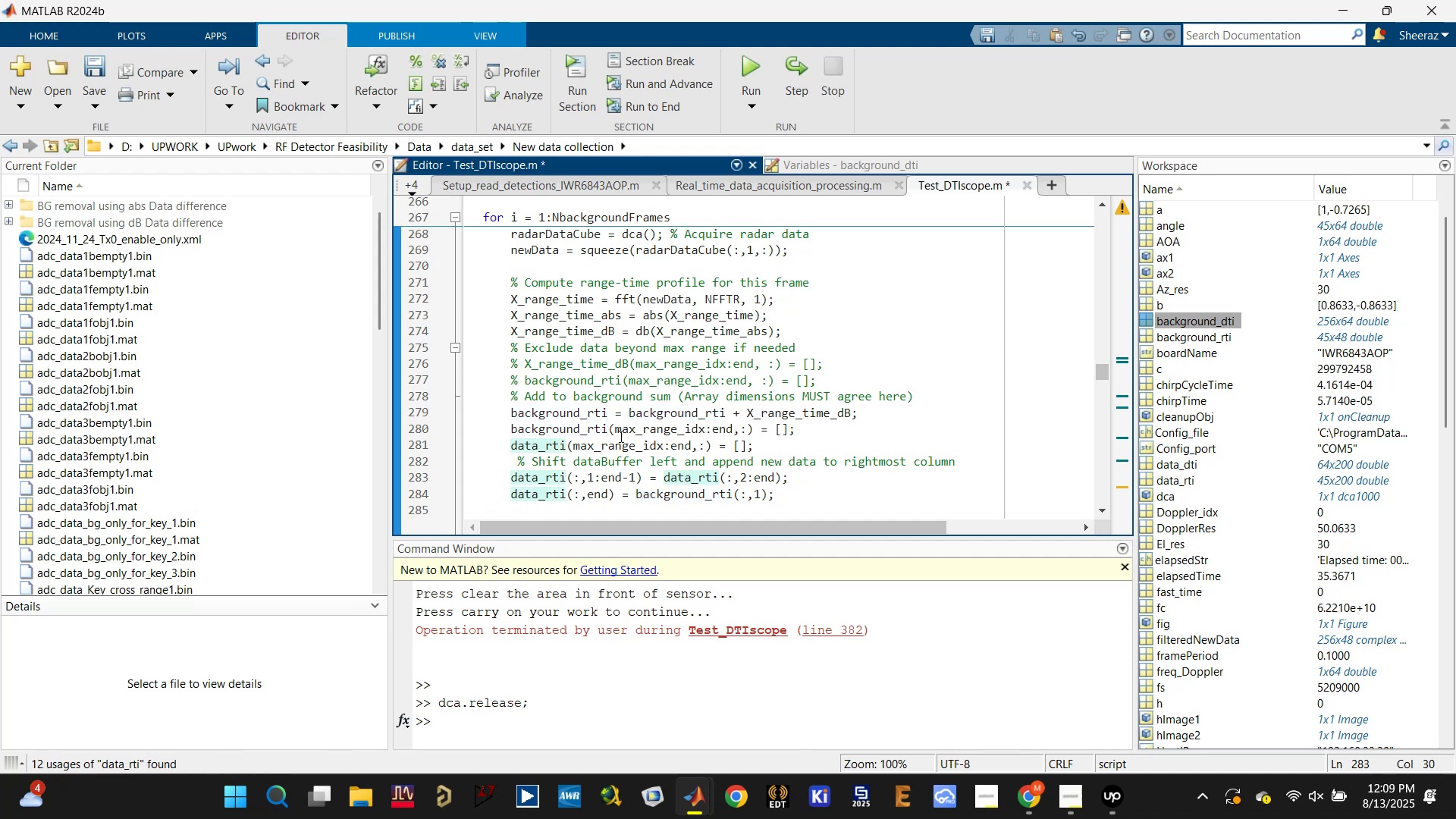 
left_click([578, 430])
 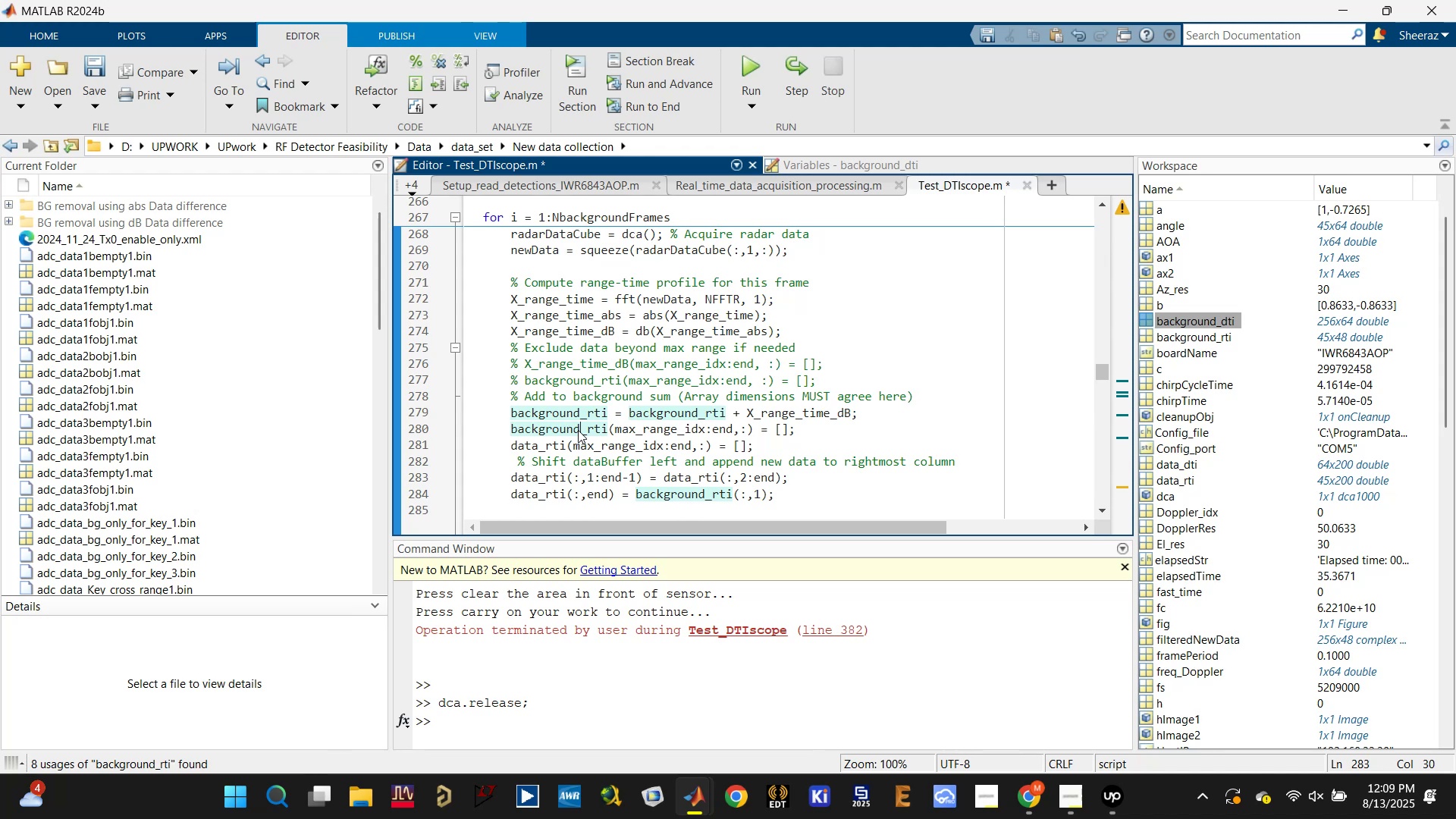 
key(Control+C)
 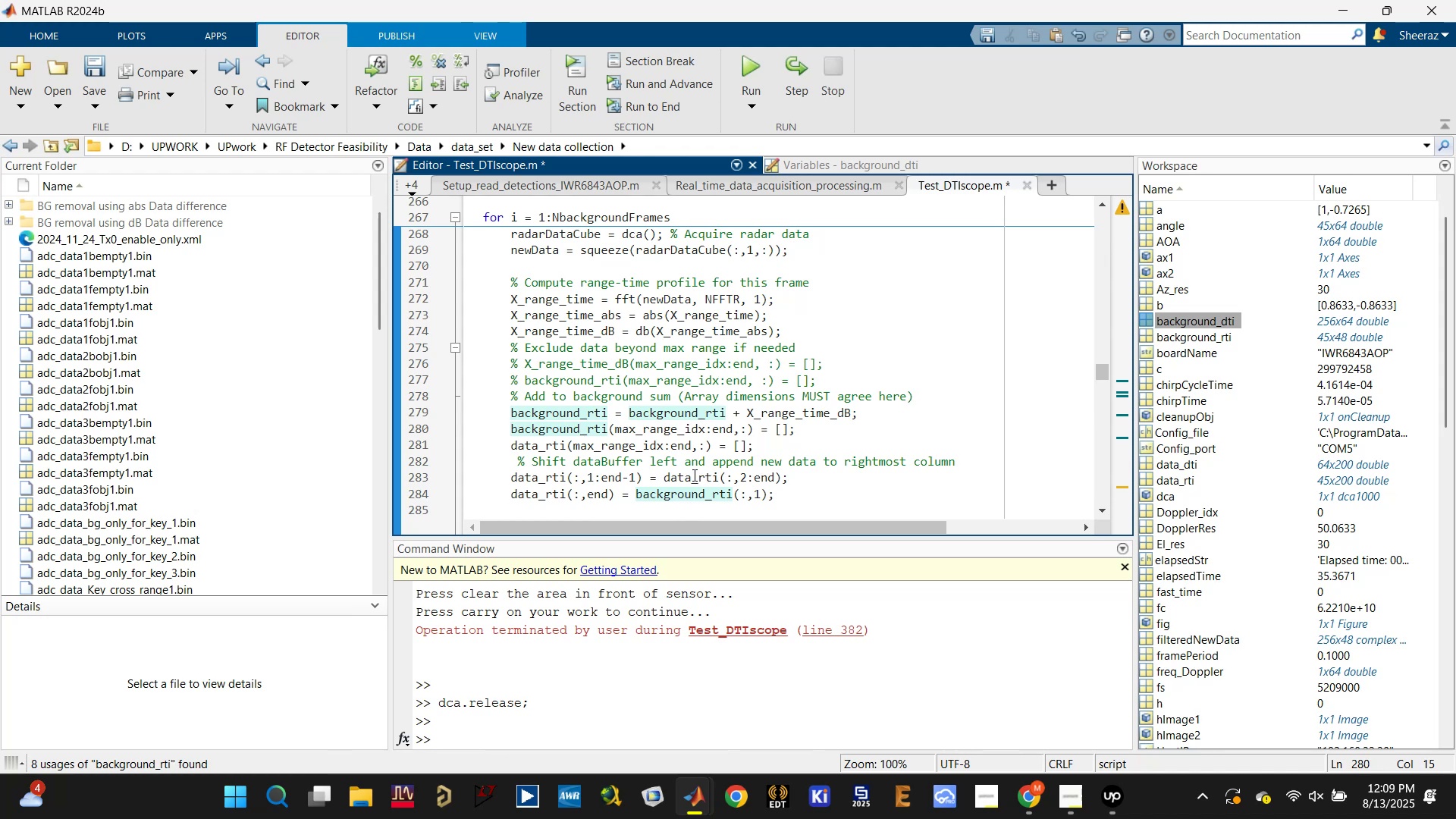 
left_click([689, 475])
 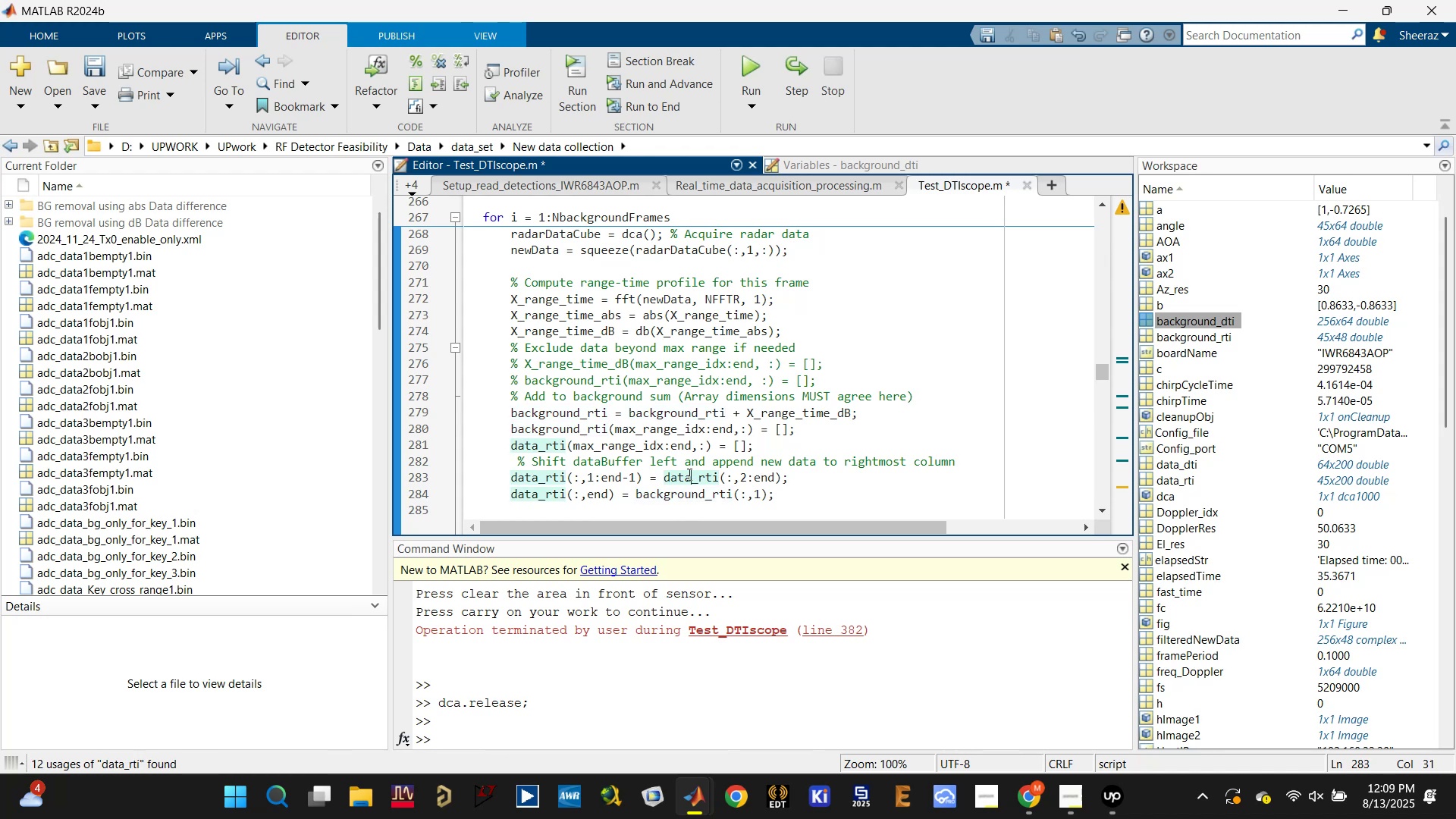 
left_click([688, 474])
 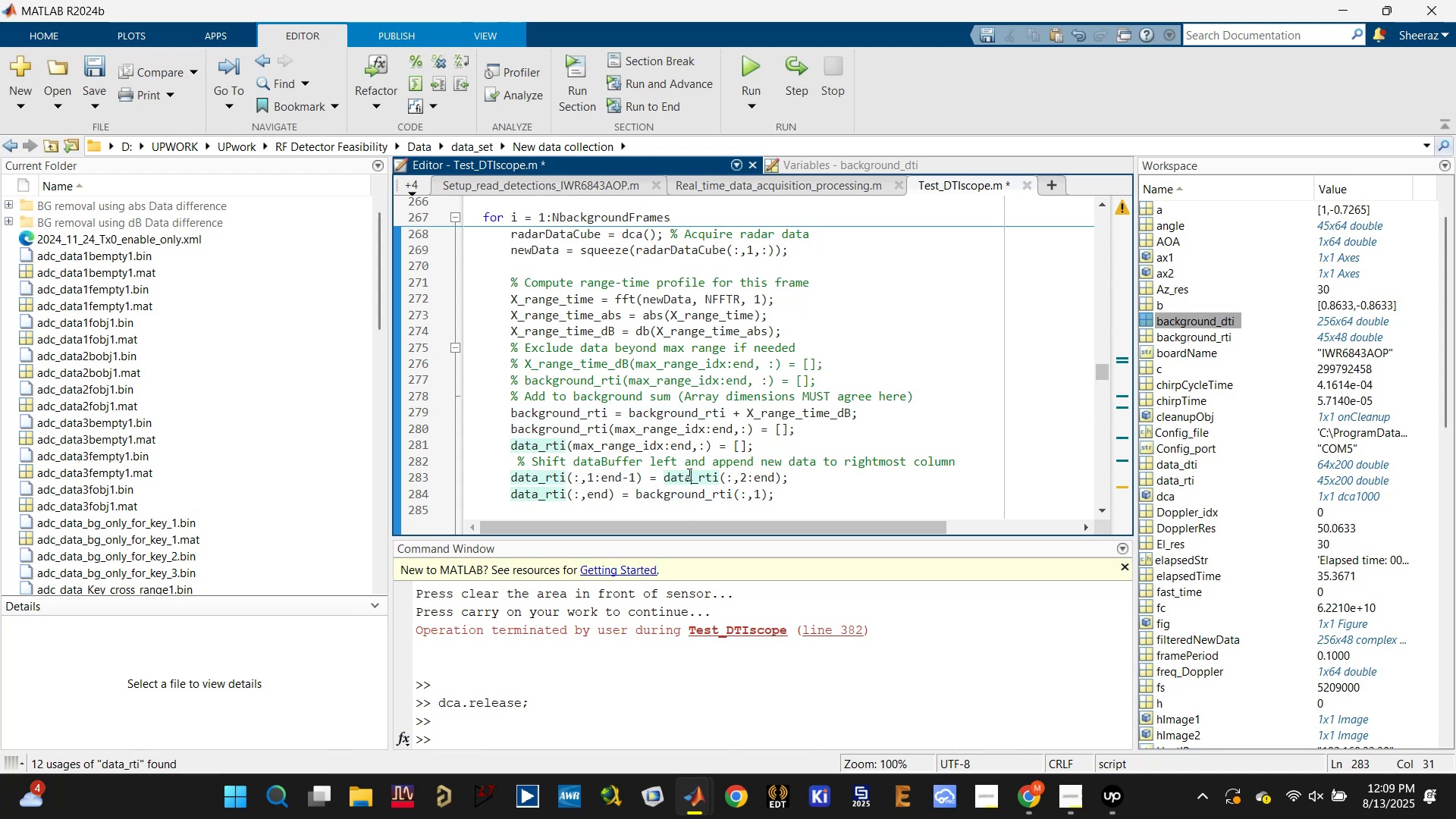 
key(Control+V)
 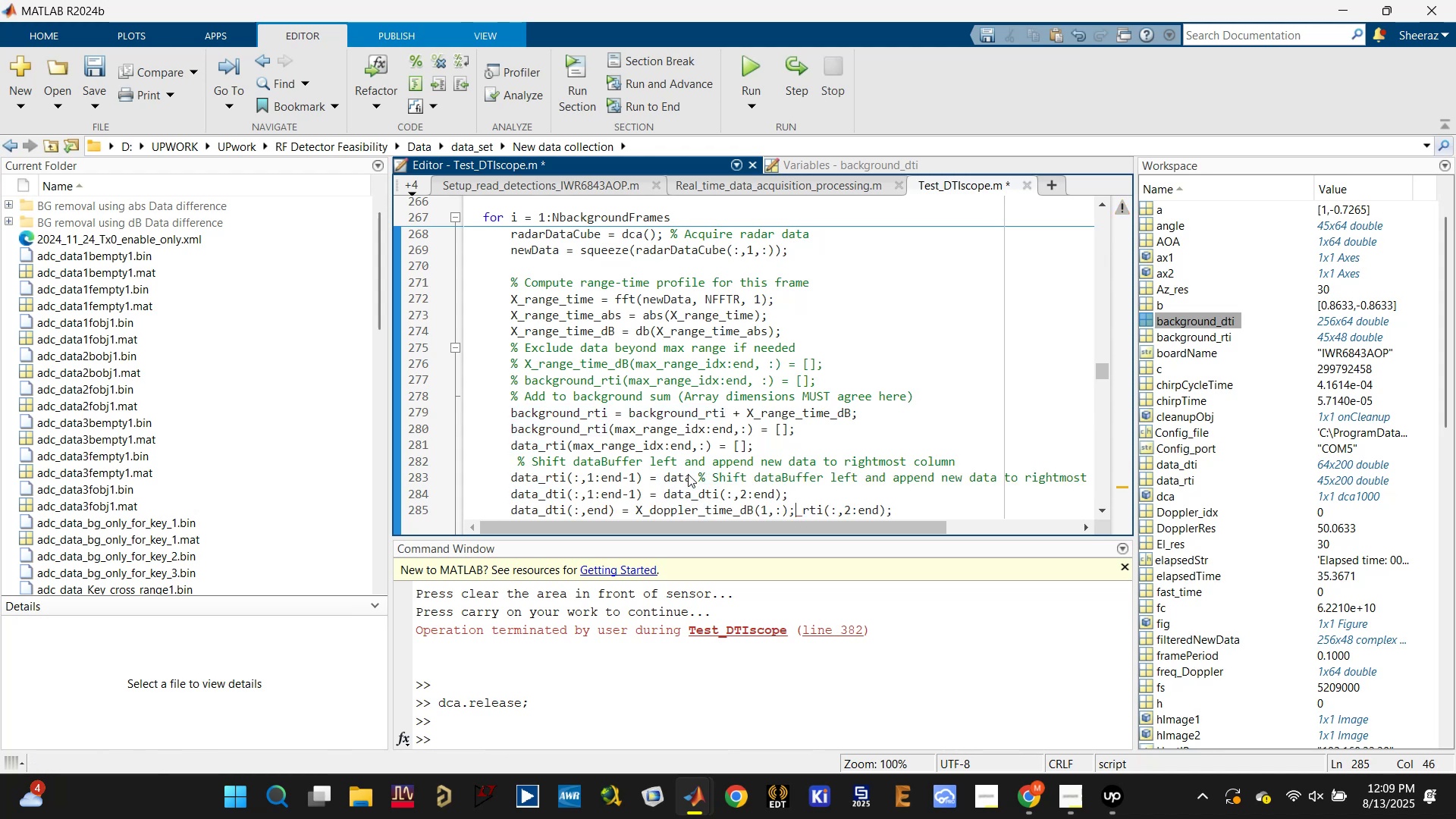 
key(Control+Z)
 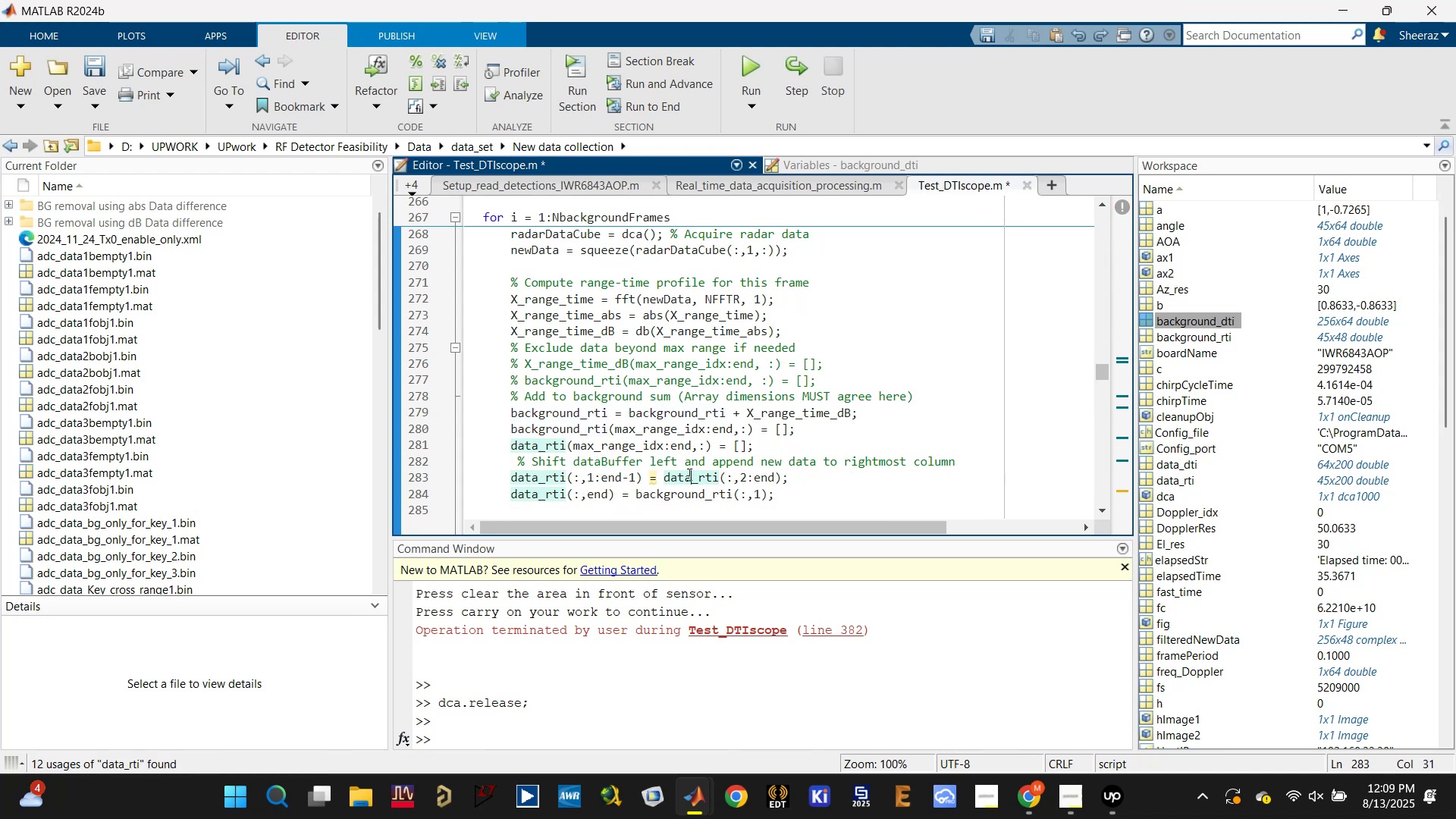 
double_click([688, 474])
 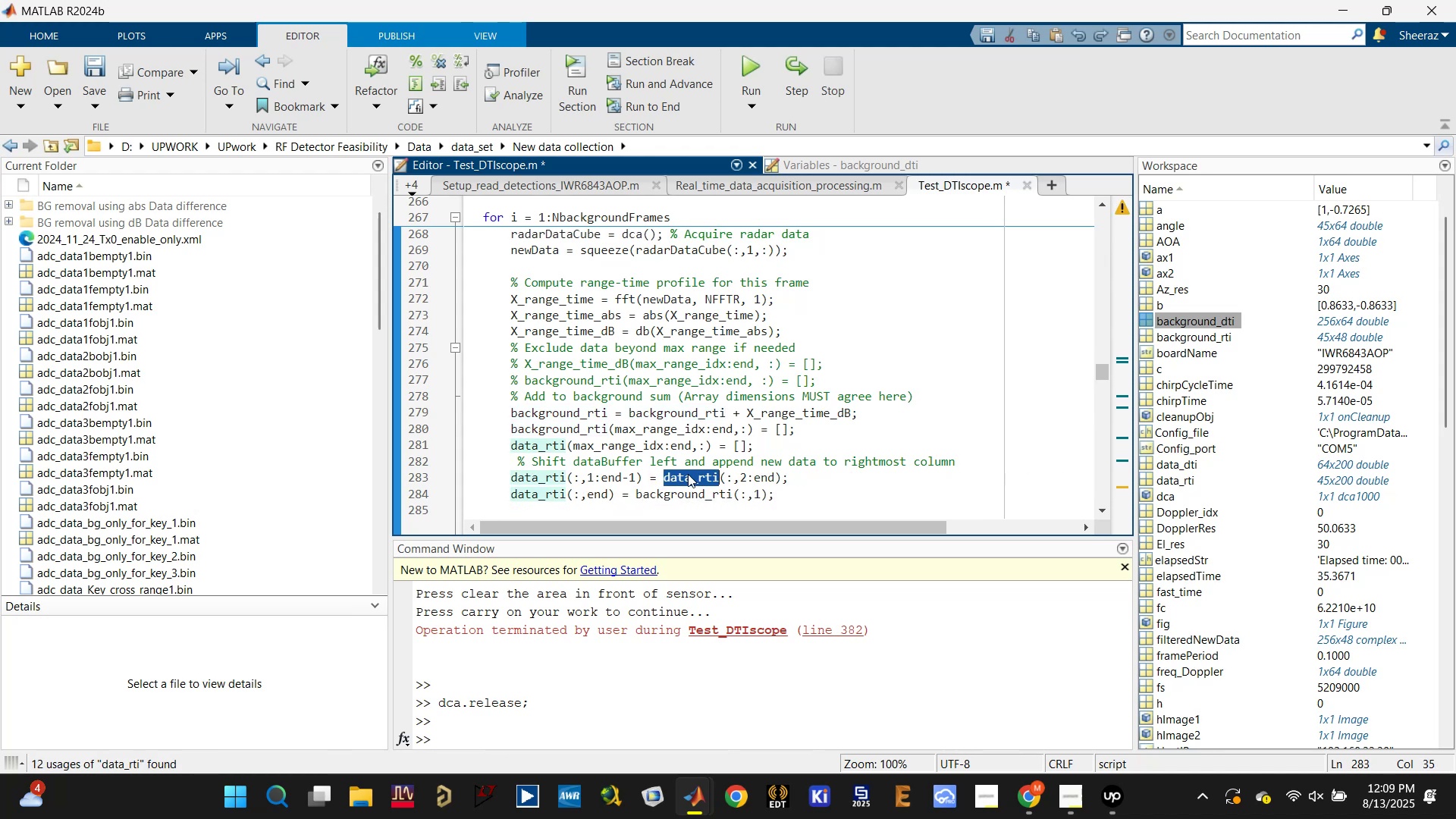 
key(Control+V)
 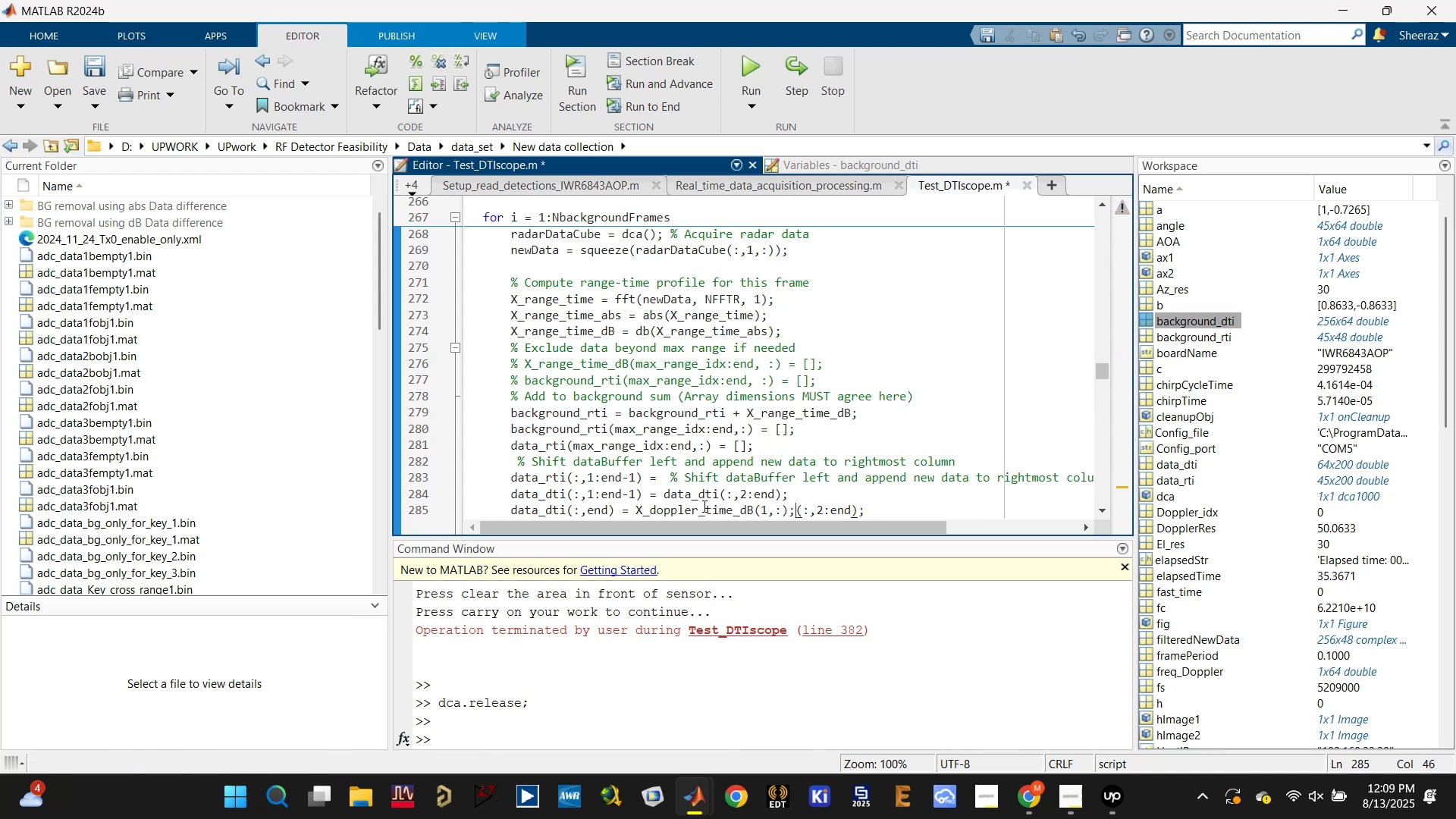 
key(Control+ControlLeft)
 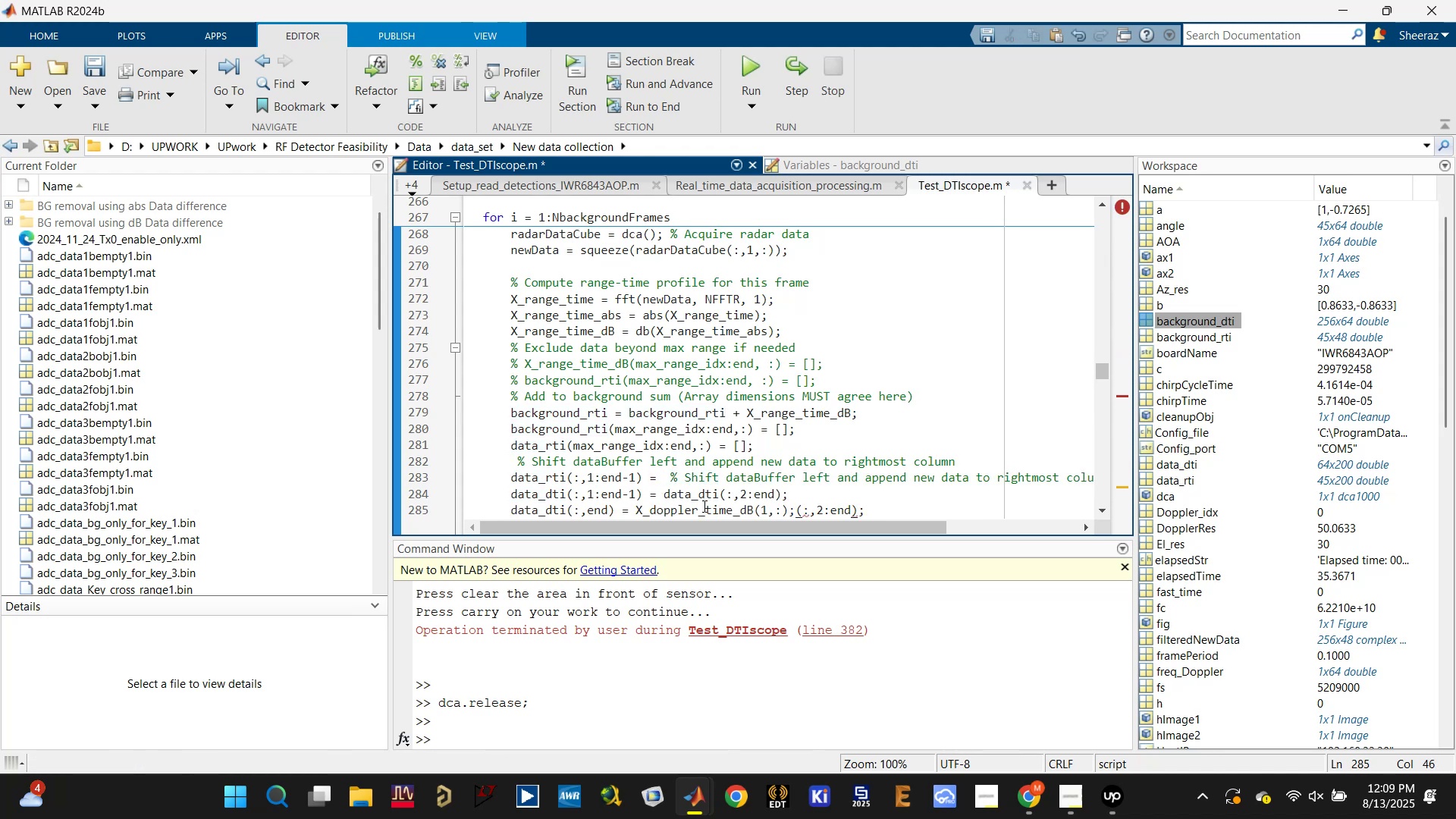 
key(Control+Z)
 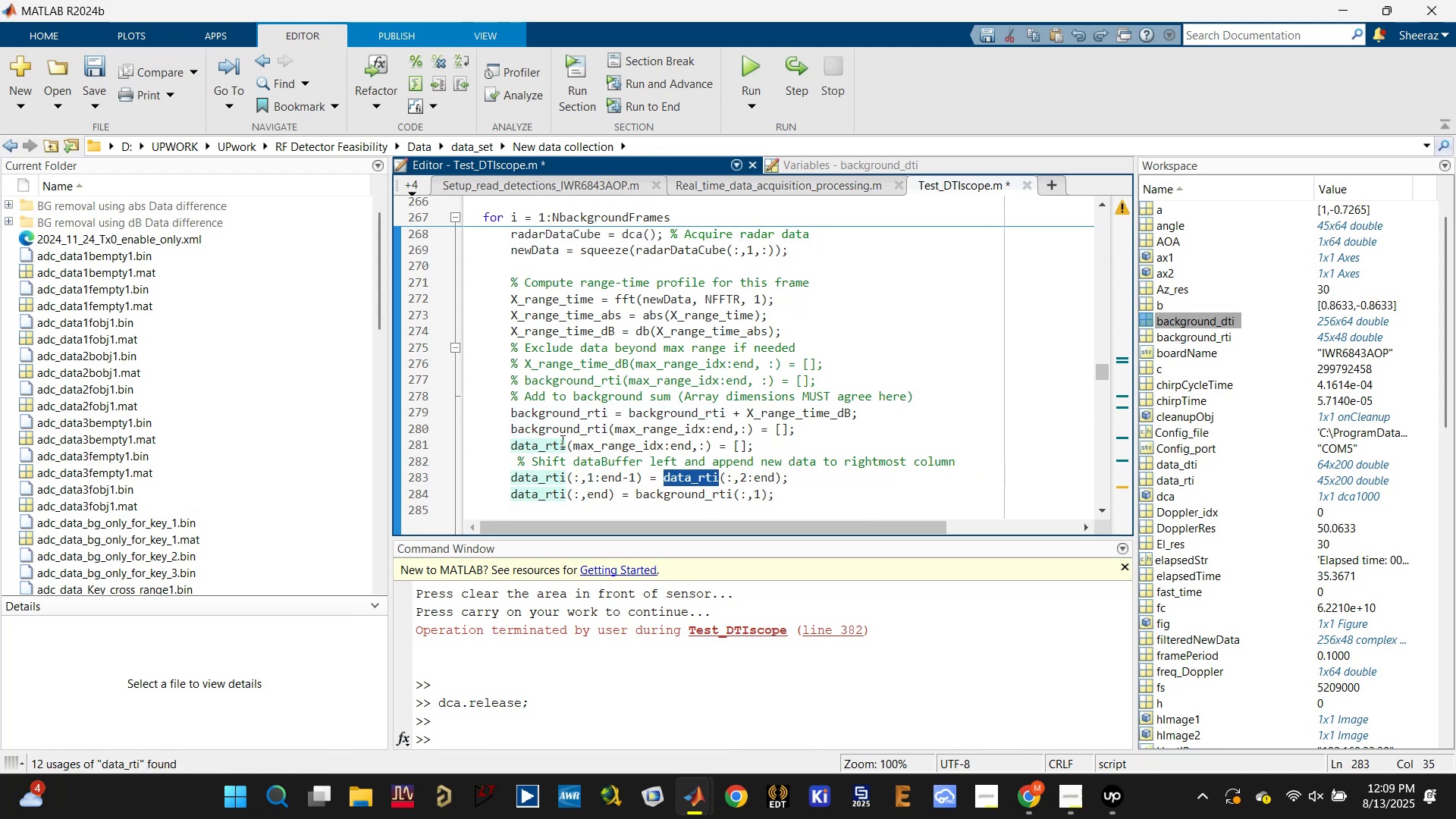 
double_click([559, 431])
 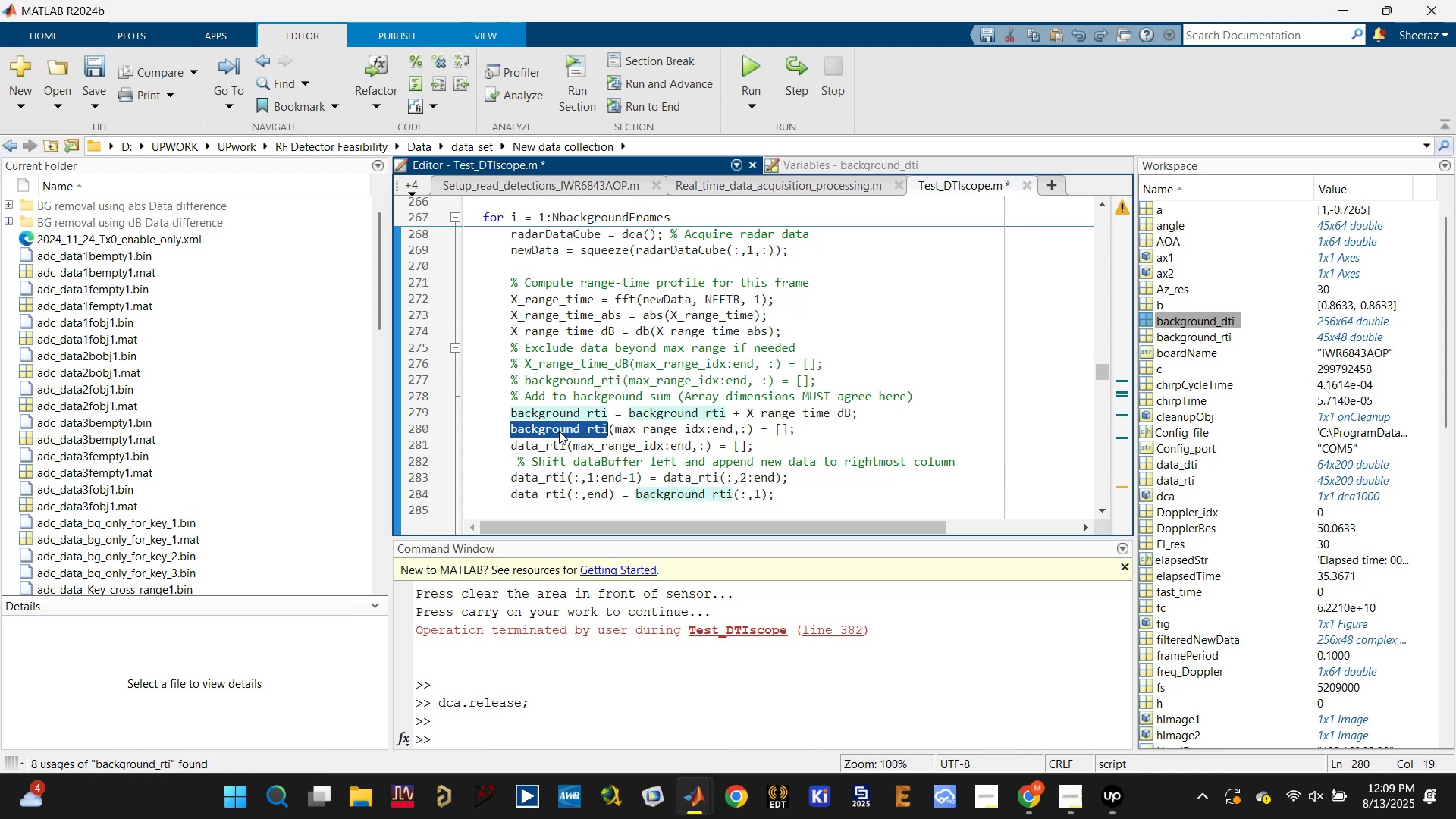 
key(Control+C)
 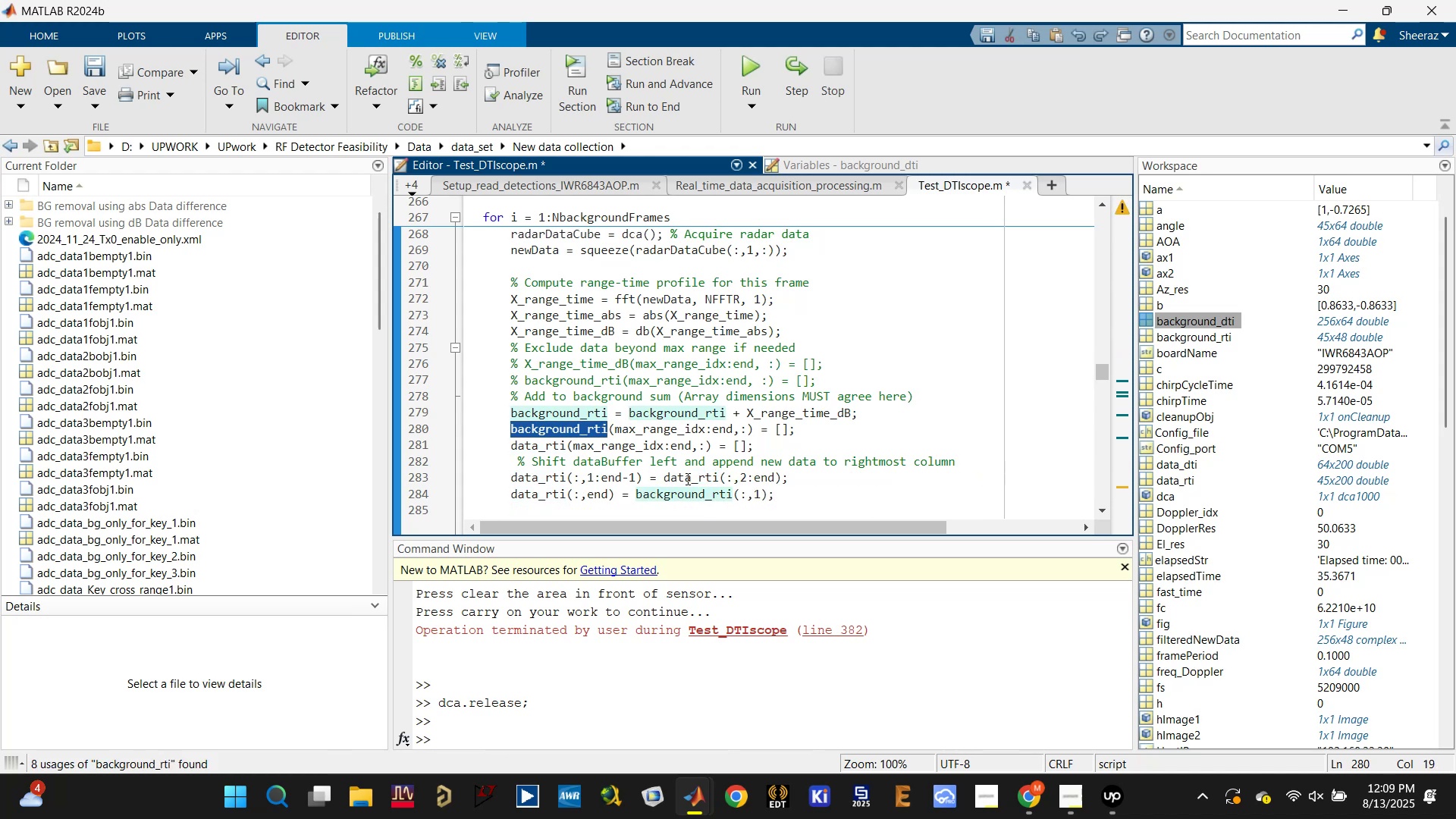 
double_click([686, 478])
 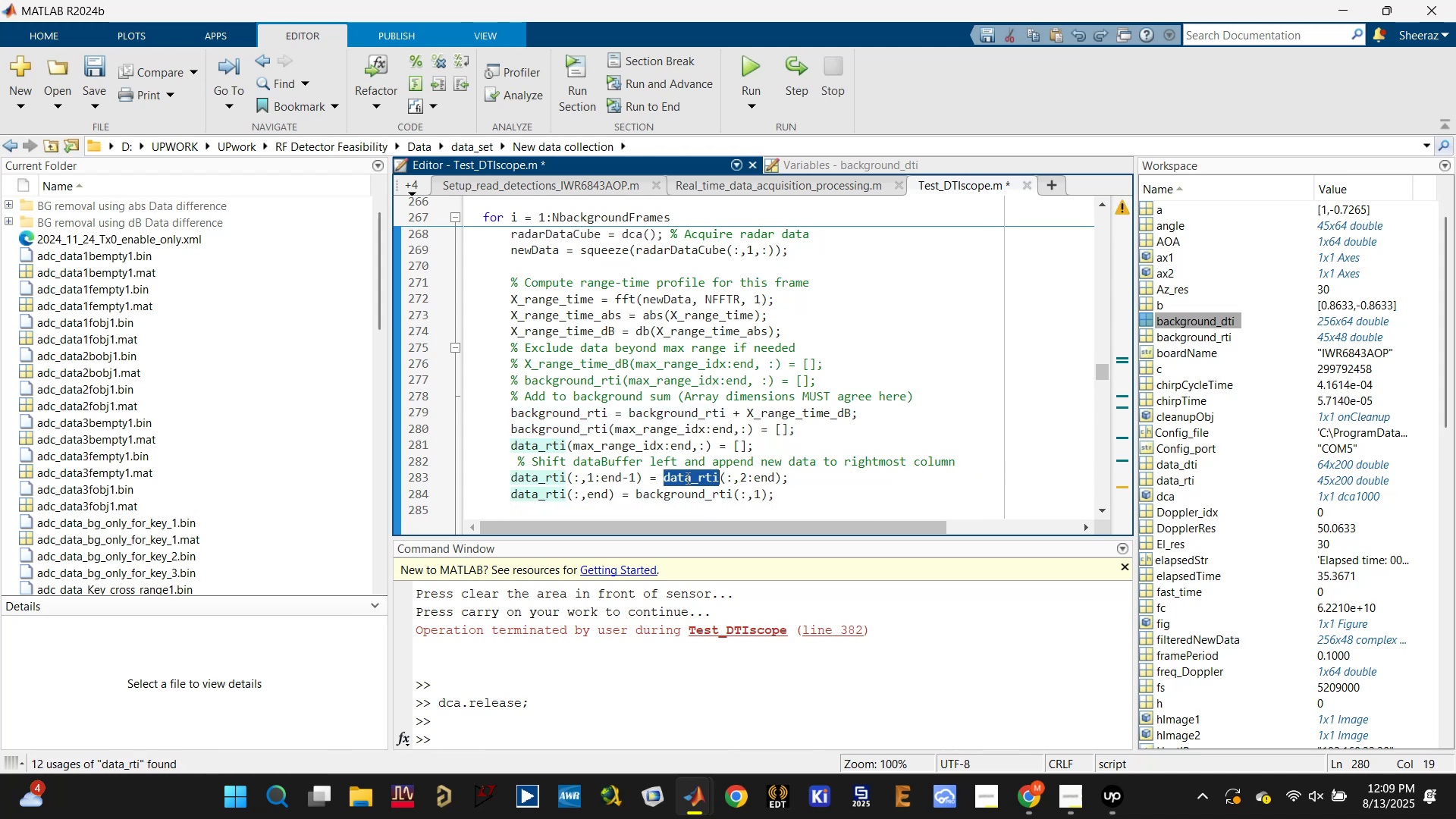 
key(Control+V)
 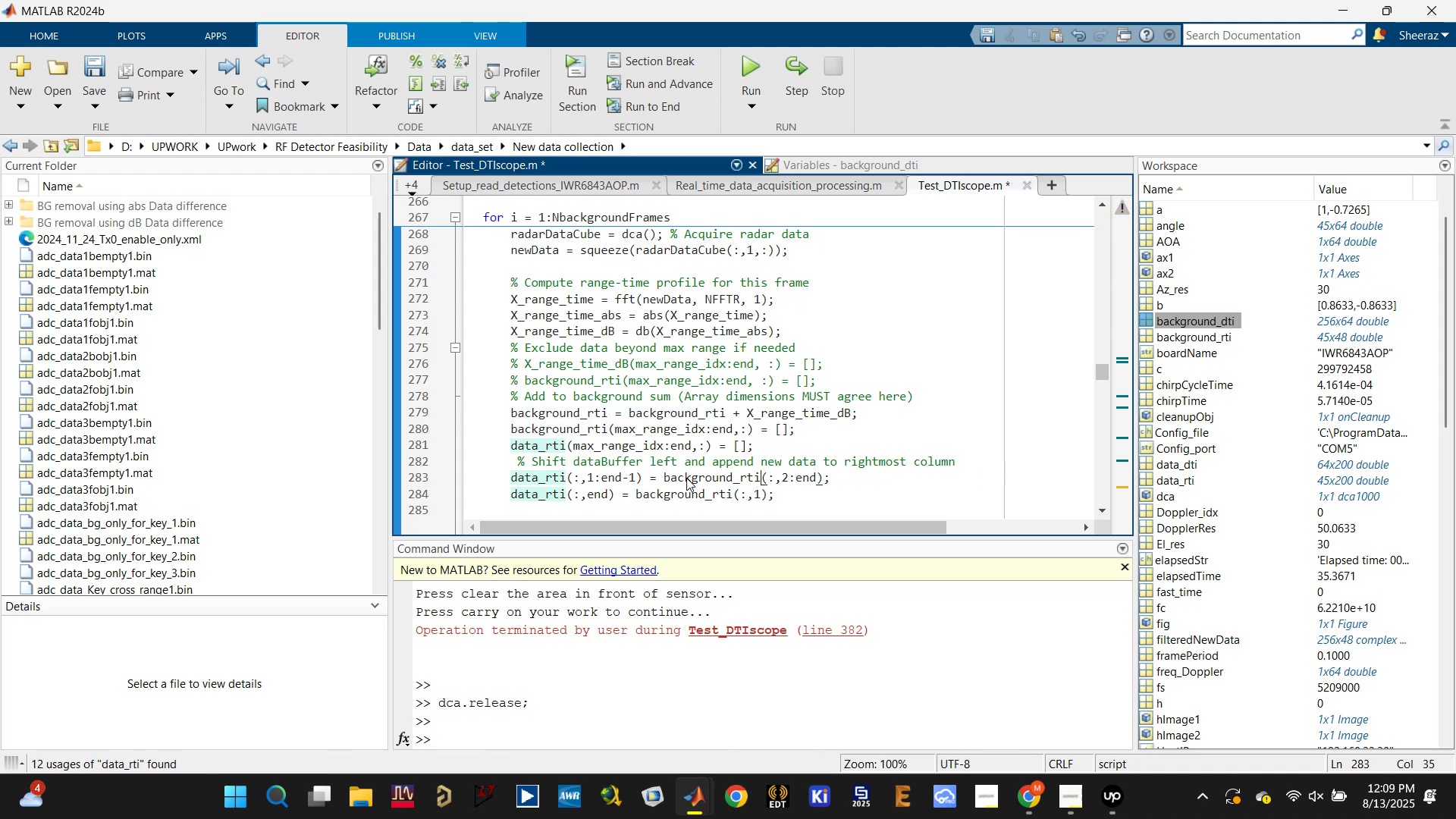 
key(Control+S)
 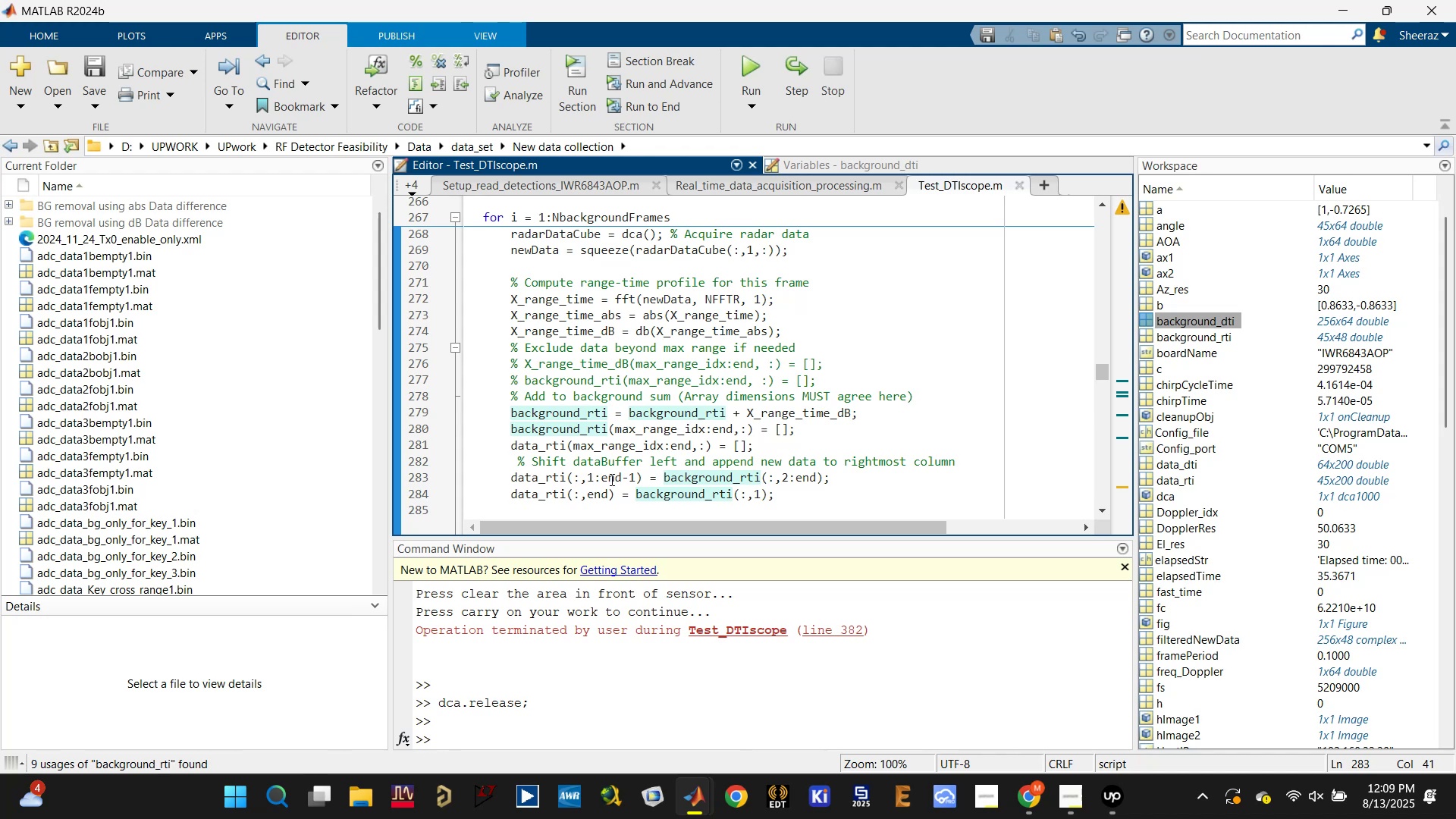 
double_click([541, 477])
 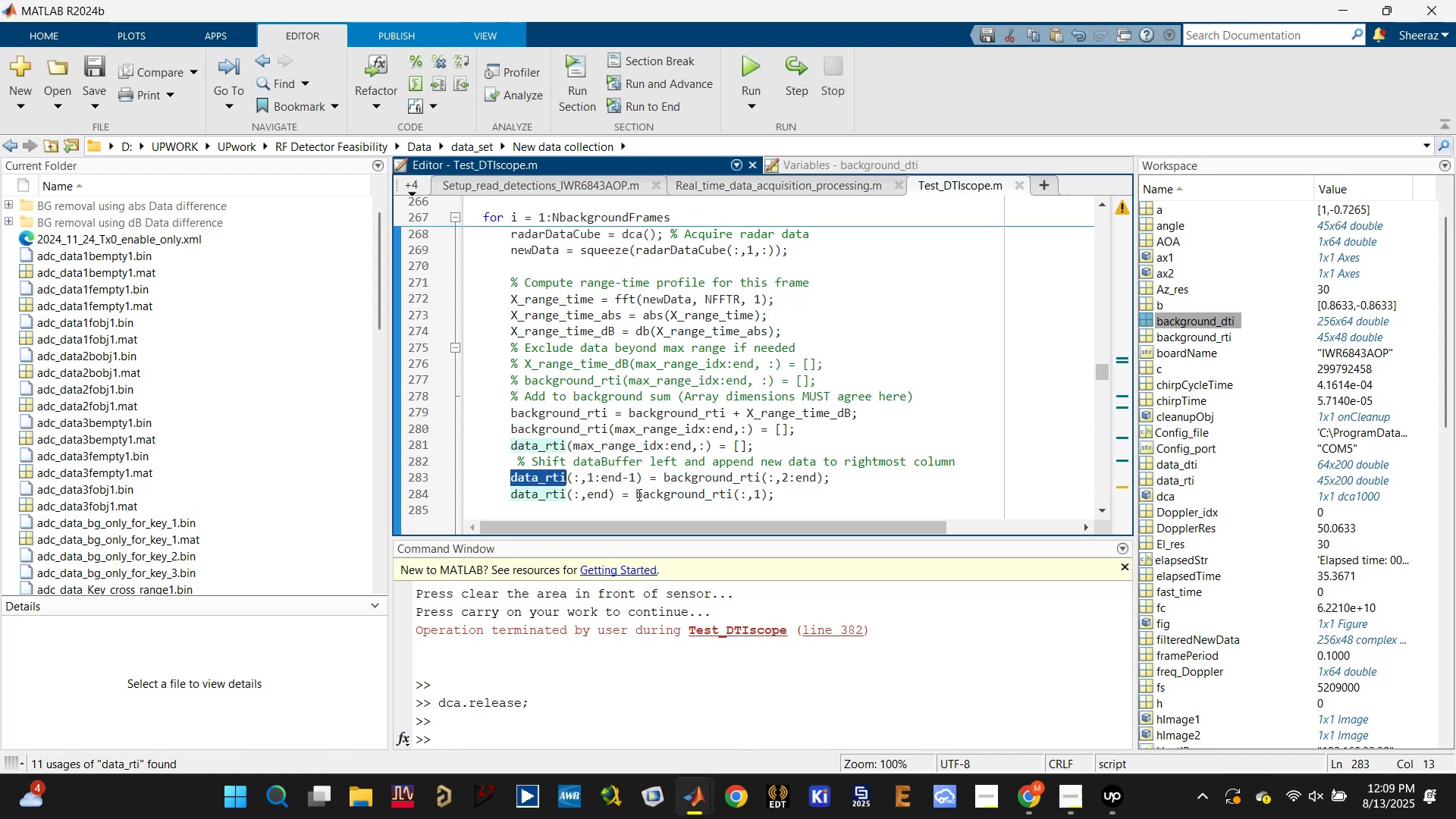 
hold_key(key=ControlLeft, duration=0.37)
 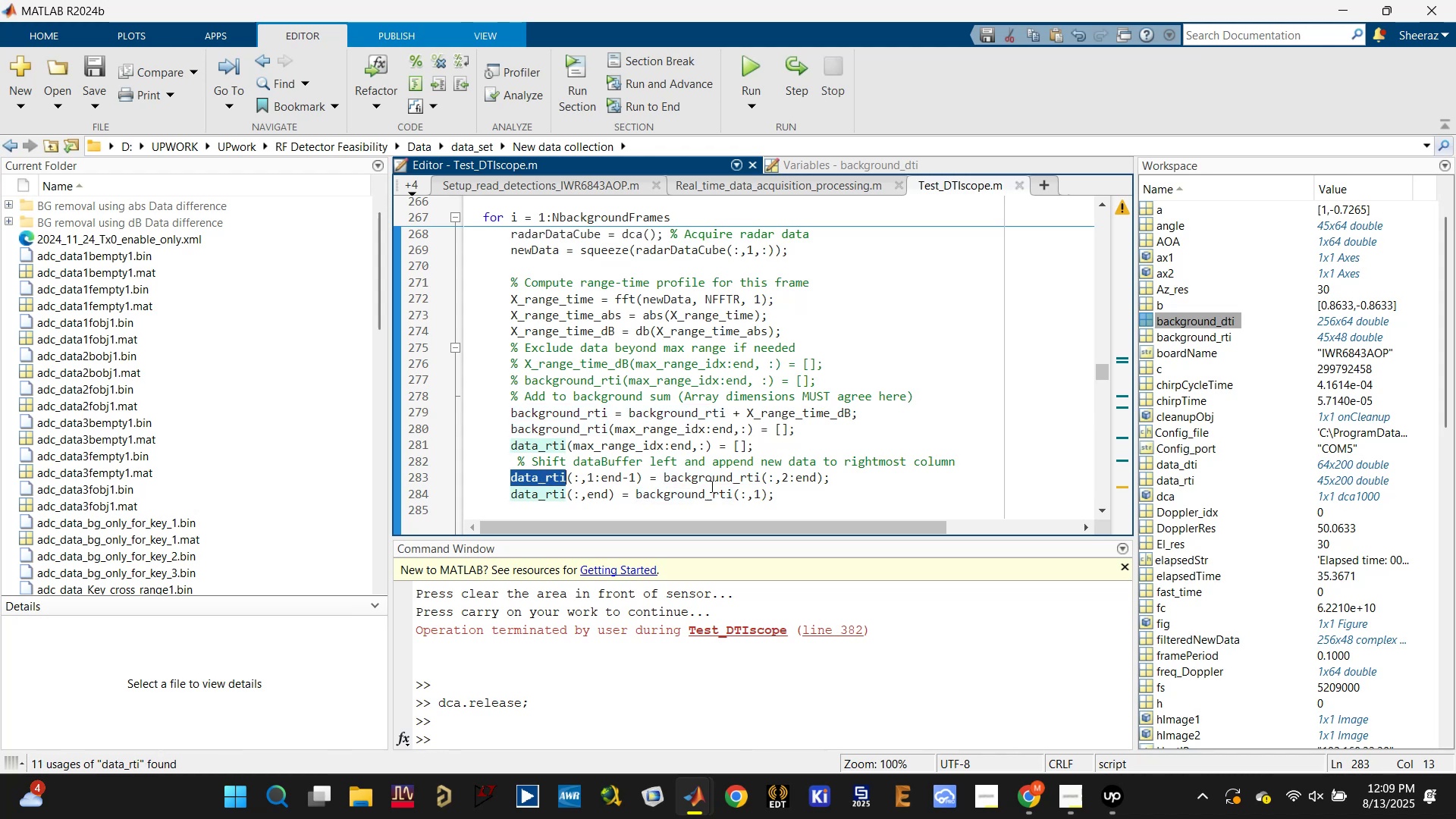 
left_click([713, 479])
 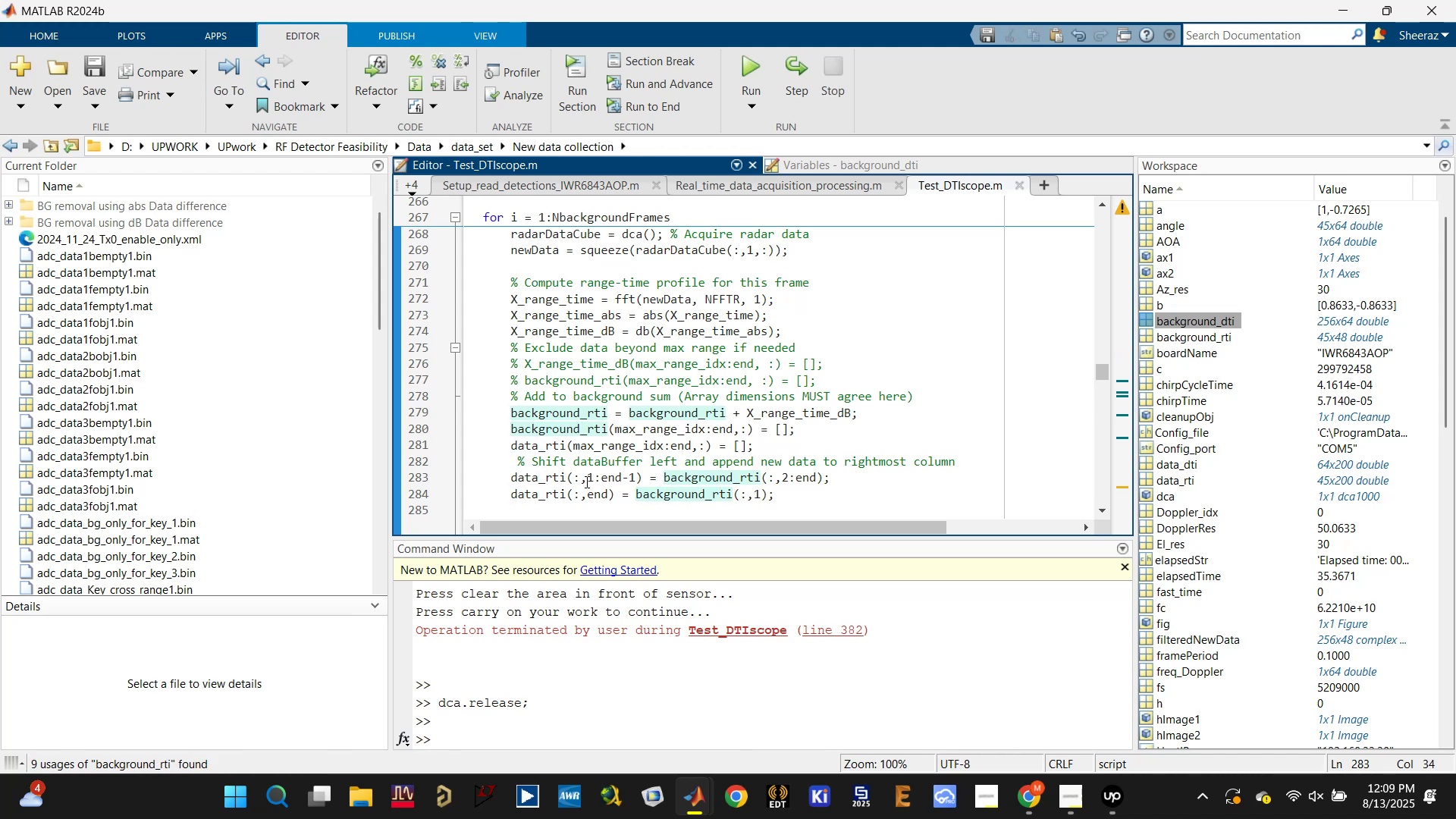 
scroll: coordinate [694, 459], scroll_direction: down, amount: 13.0
 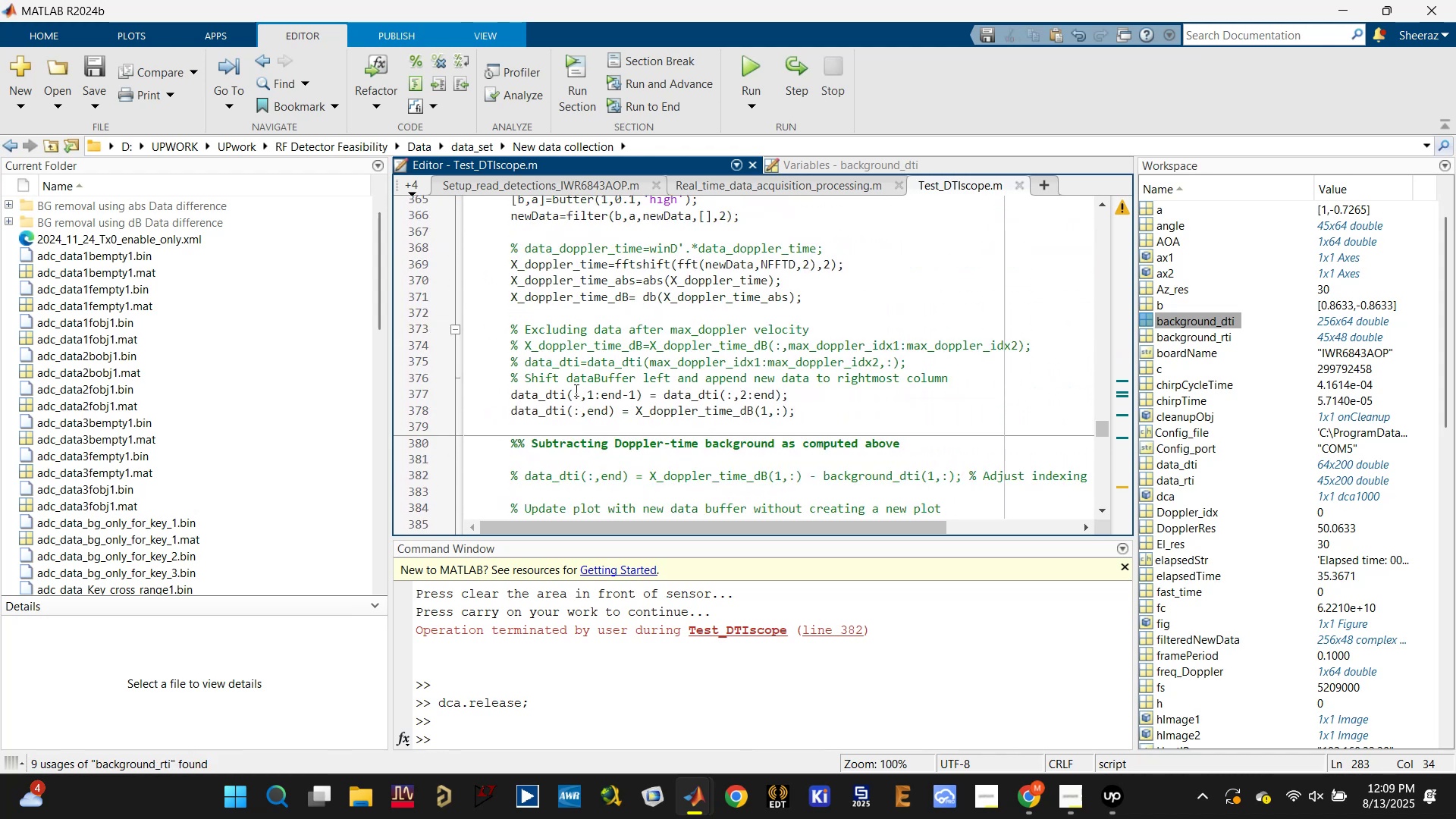 
left_click([549, 395])
 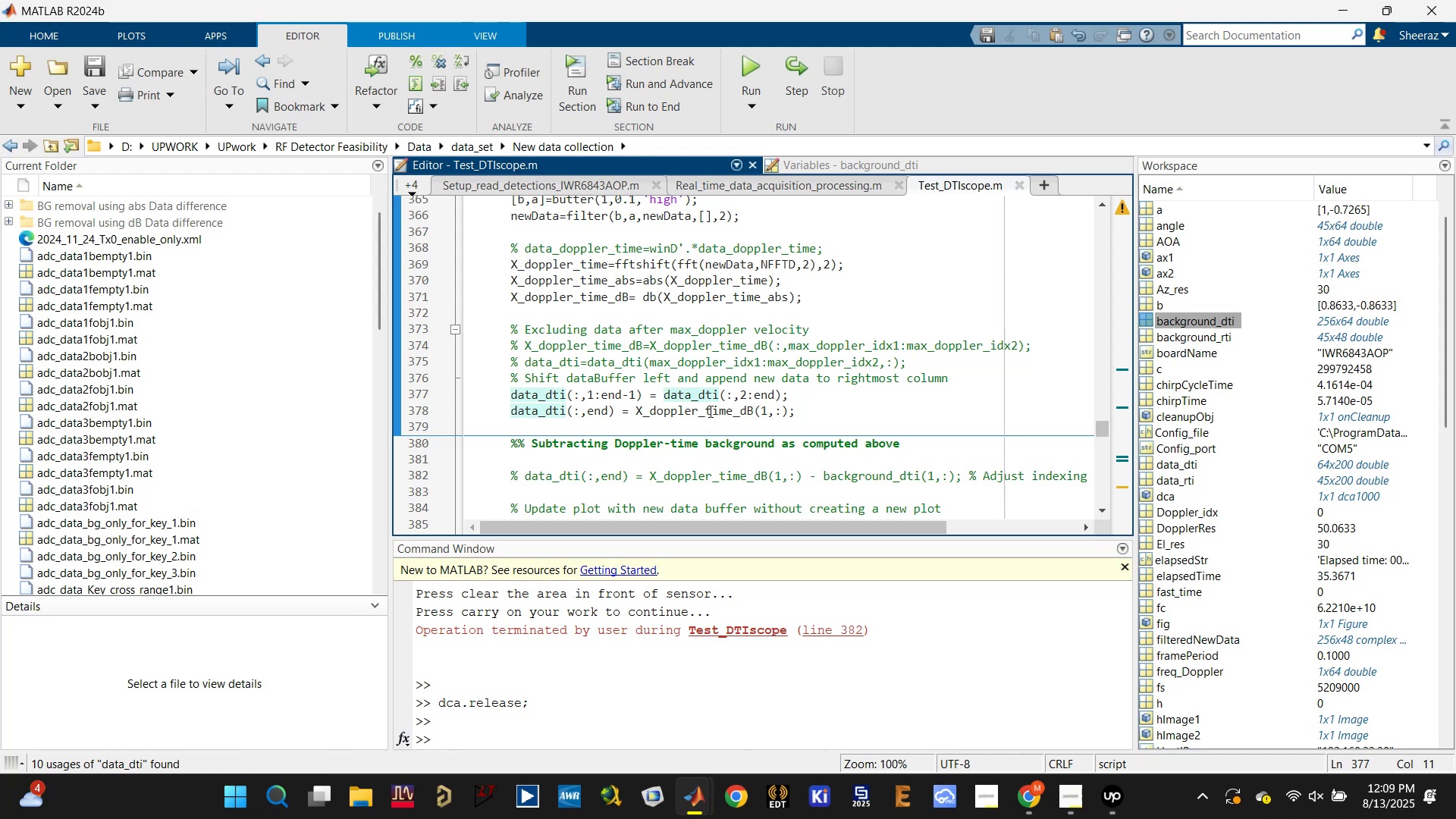 
wait(6.13)
 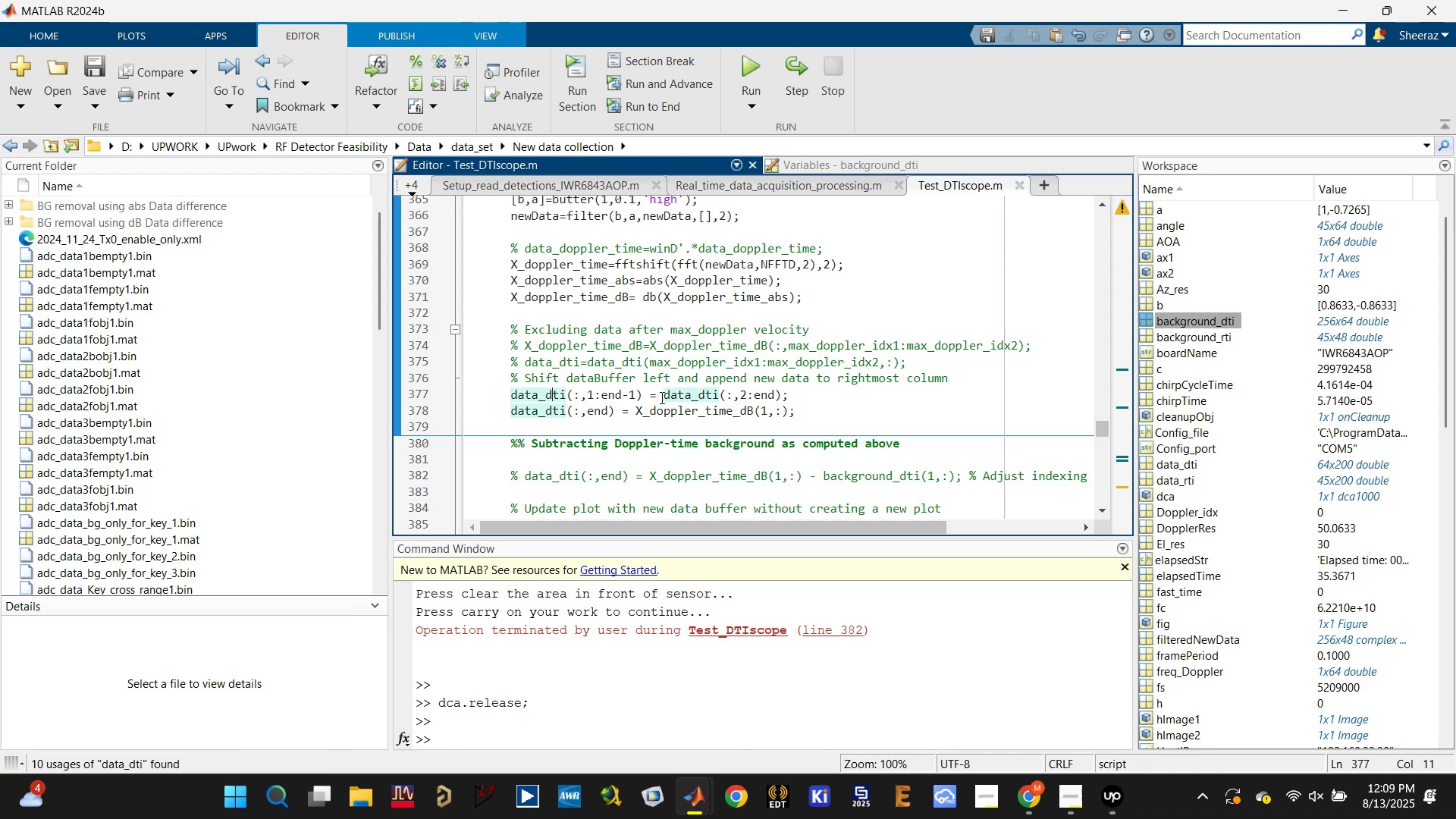 
left_click([704, 410])
 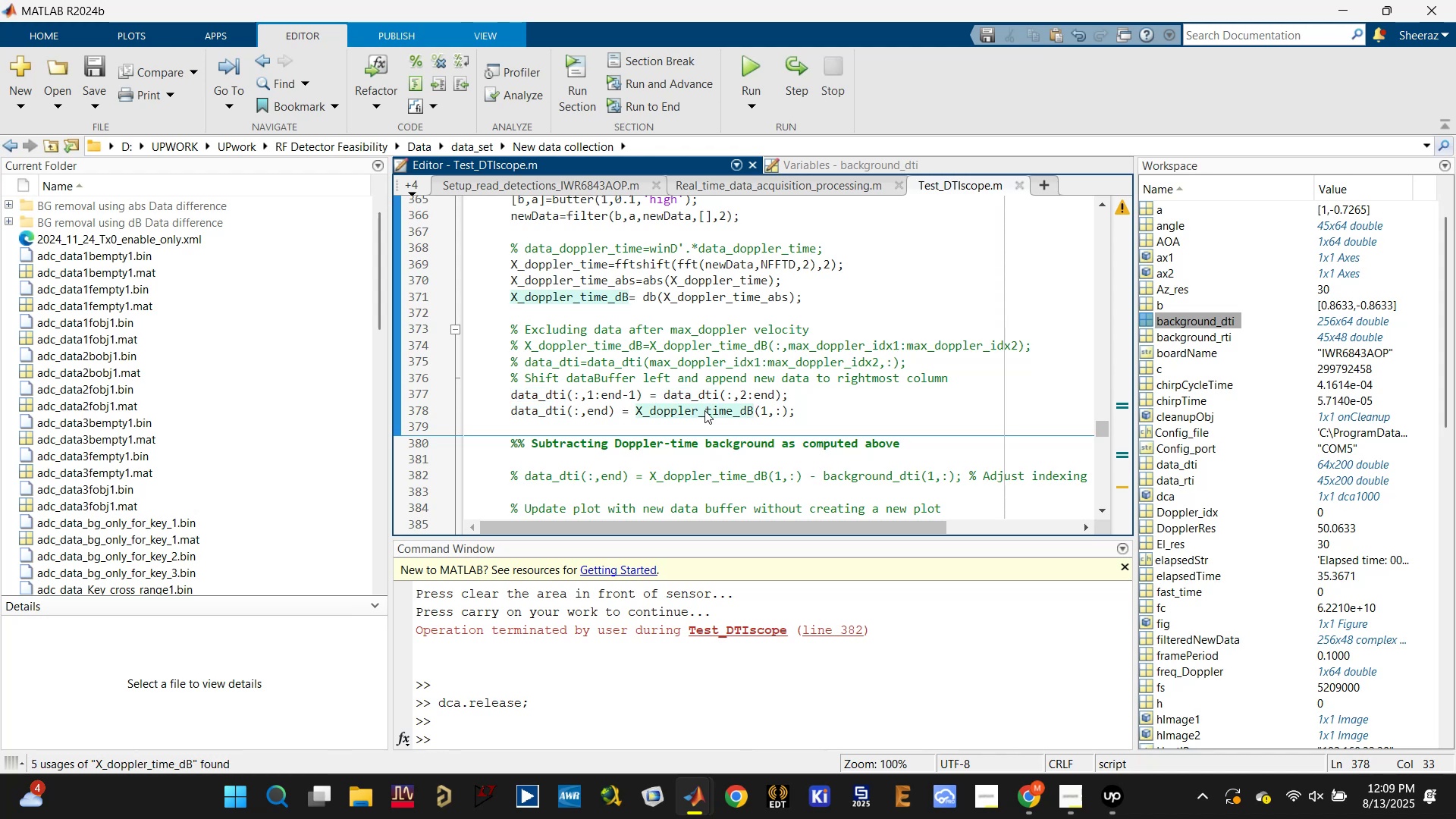 
scroll: coordinate [648, 366], scroll_direction: up, amount: 30.0
 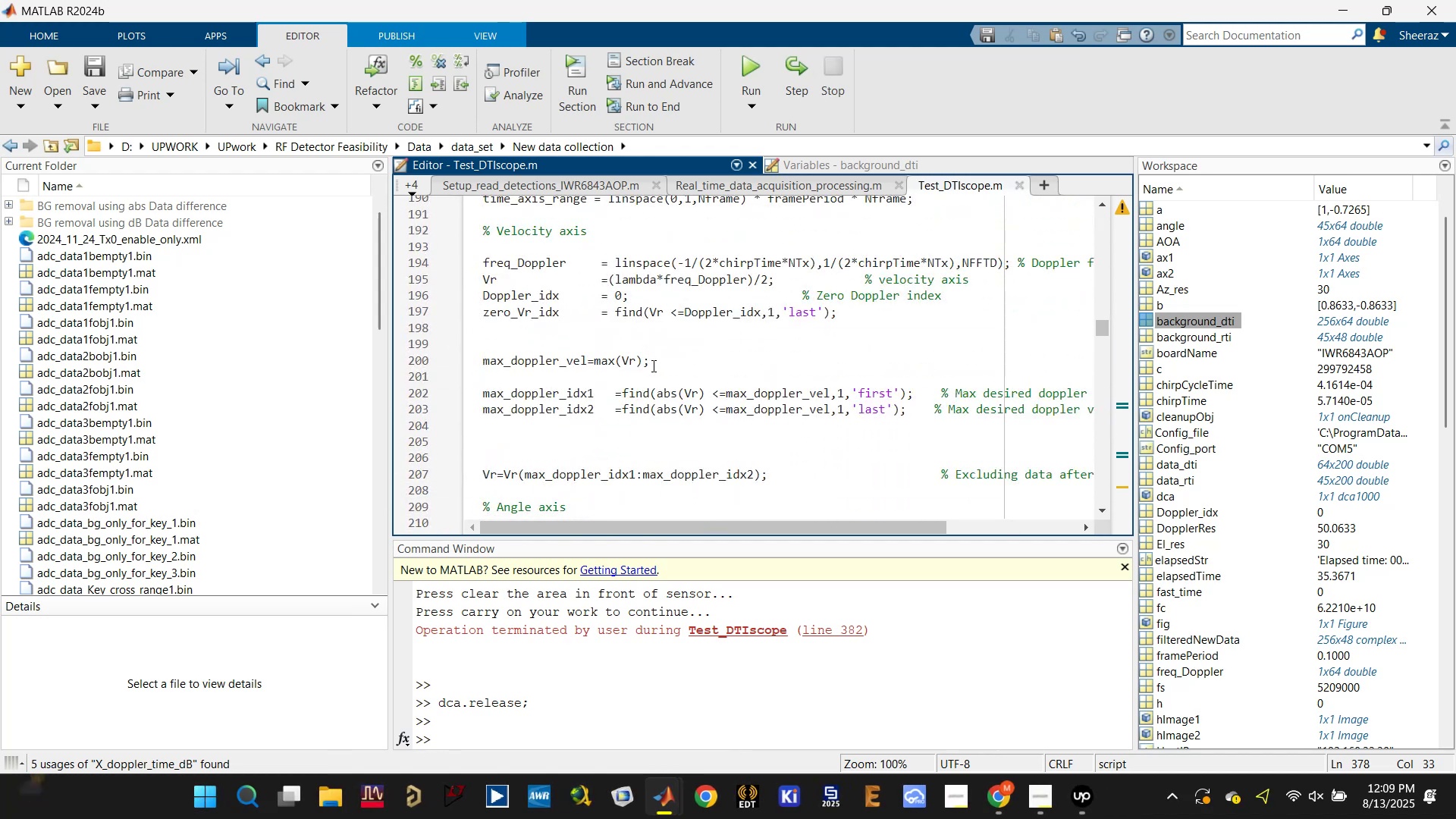 
scroll: coordinate [664, 380], scroll_direction: down, amount: 14.0
 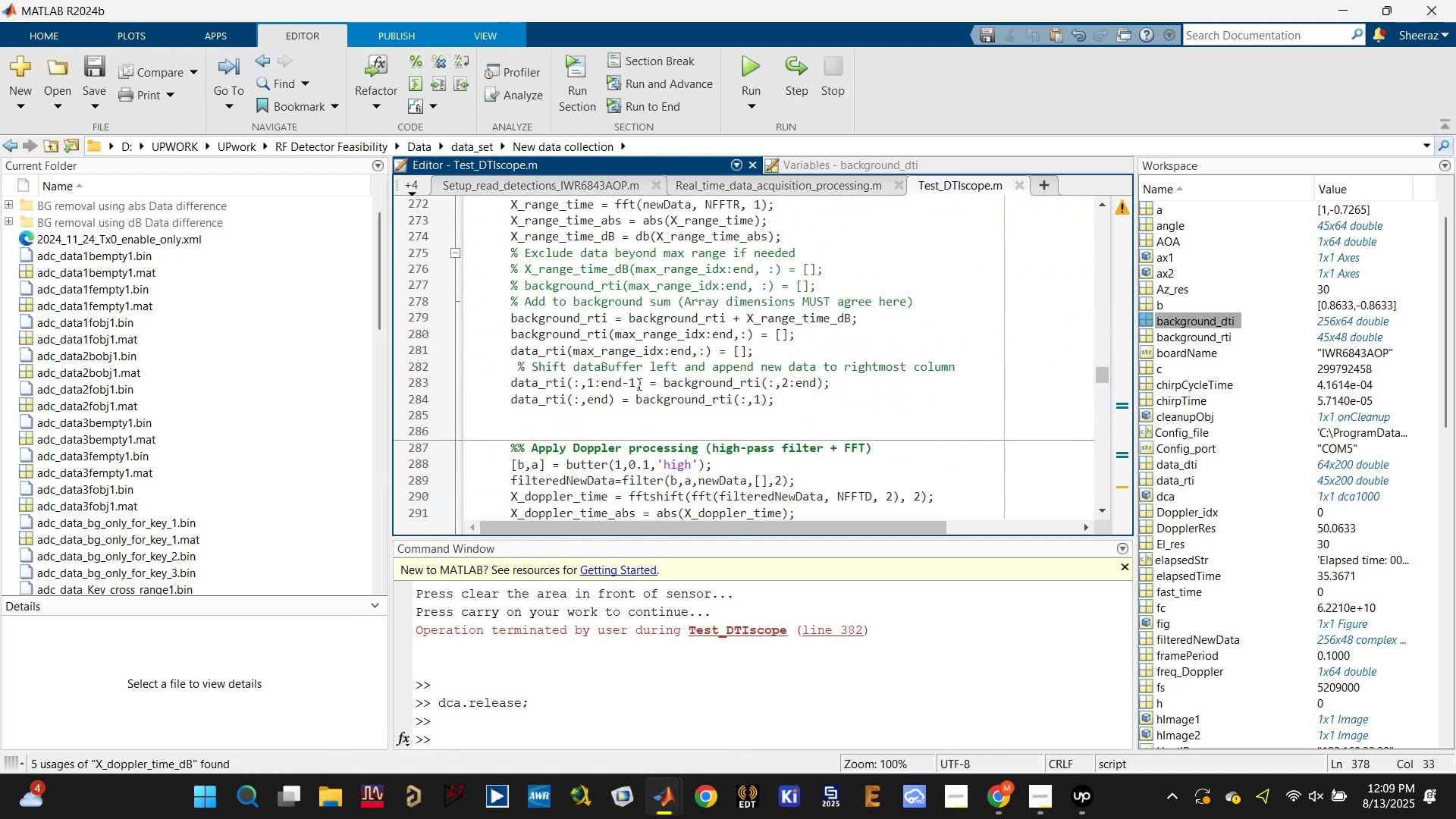 
left_click([697, 382])
 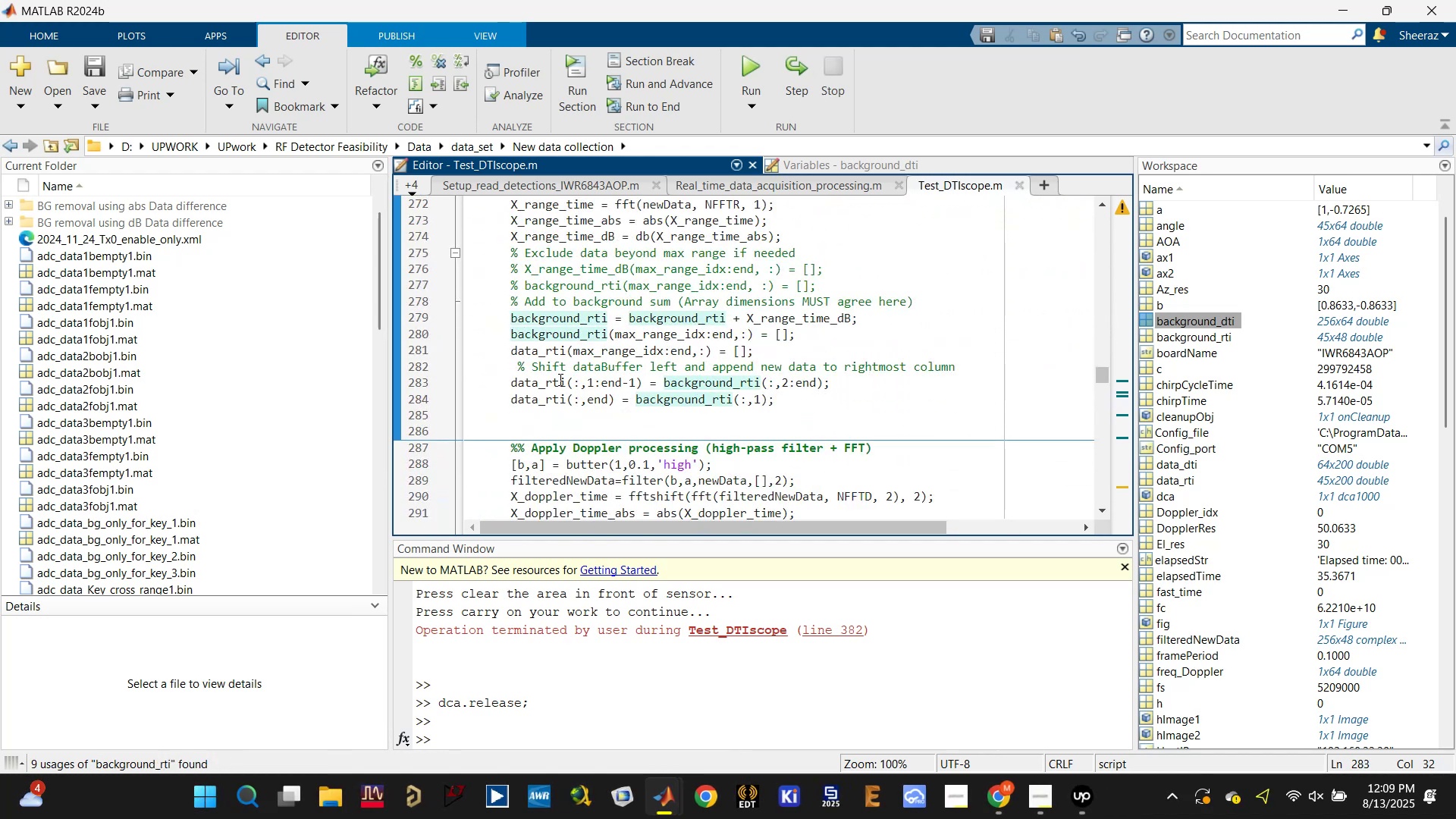 
double_click([549, 380])
 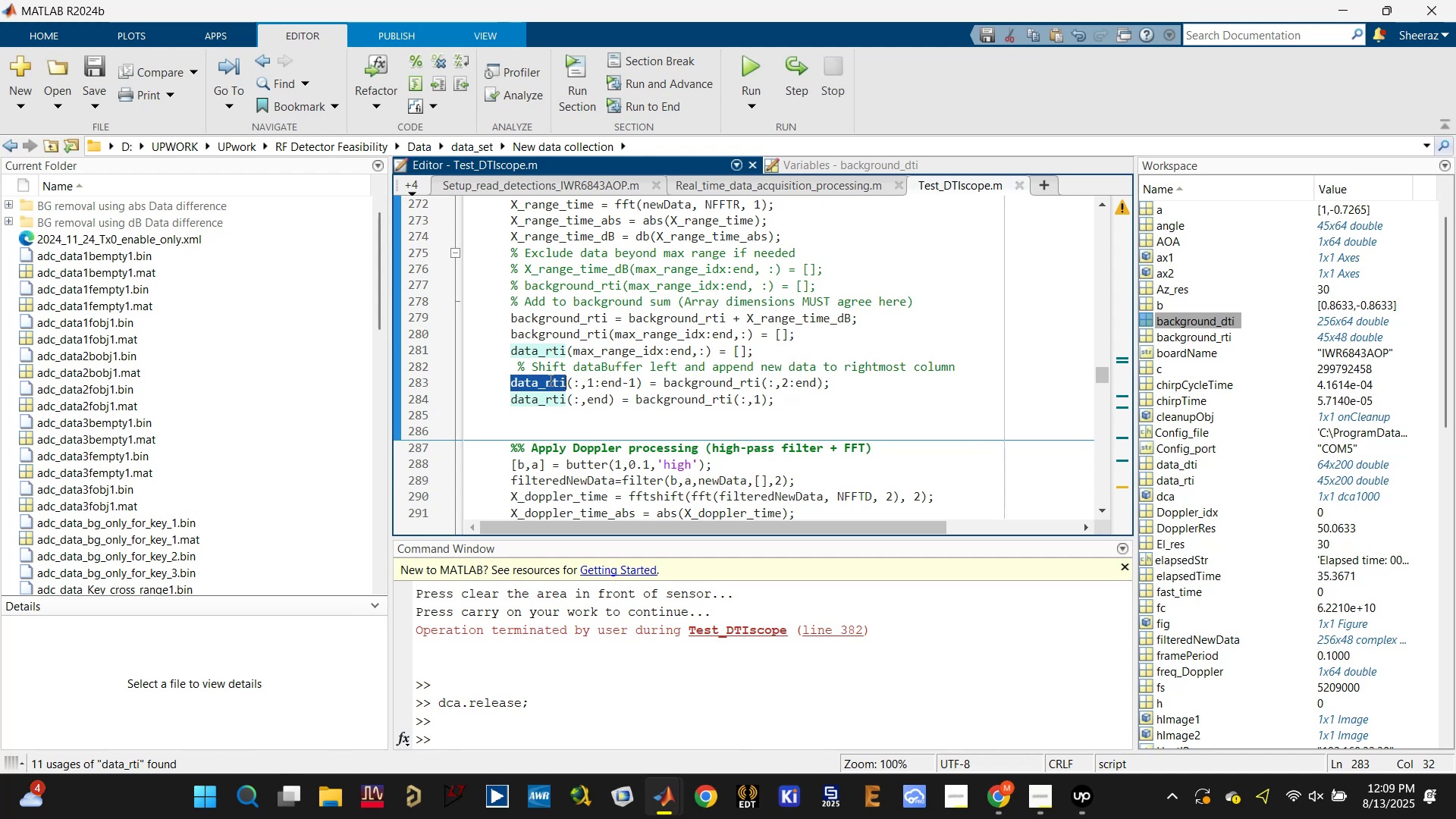 
key(Control+C)
 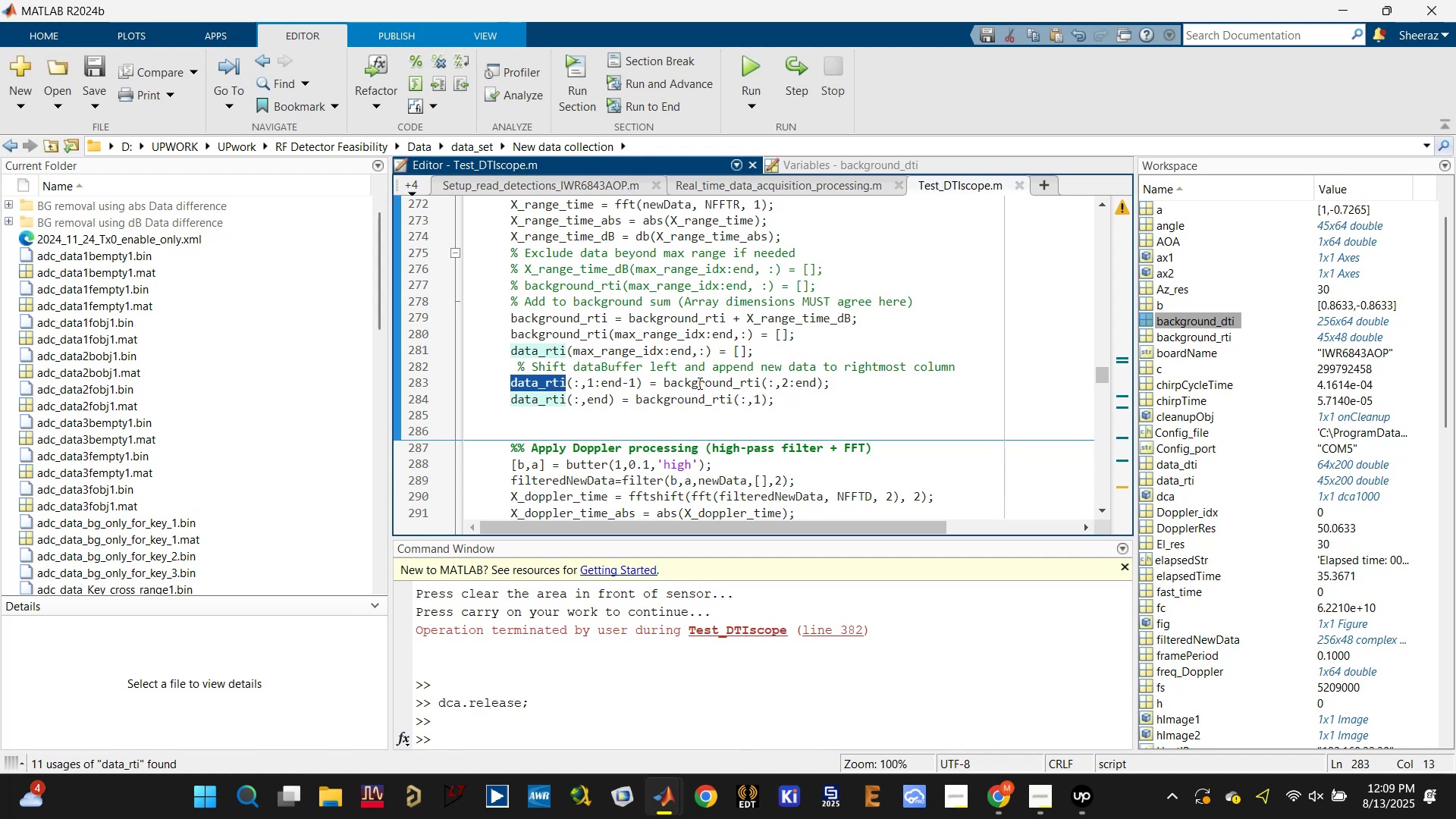 
double_click([698, 381])
 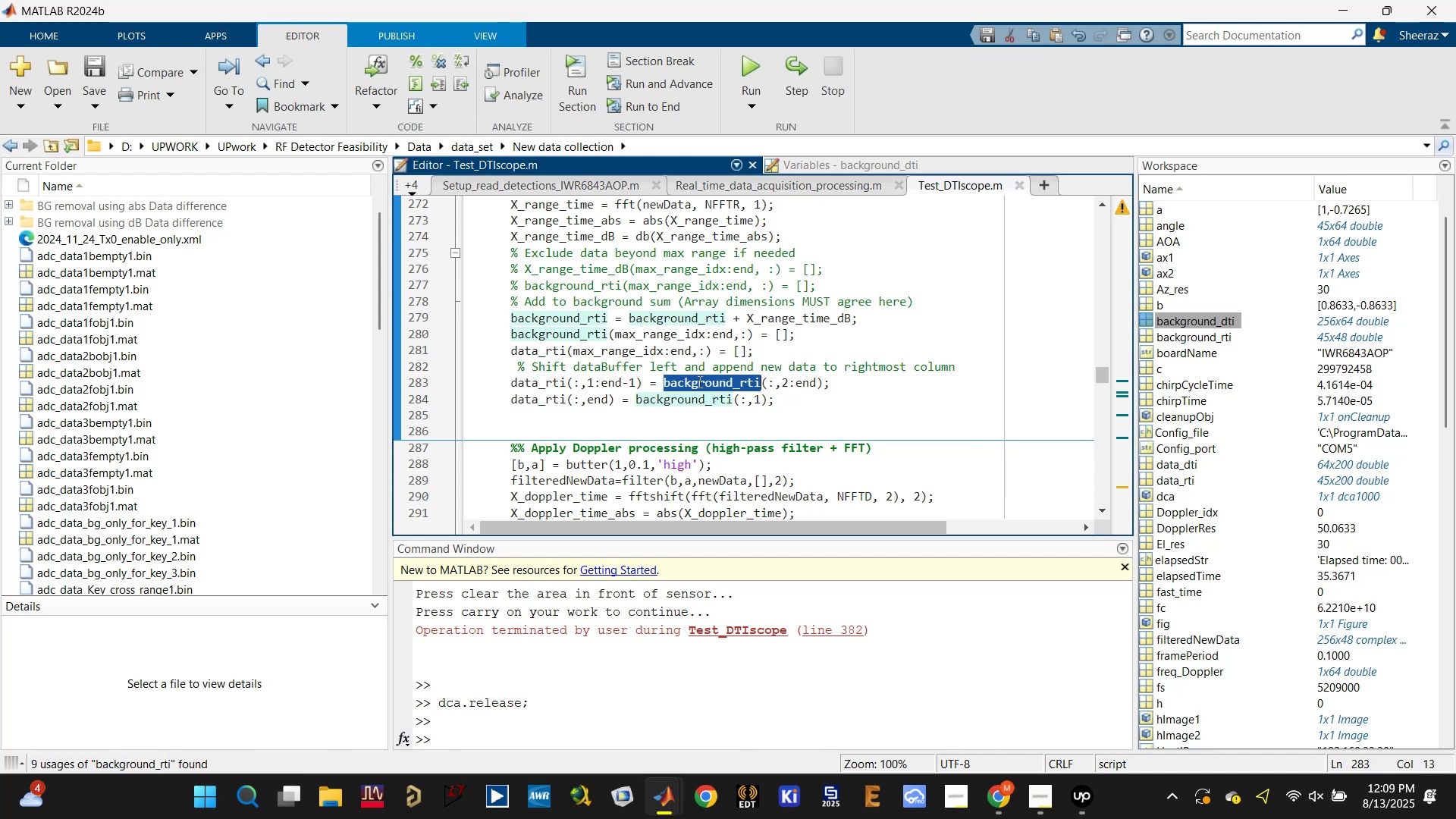 
key(Control+V)
 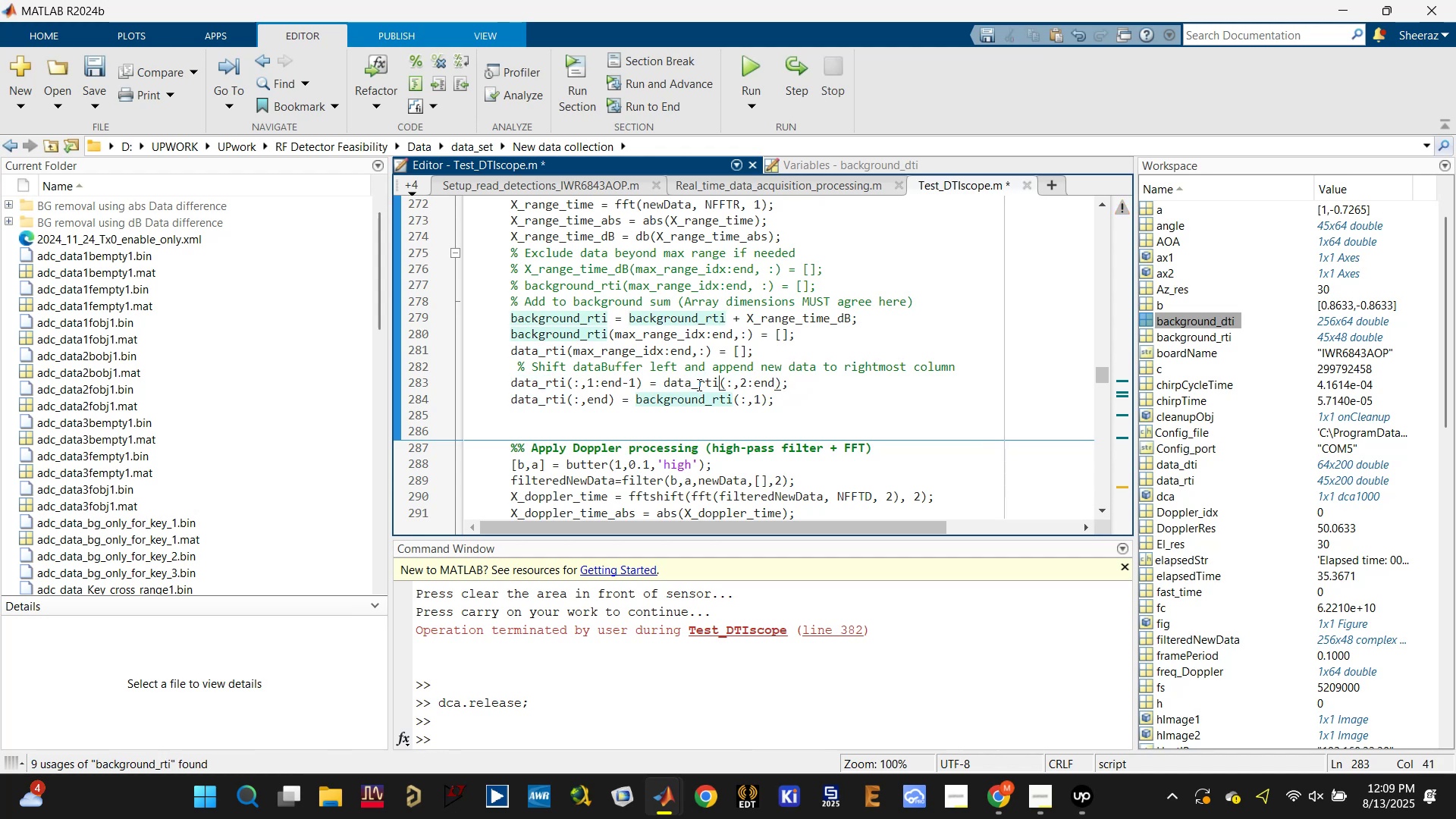 
key(Control+S)
 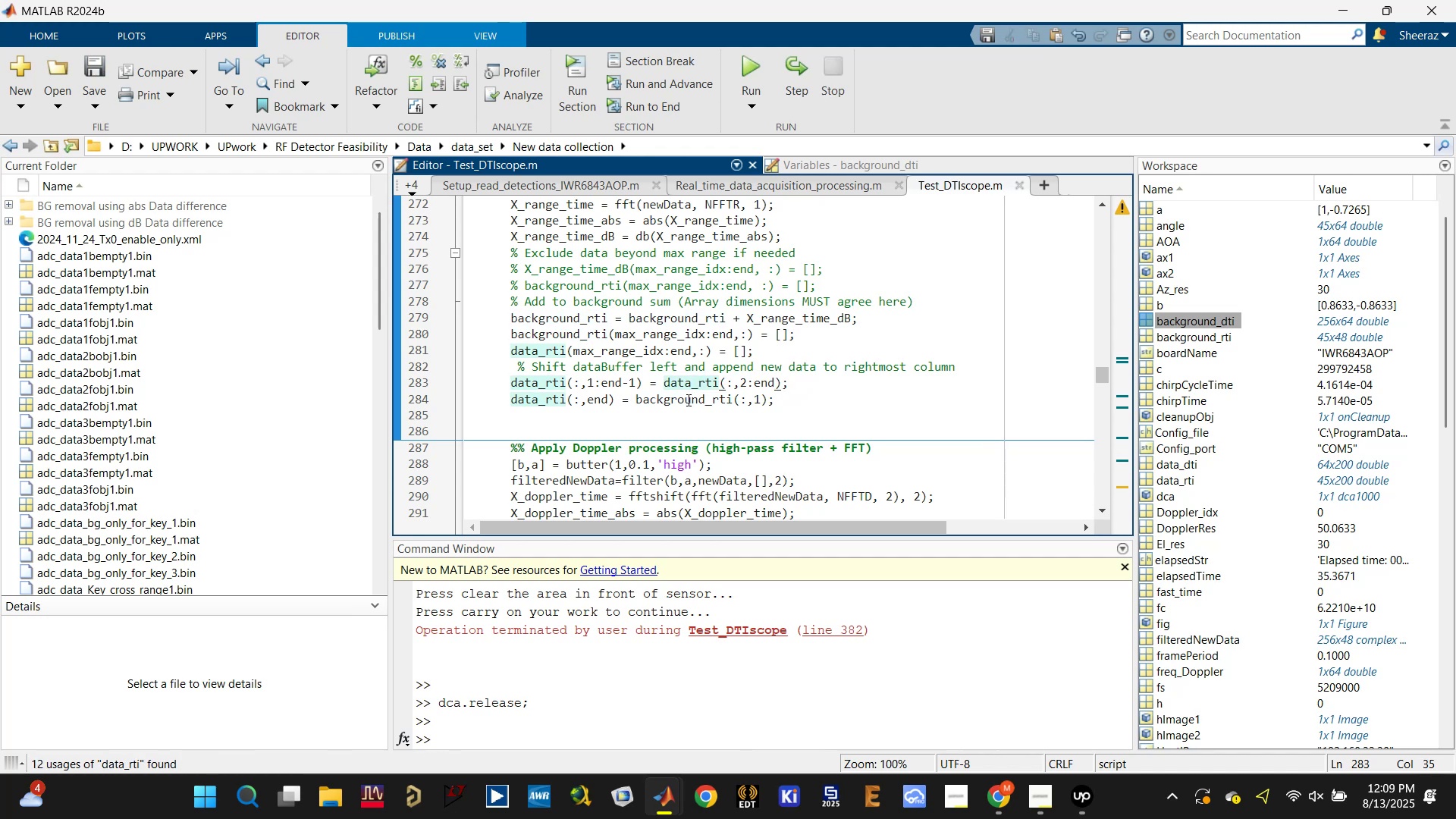 
left_click([687, 398])
 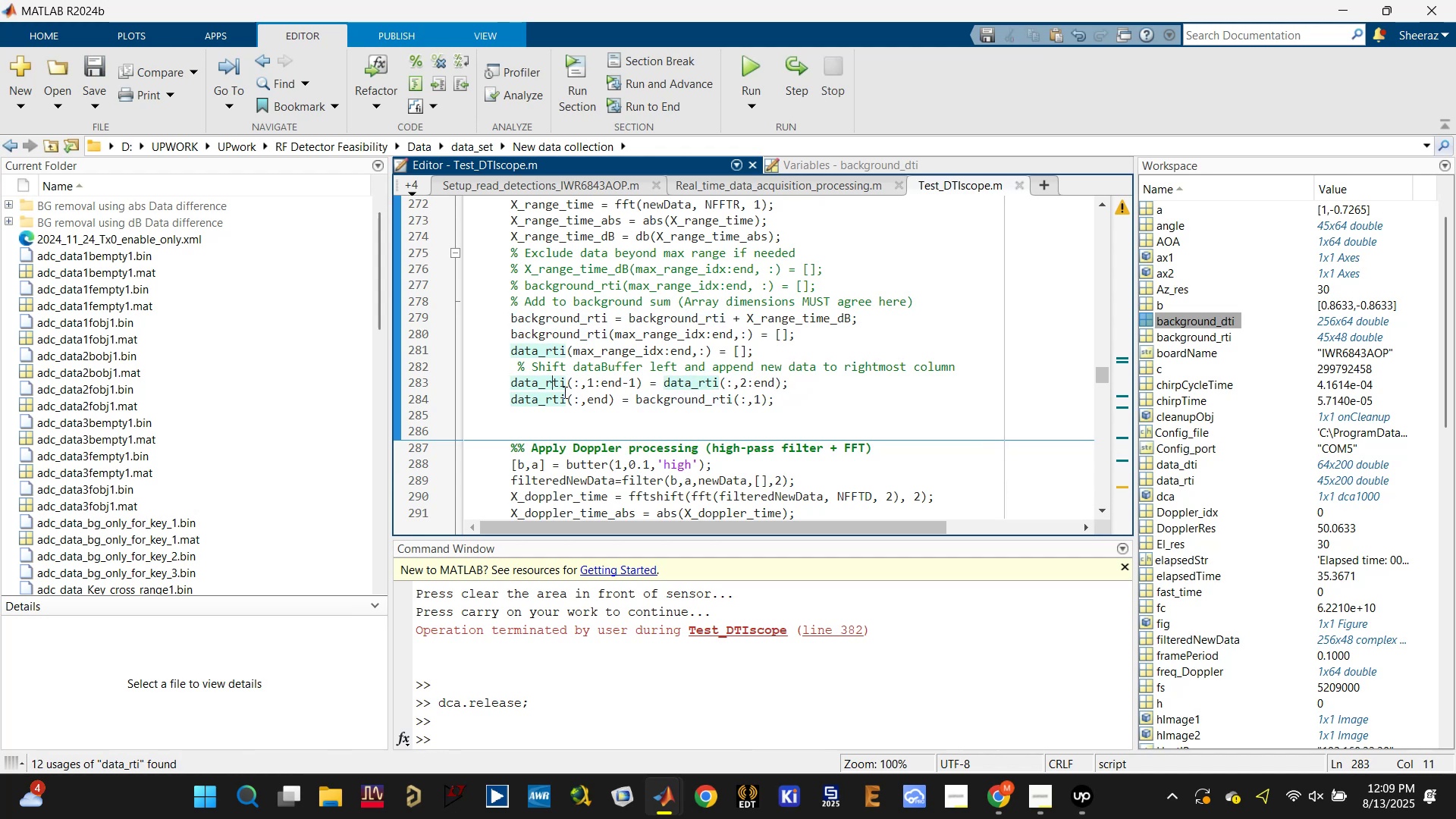 
left_click([679, 340])
 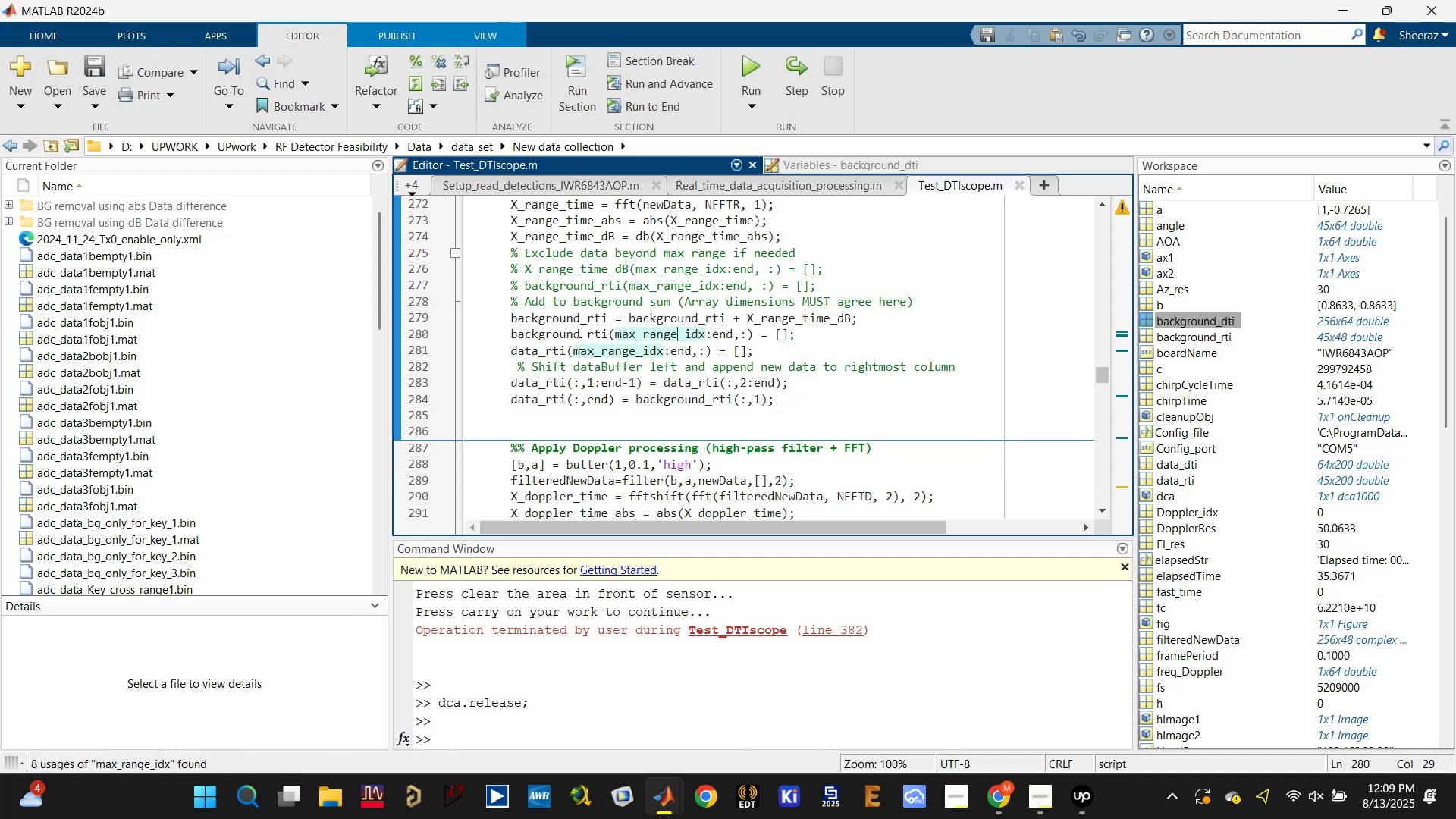 
left_click([570, 337])
 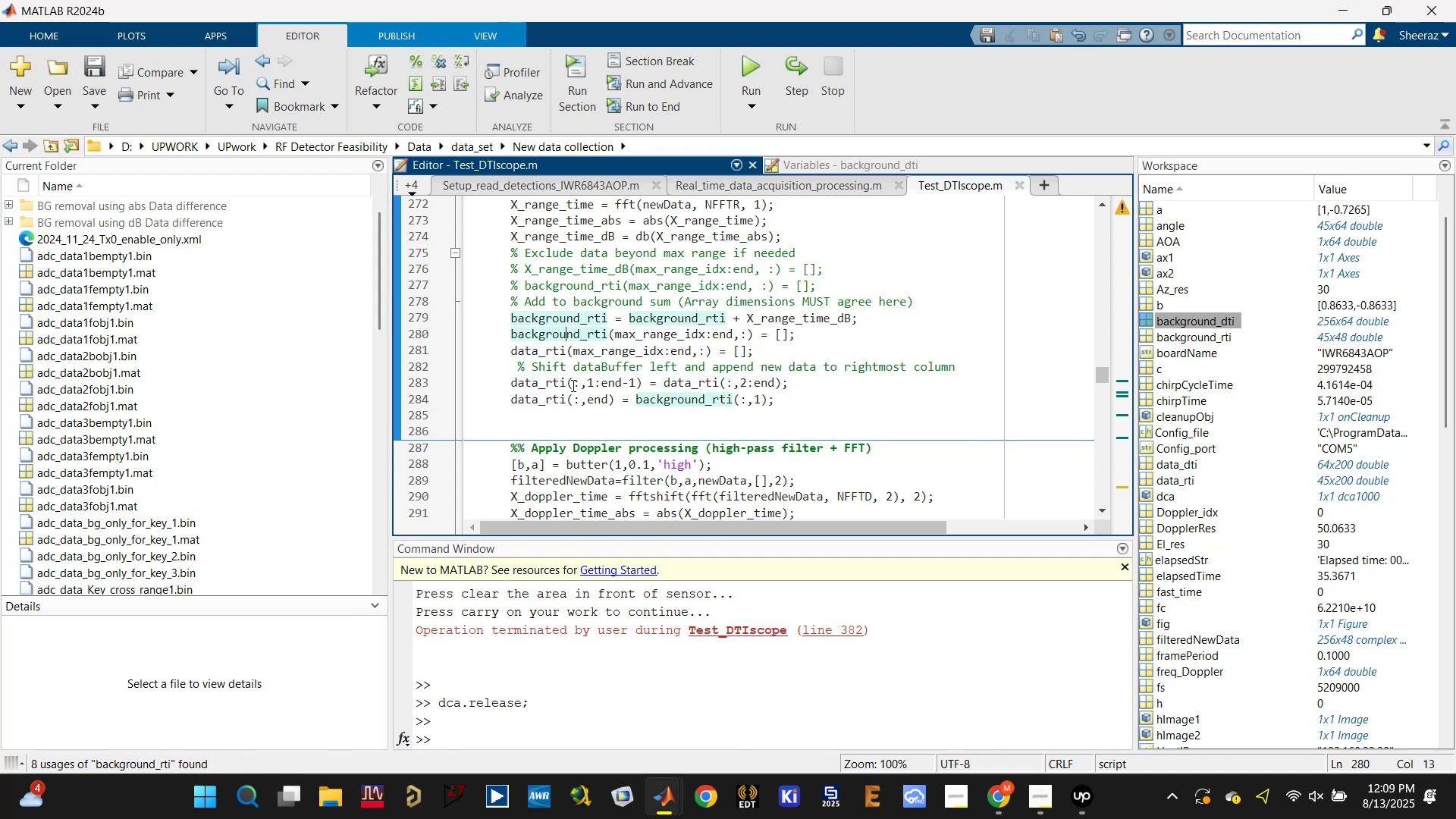 
left_click([549, 385])
 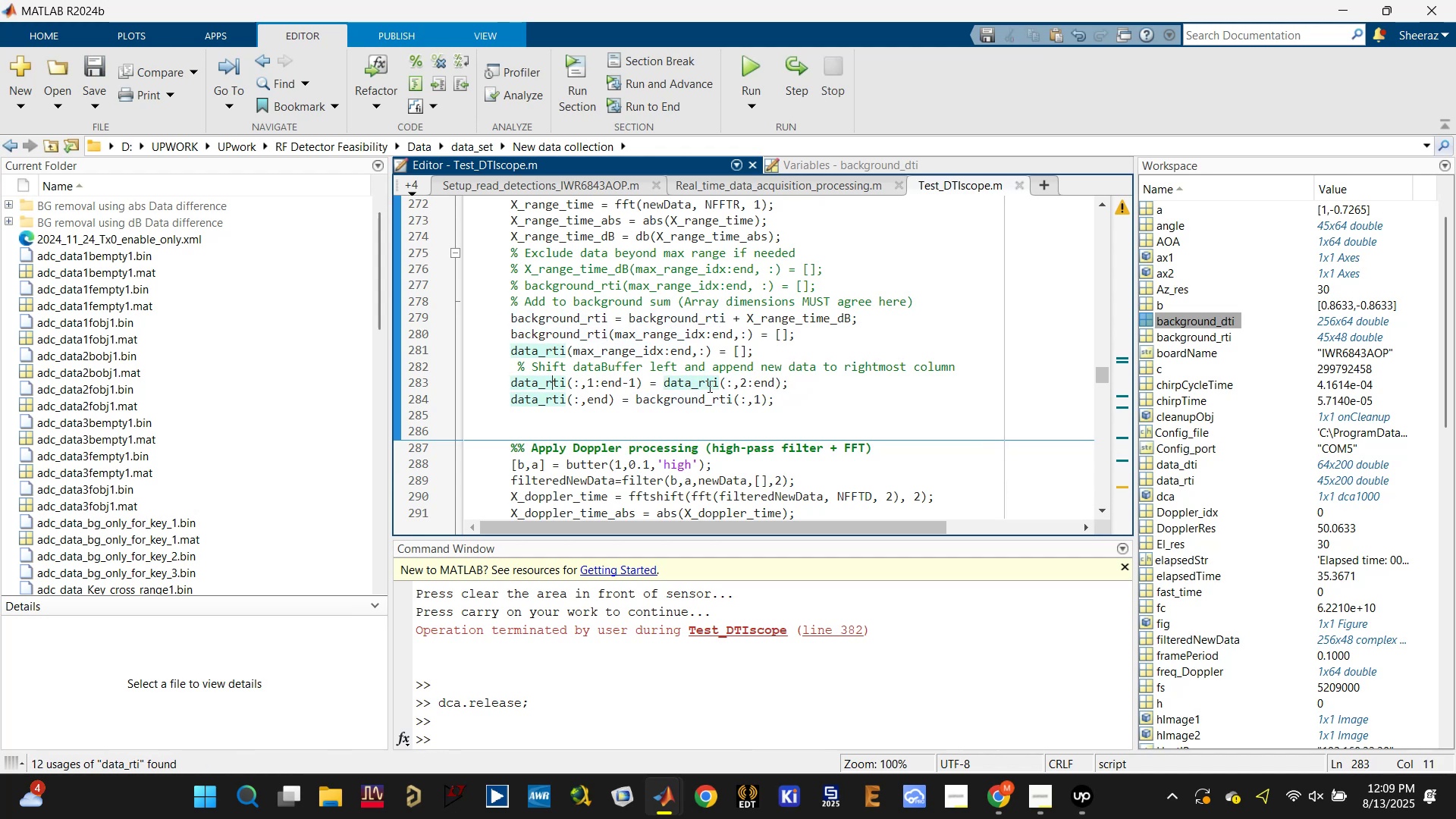 
left_click([699, 398])
 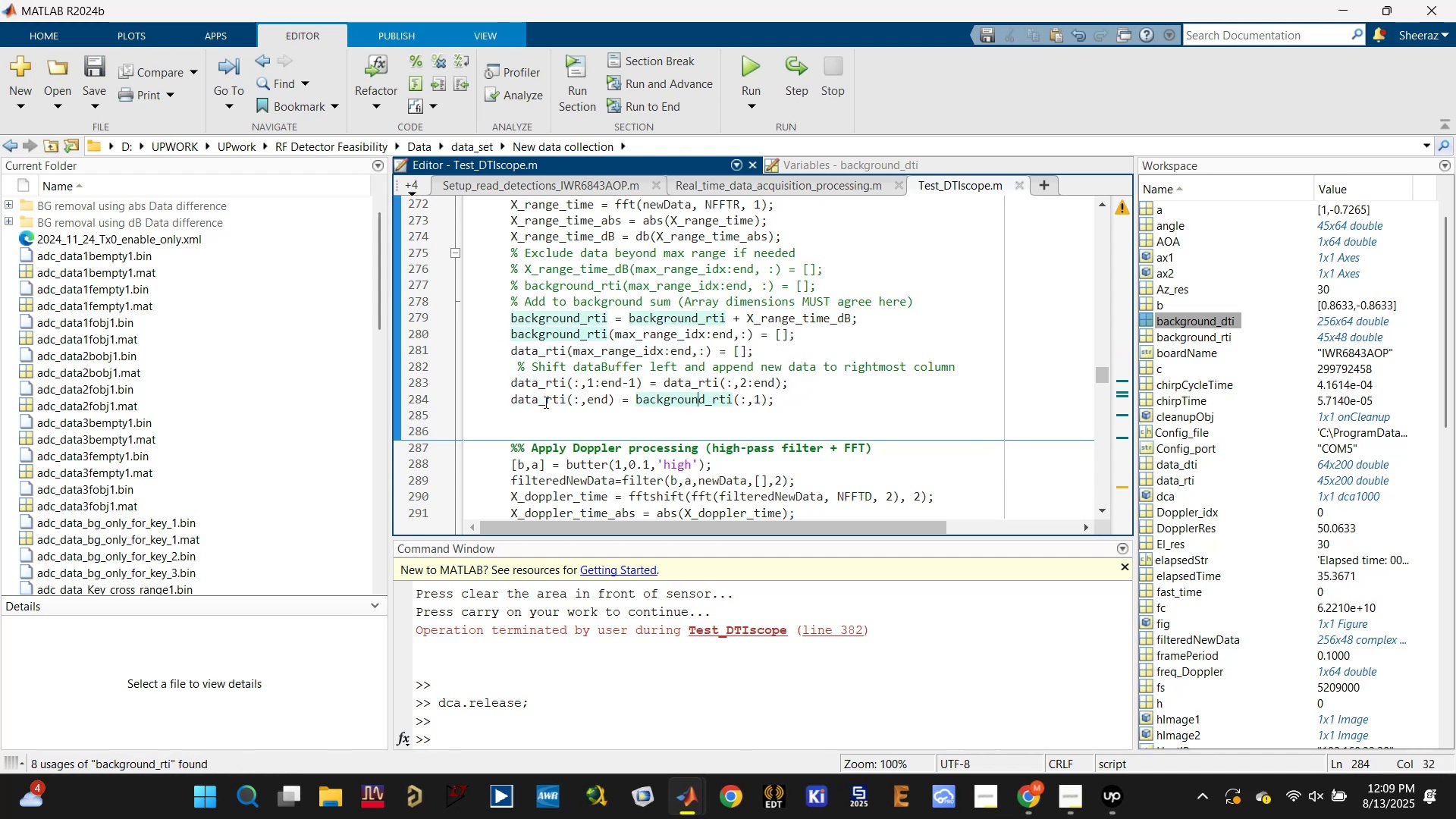 
key(Control+ControlLeft)
 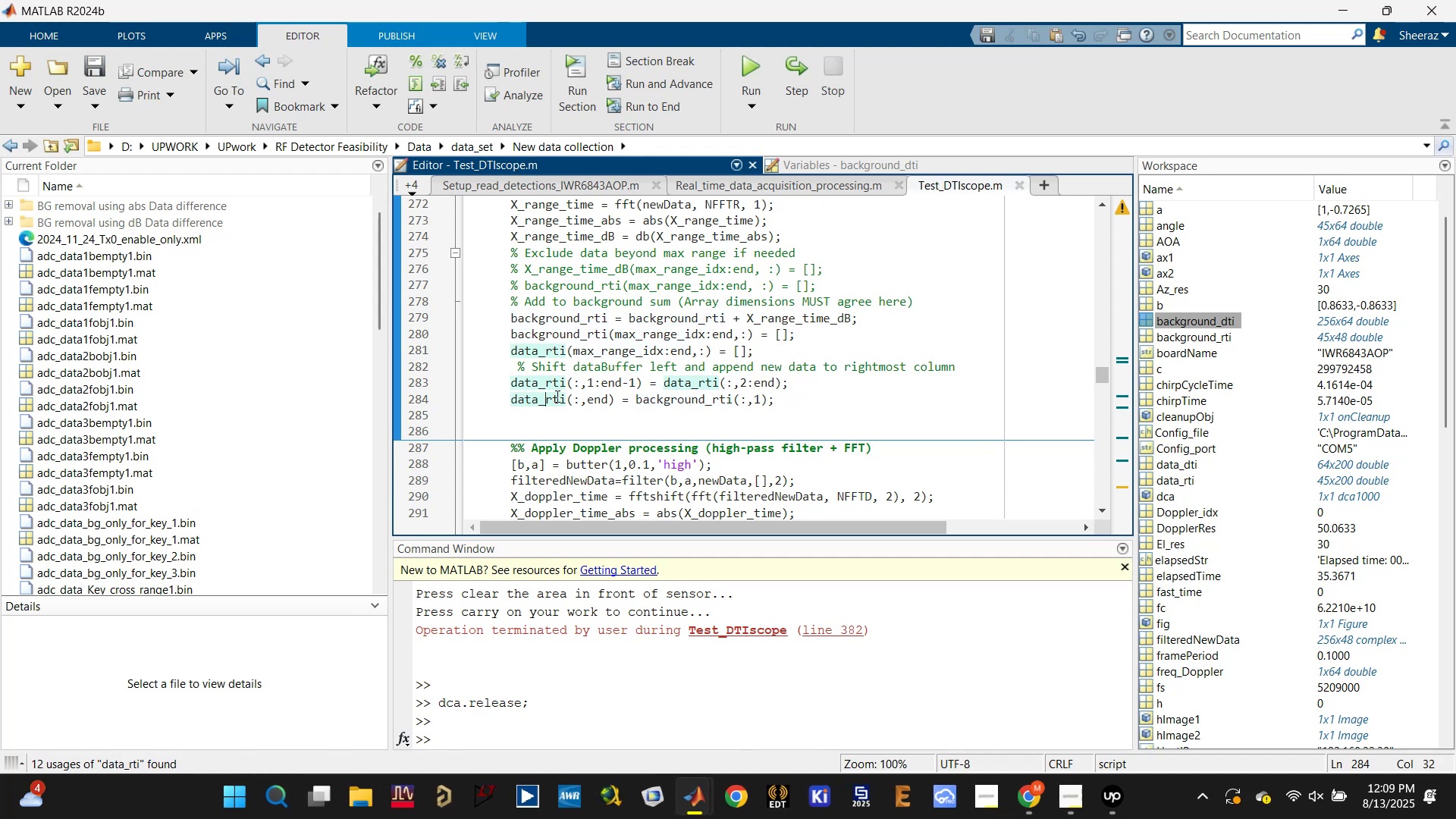 
key(Control+S)
 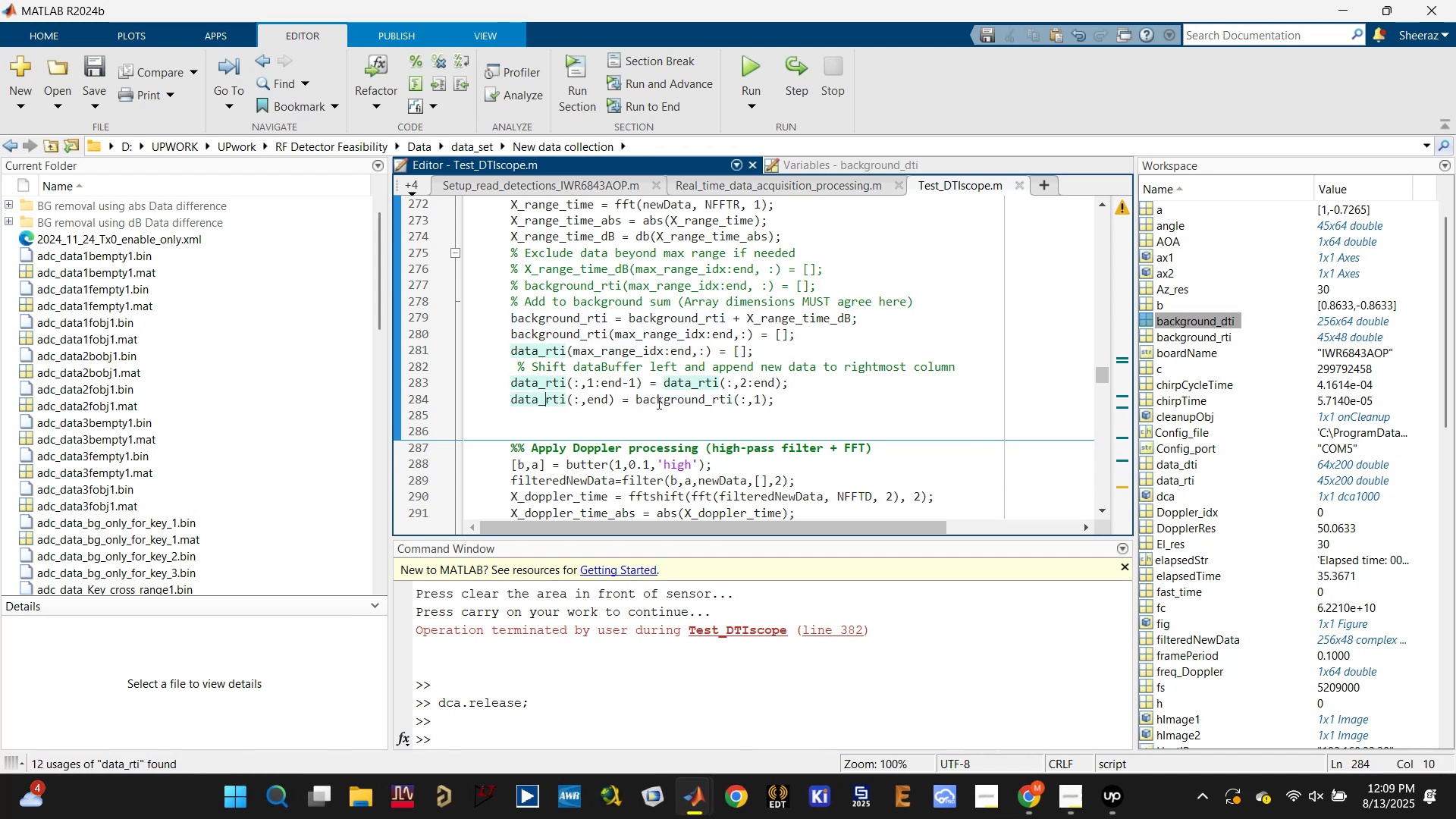 
scroll: coordinate [657, 403], scroll_direction: down, amount: 4.0
 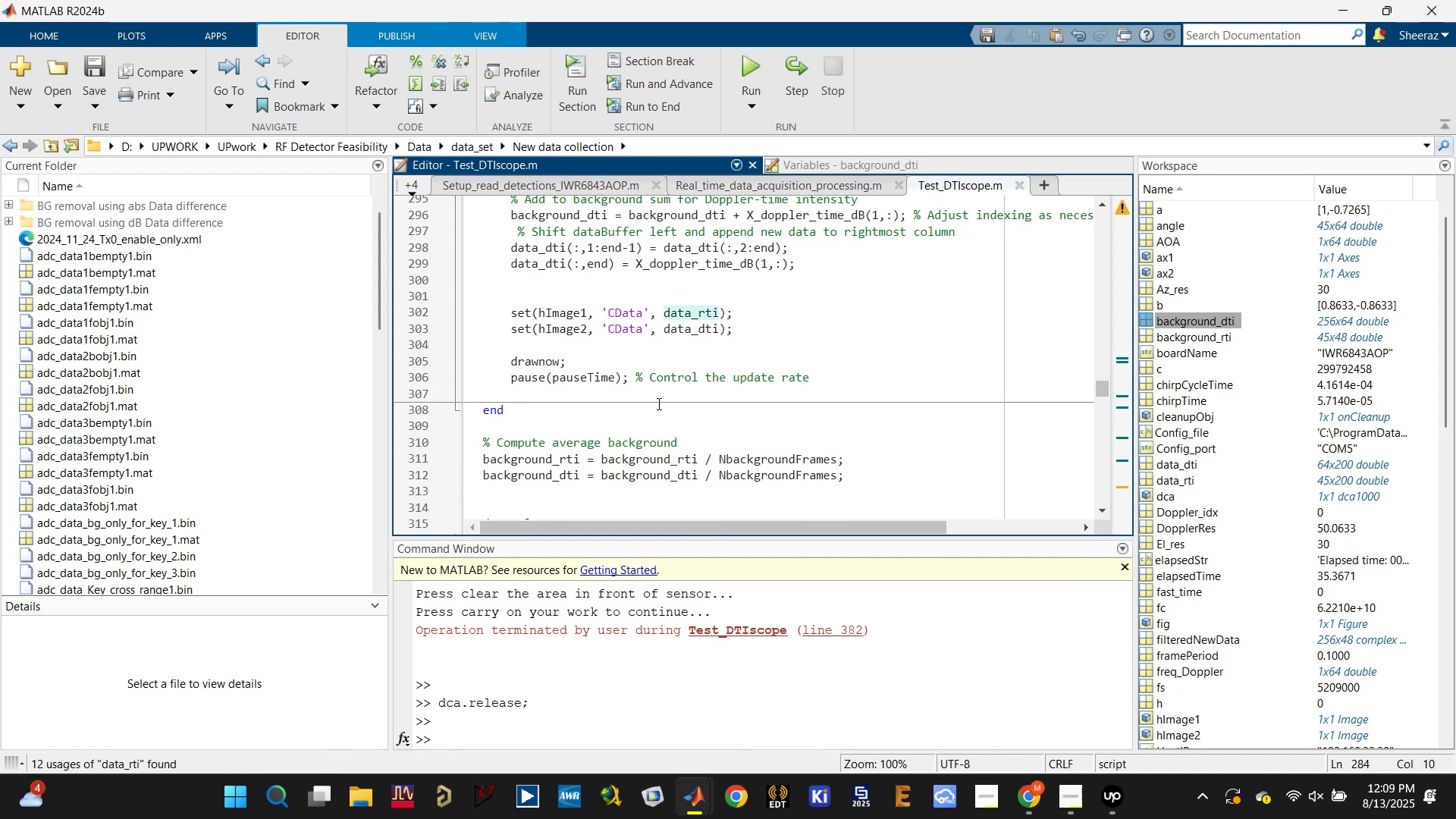 
scroll: coordinate [657, 403], scroll_direction: up, amount: 1.0
 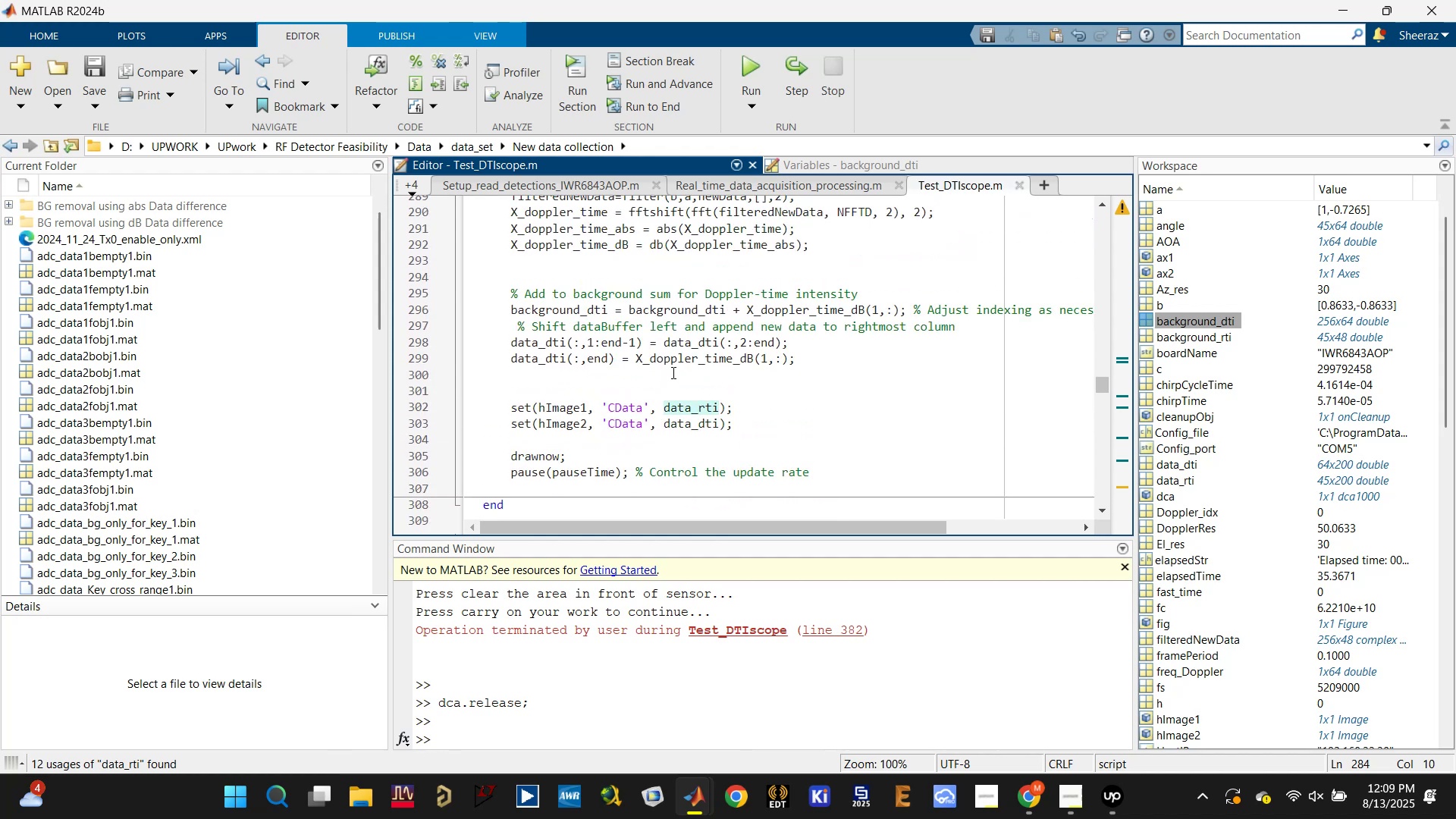 
left_click([682, 363])
 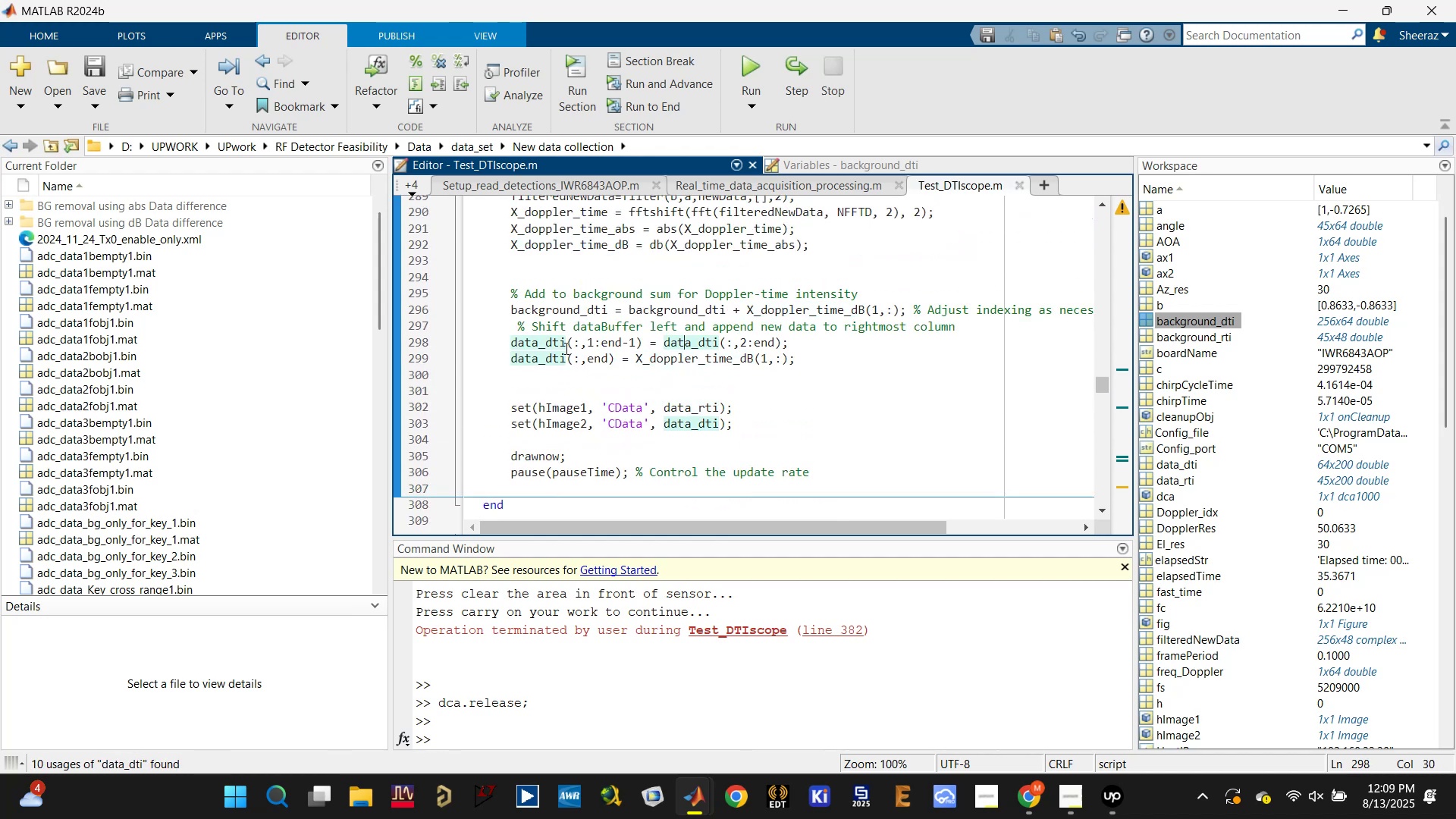 
scroll: coordinate [567, 389], scroll_direction: down, amount: 2.0
 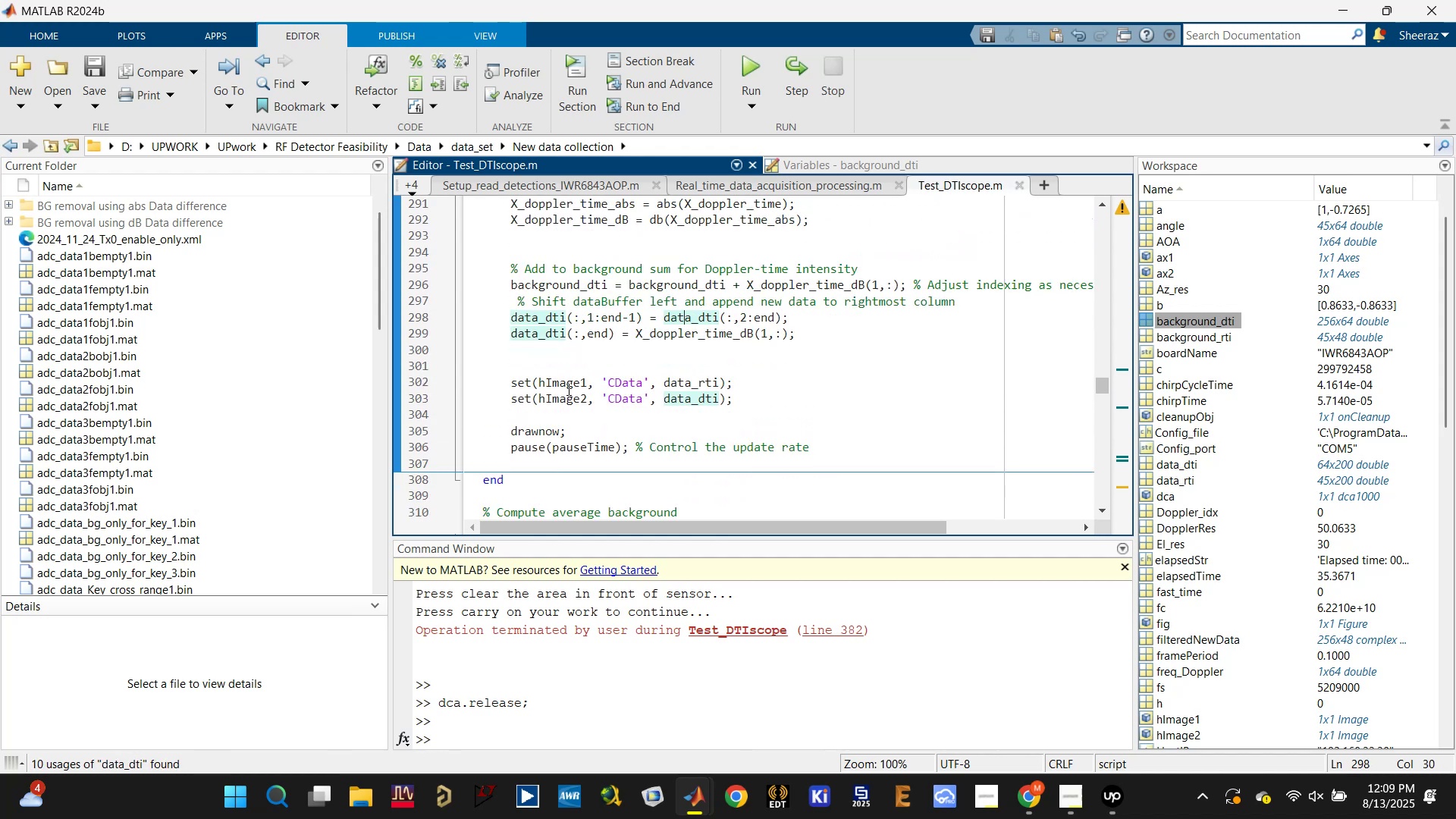 
key(Control+S)
 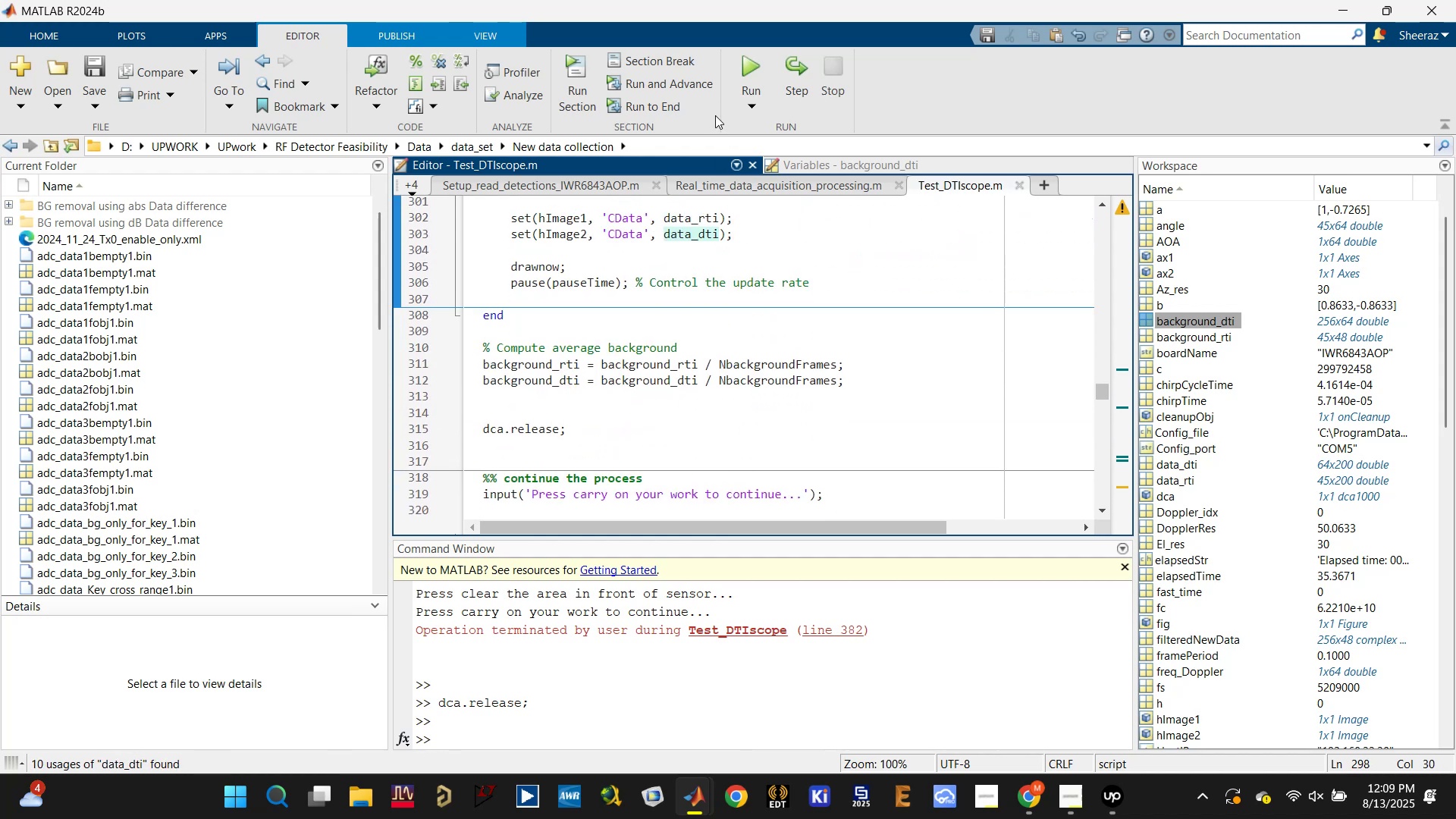 
left_click([752, 66])
 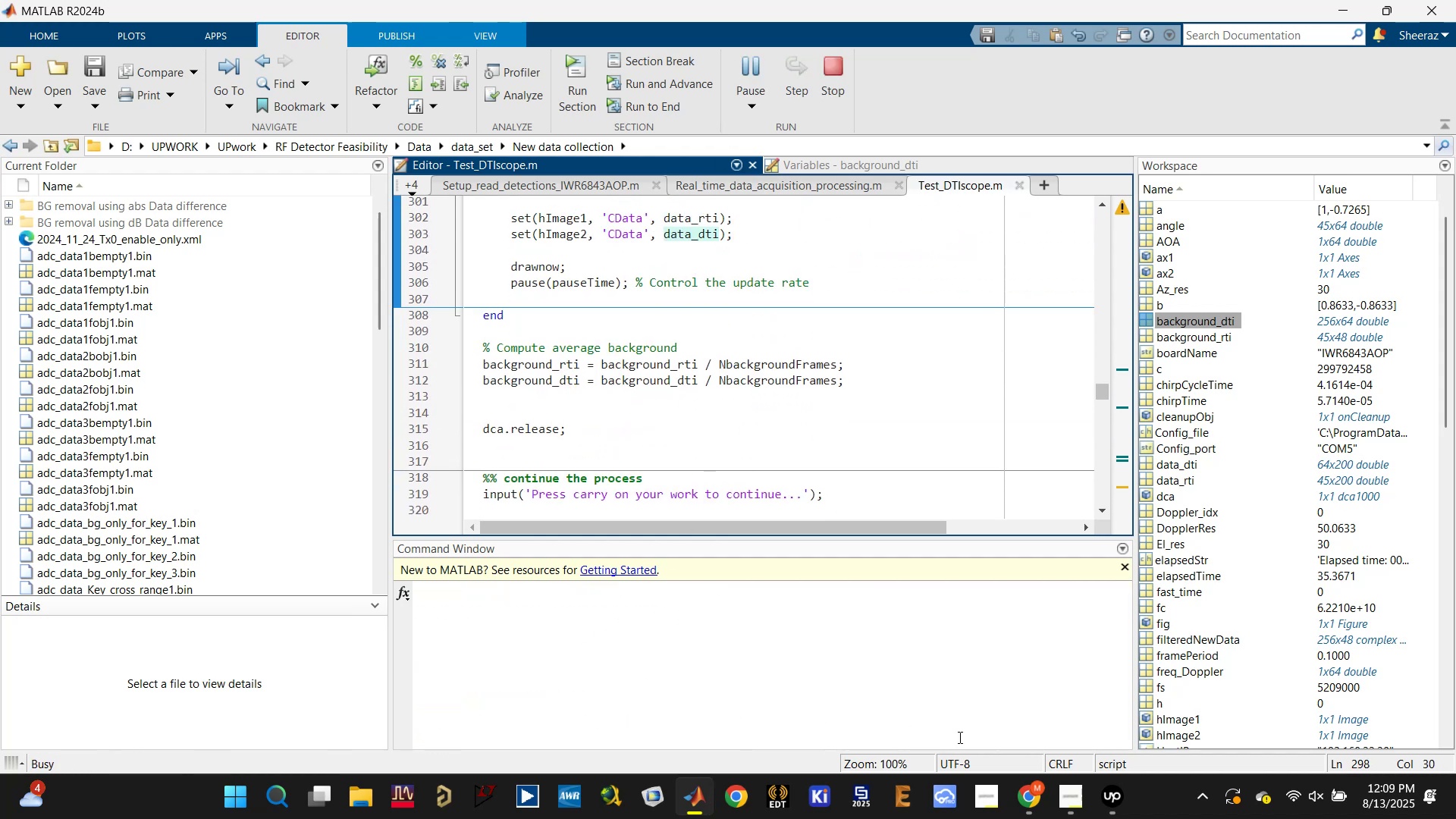 
left_click([1112, 814])
 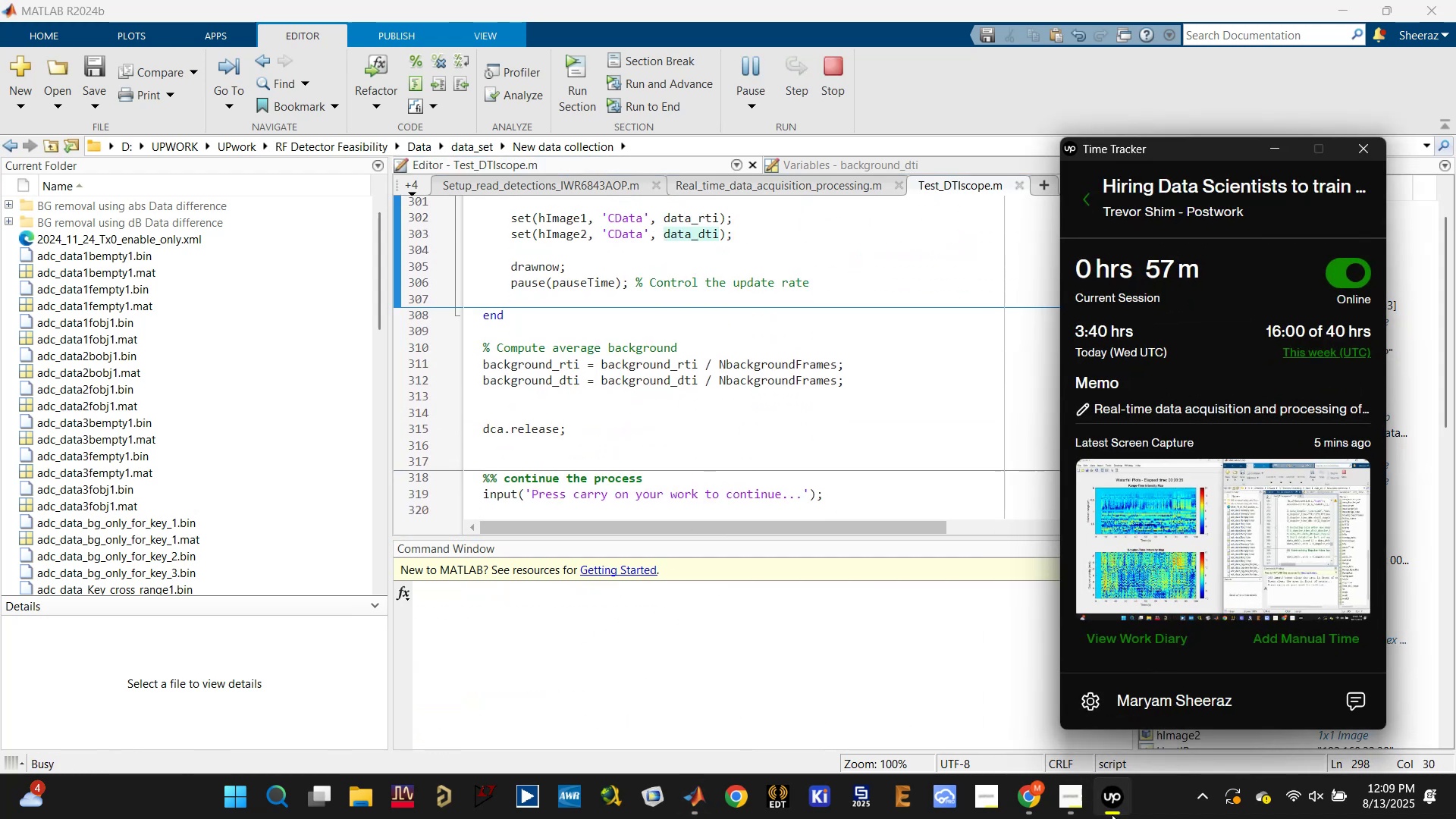 
left_click([1112, 814])
 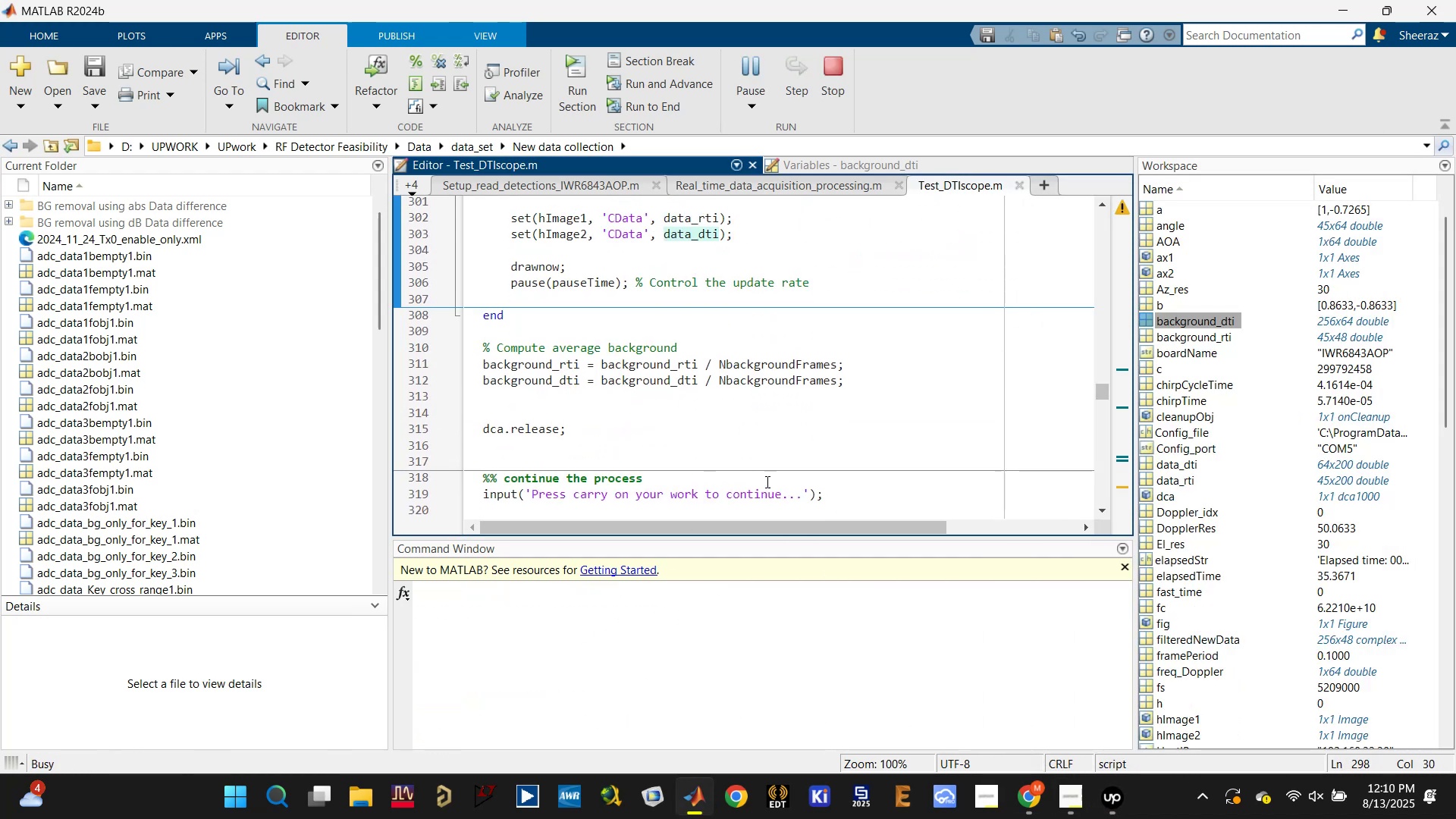 
left_click([756, 459])
 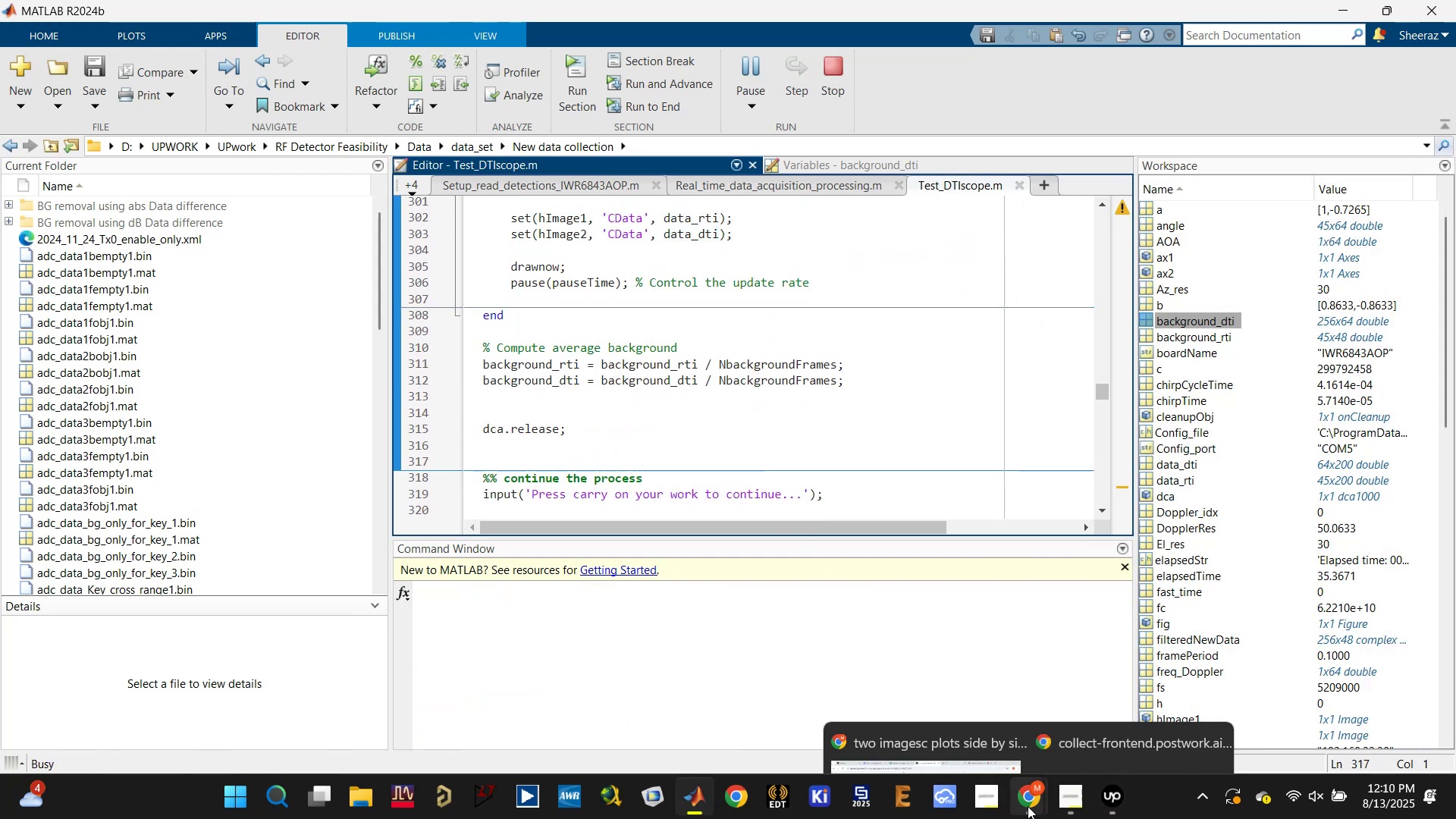 
left_click([945, 691])
 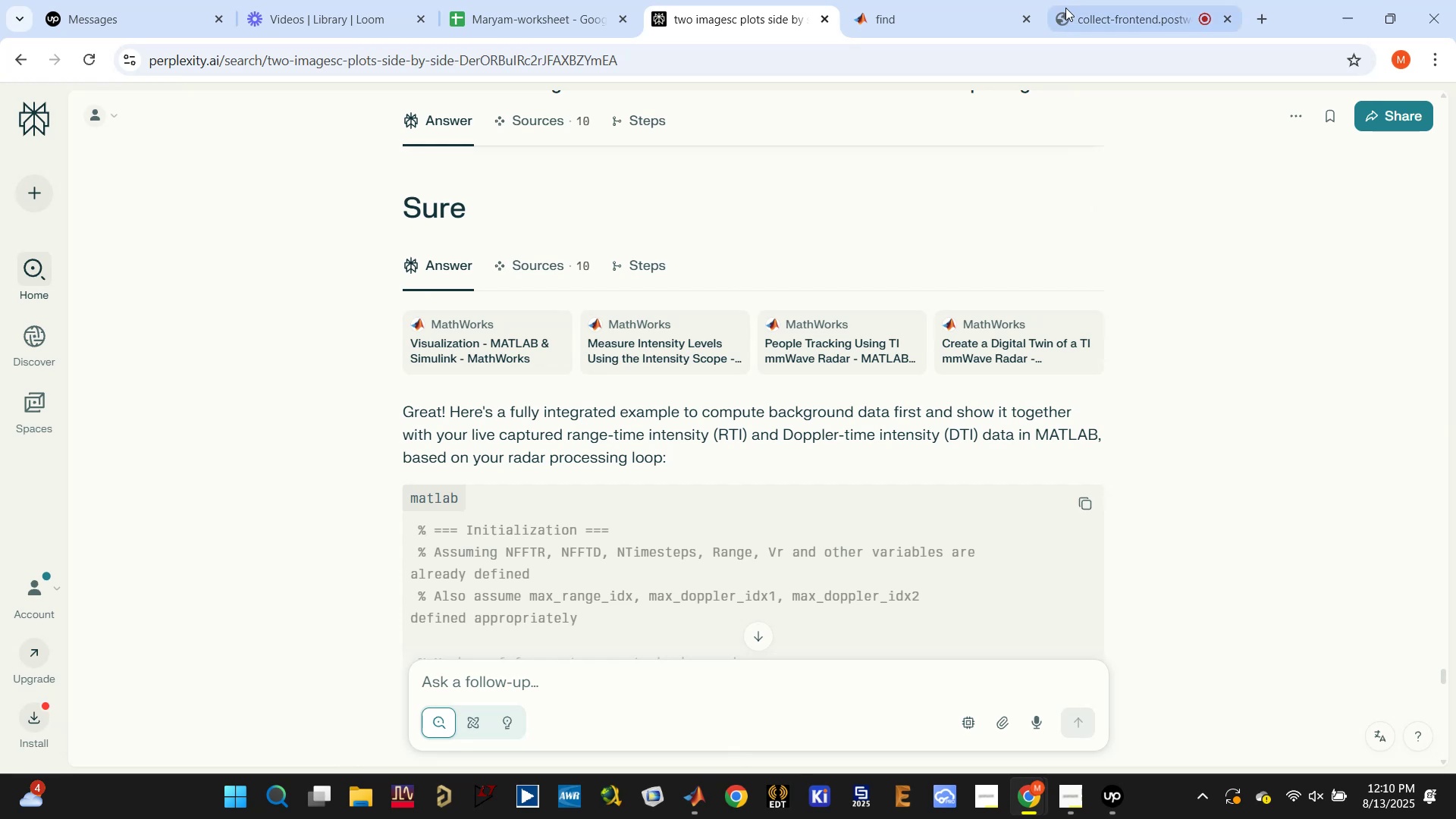 
left_click([1093, 0])
 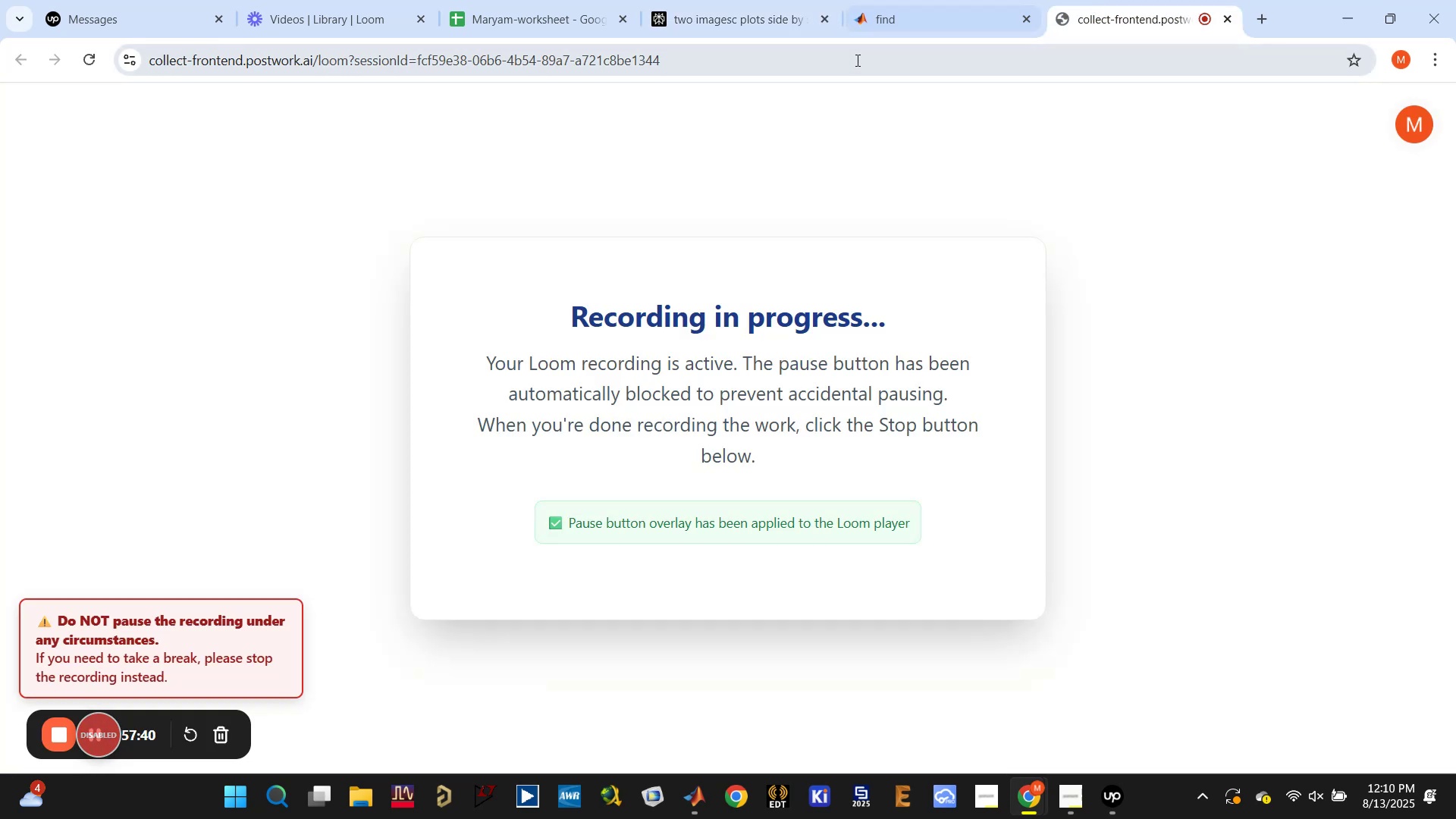 
left_click([775, 0])
 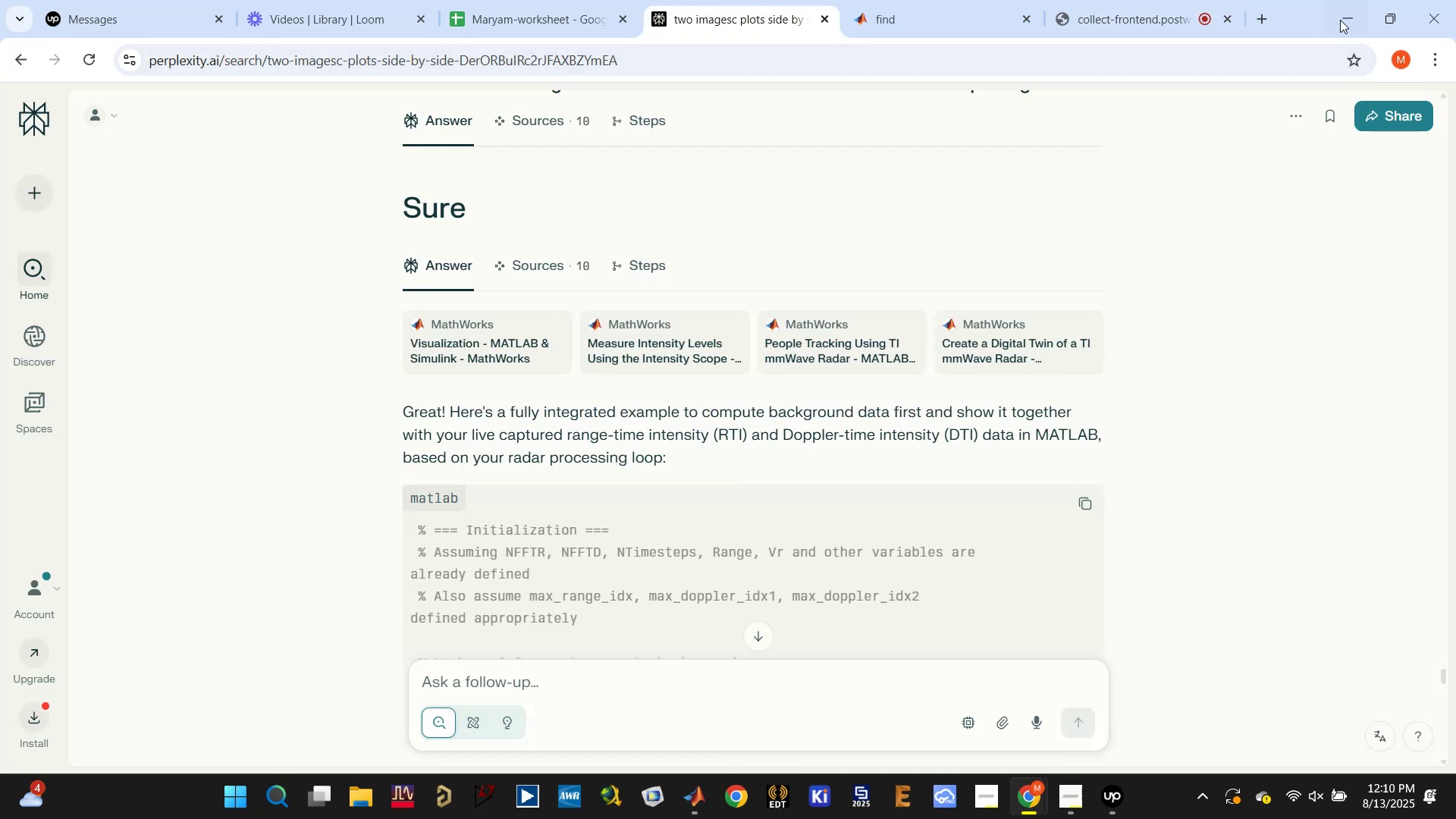 
left_click([1348, 16])
 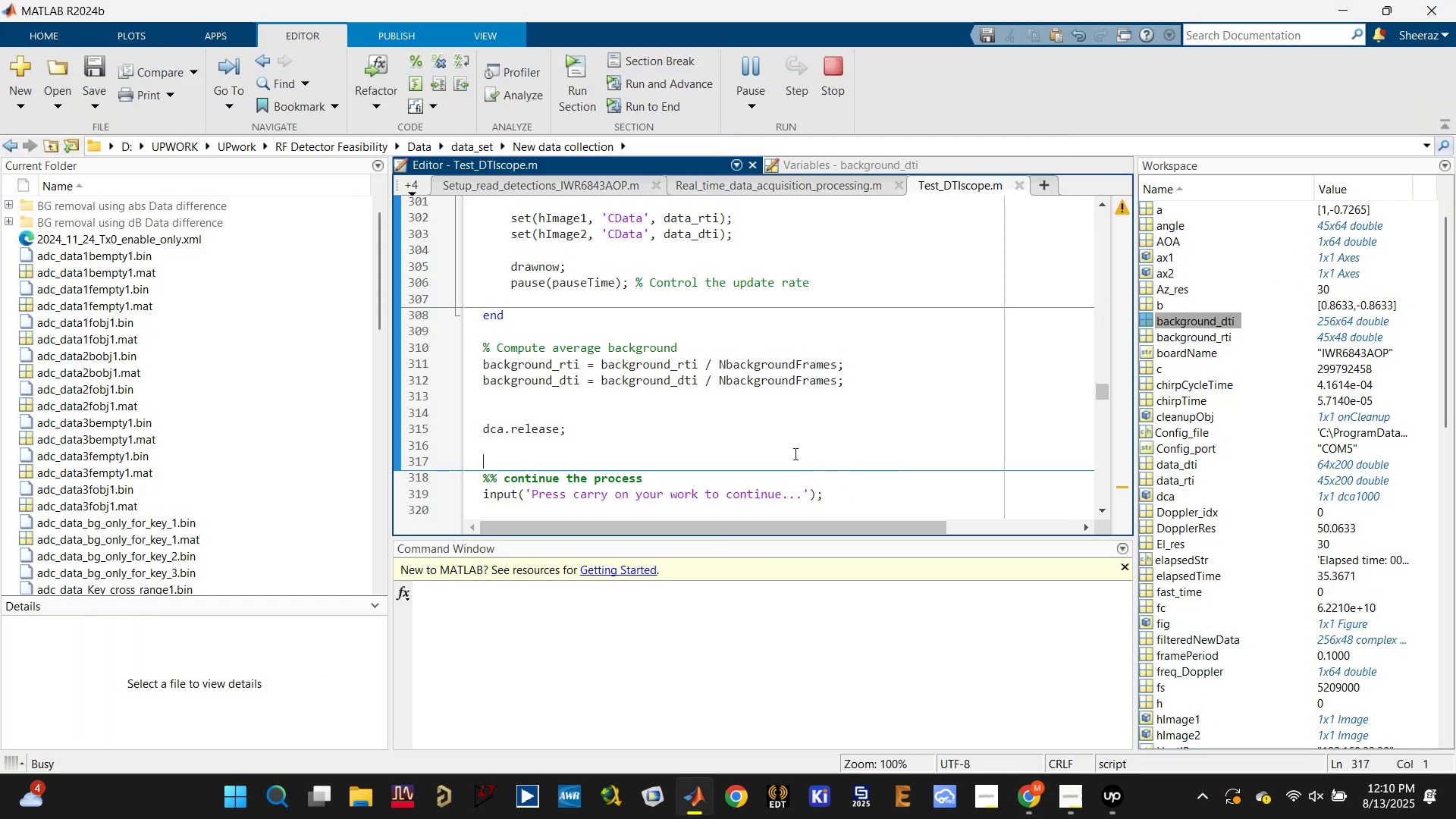 
left_click([794, 451])
 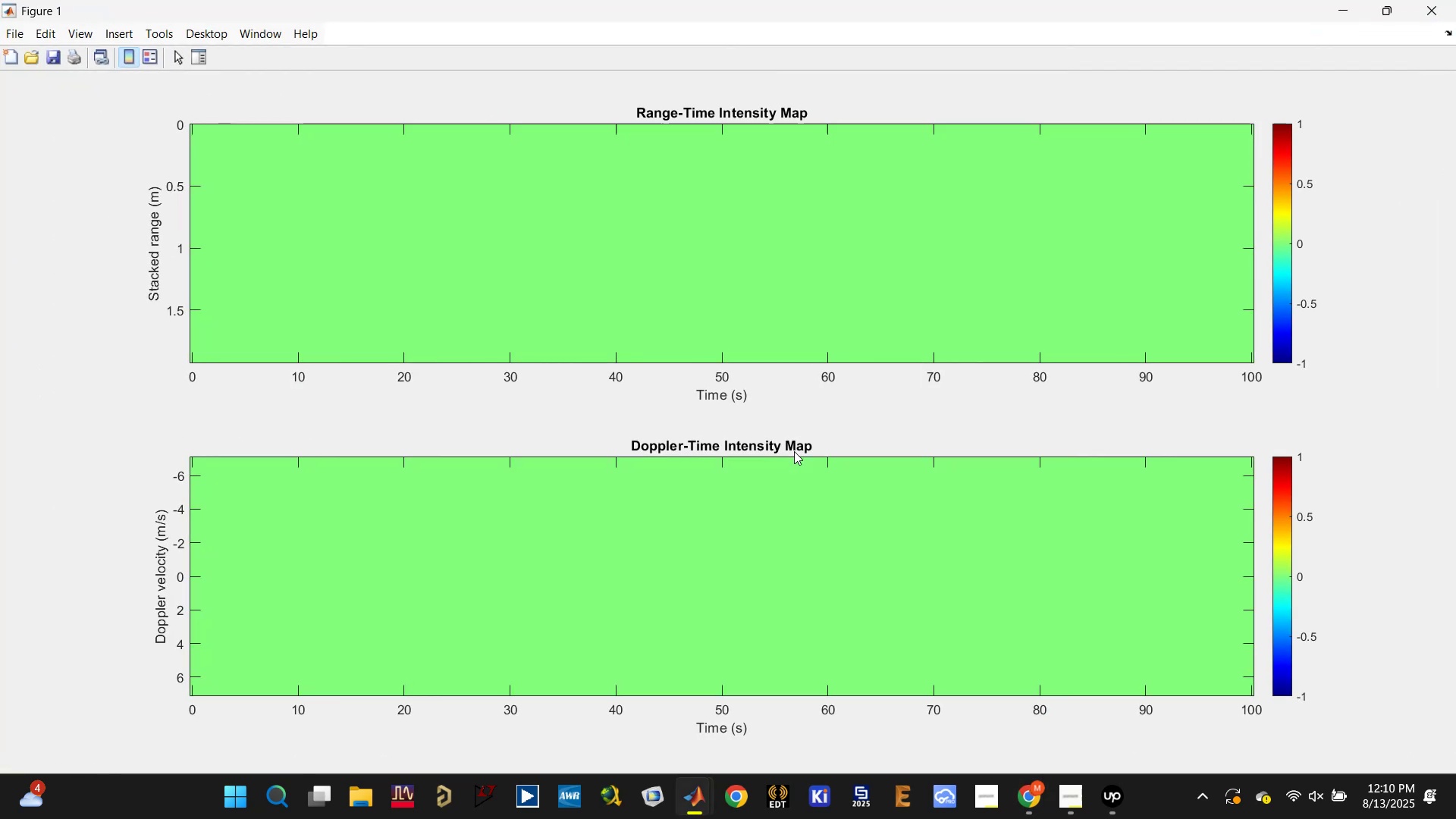 
key(Meta+MetaLeft)
 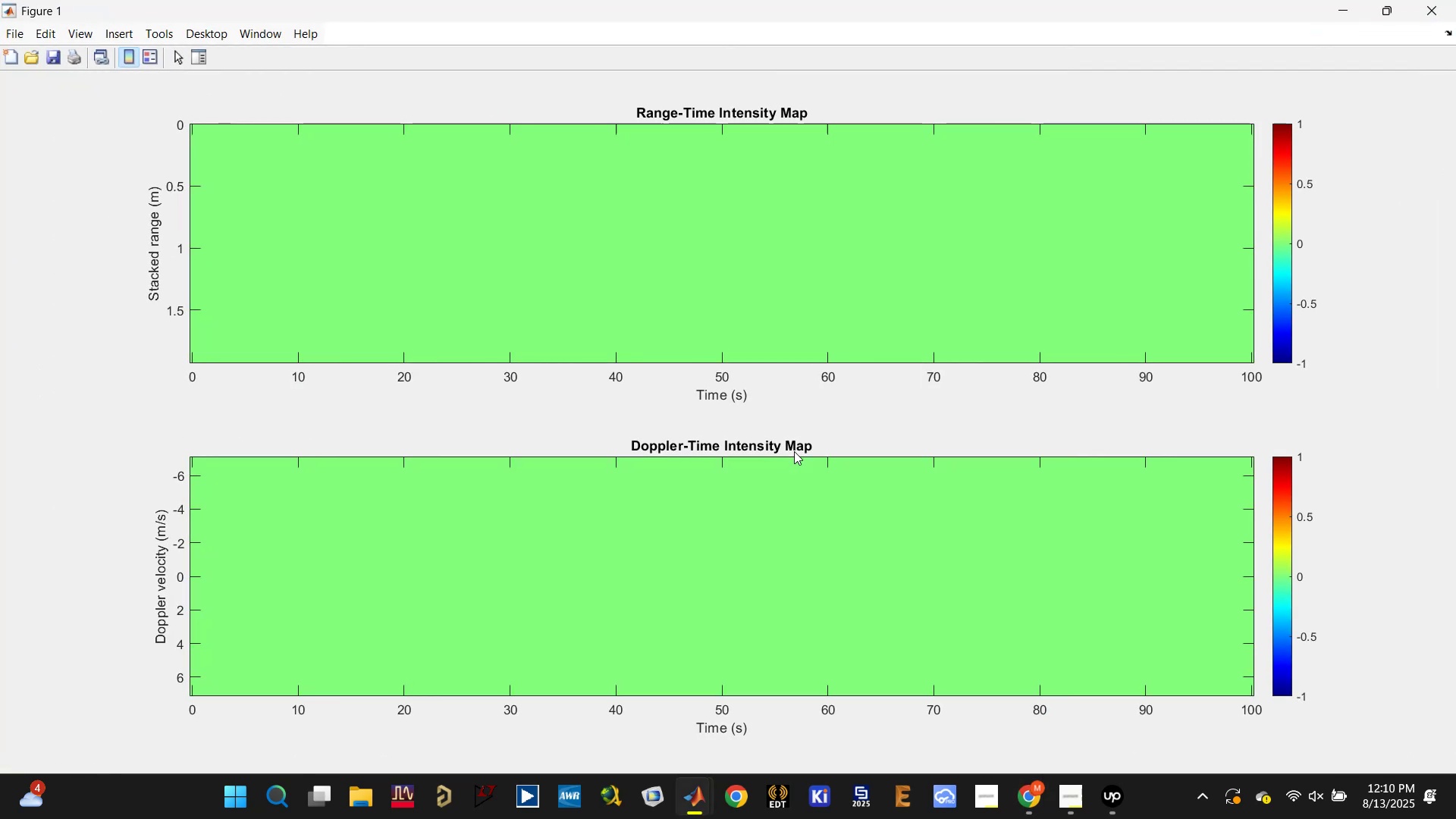 
key(Meta+ArrowLeft)
 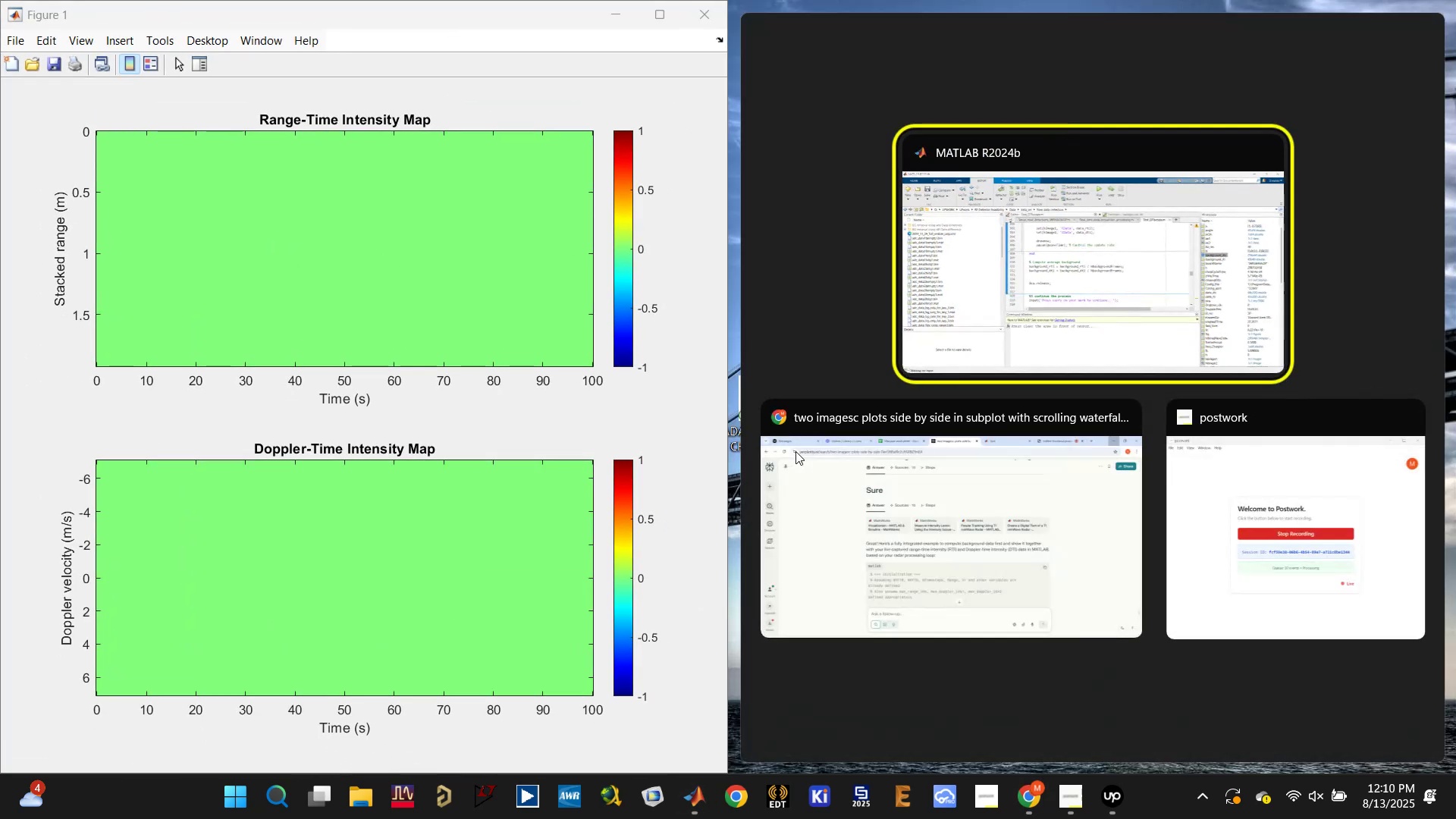 
left_click([1068, 308])
 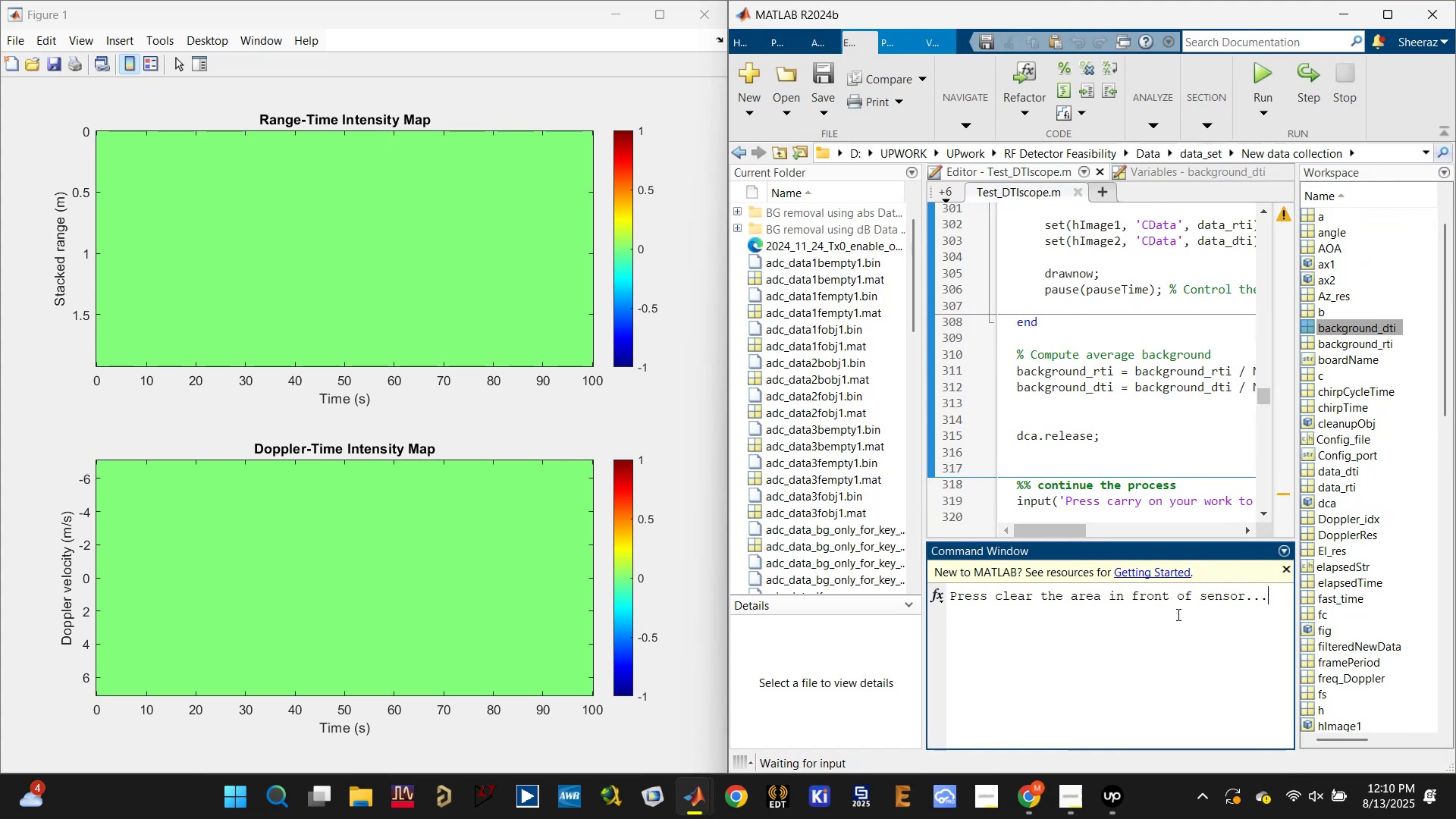 
key(Enter)
 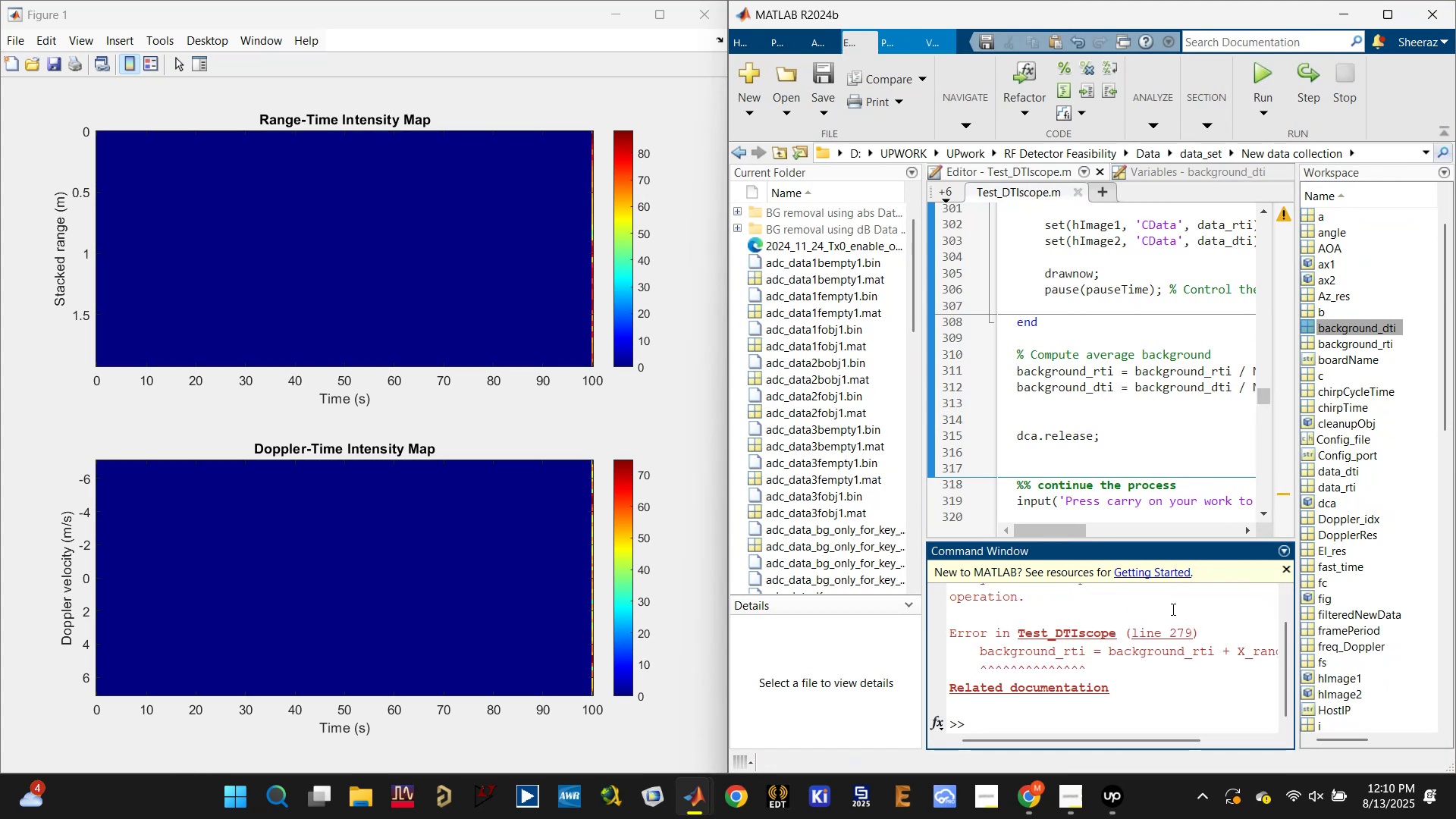 
scroll: coordinate [1203, 651], scroll_direction: up, amount: 1.0
 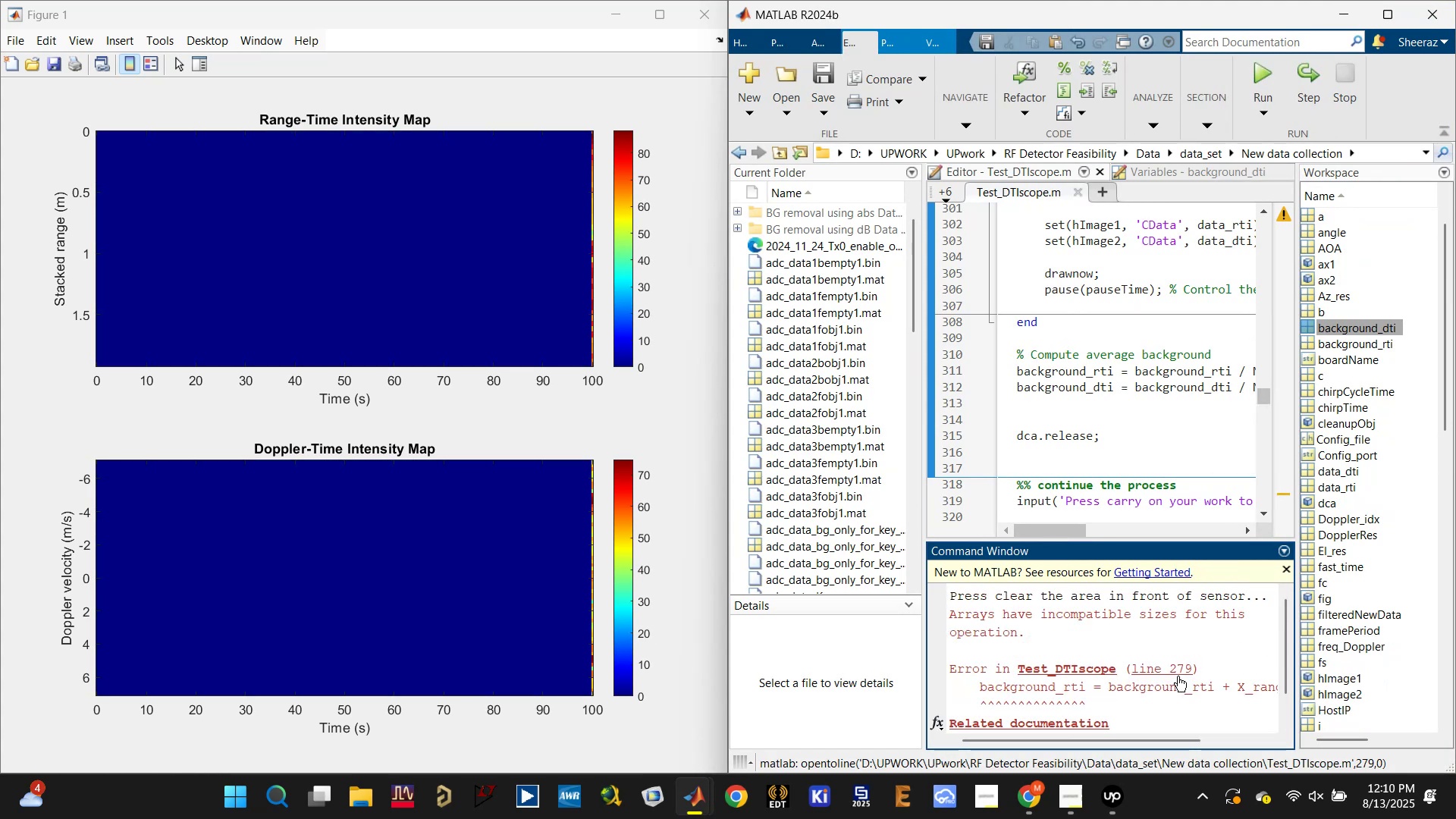 
left_click([1177, 670])
 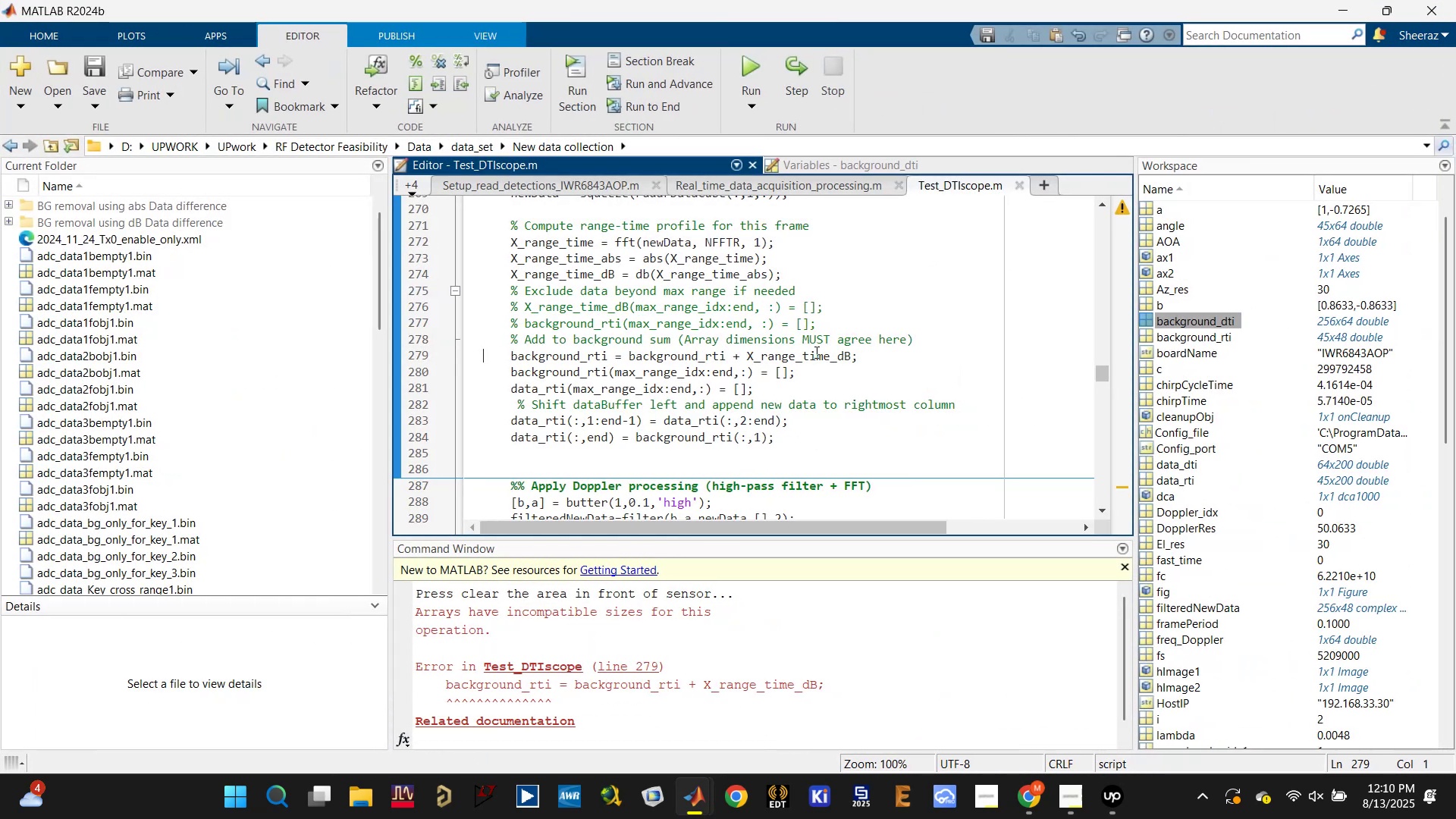 
left_click([571, 355])
 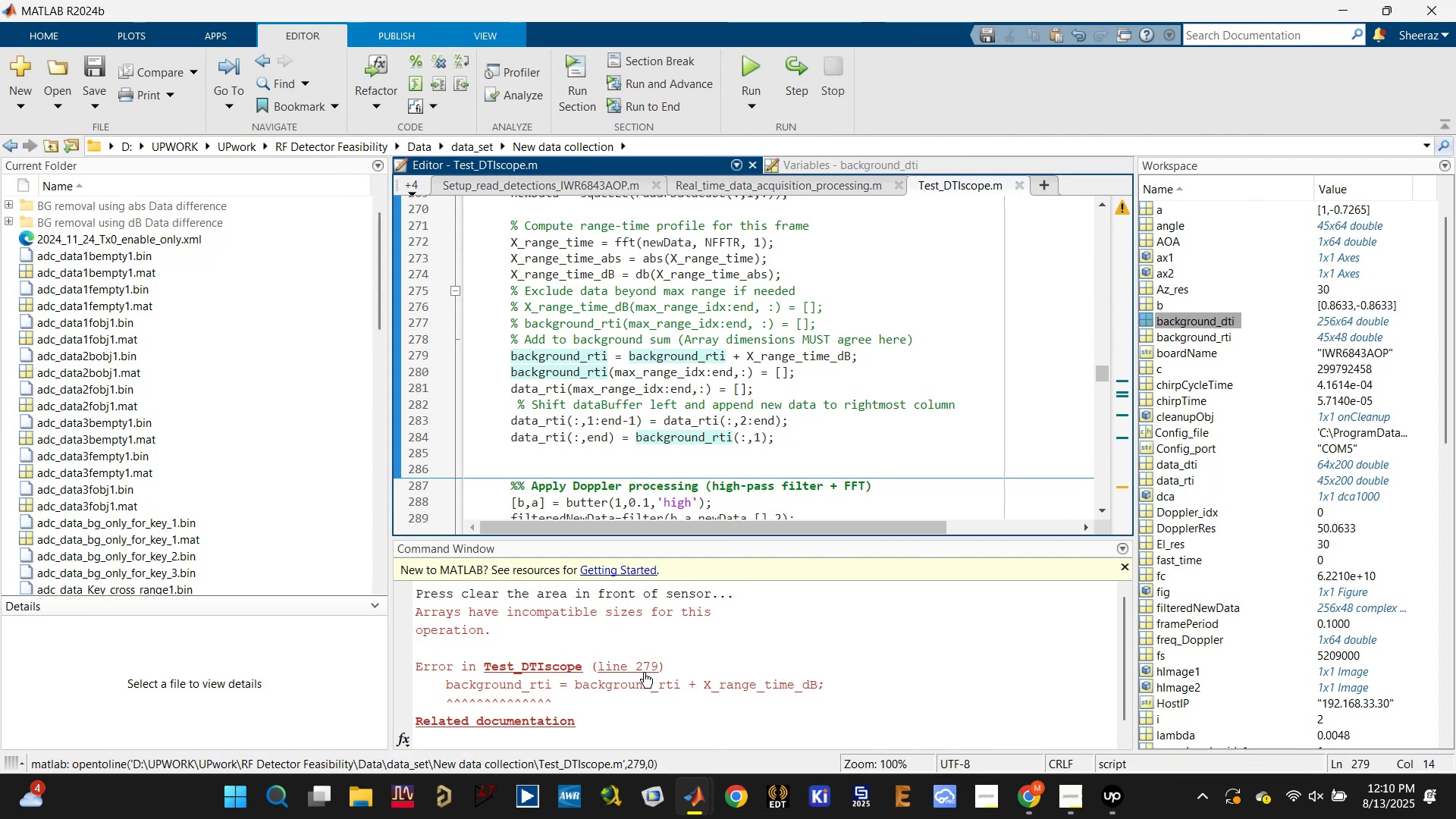 
wait(9.34)
 